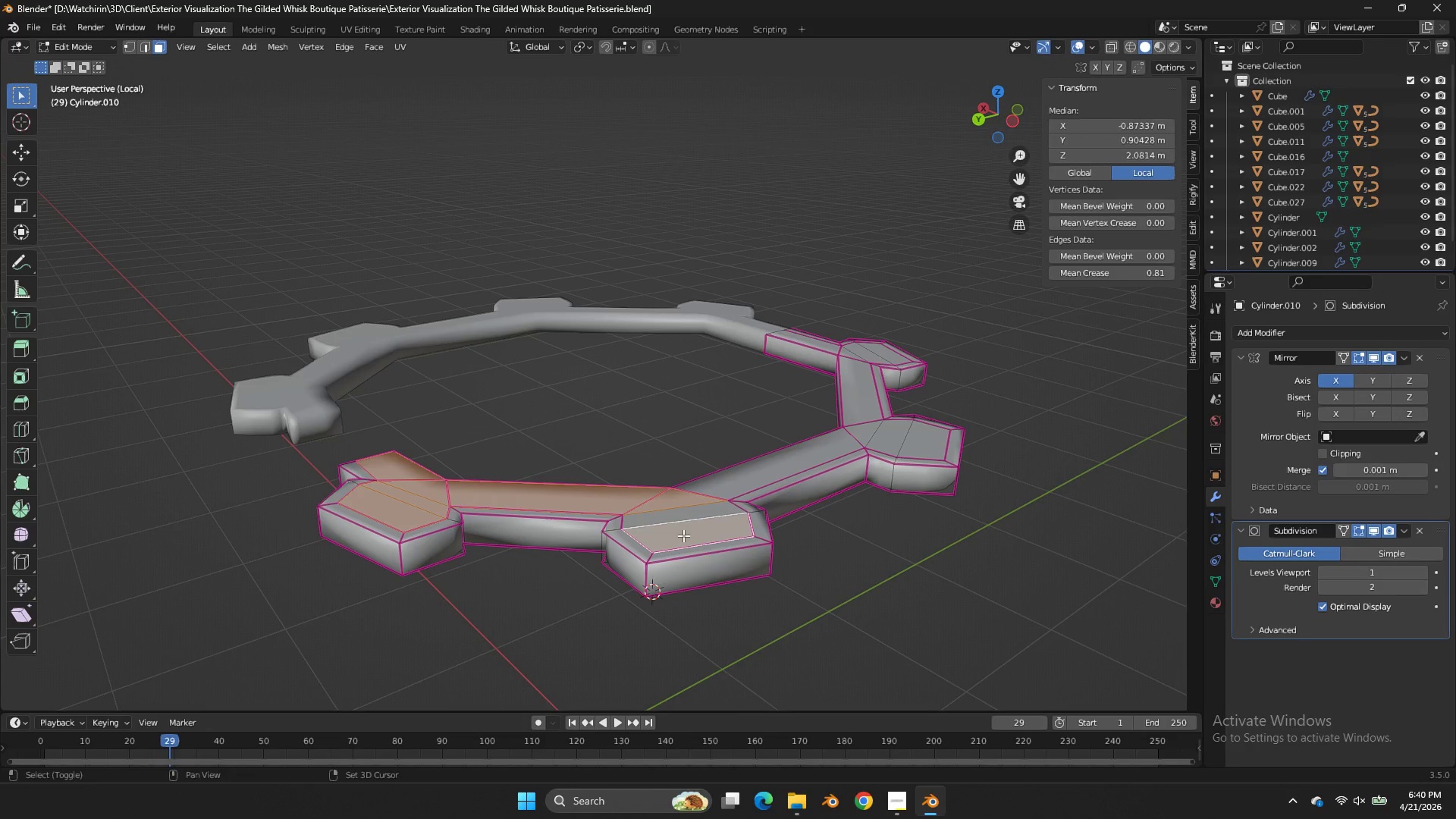 
triple_click([684, 536])
 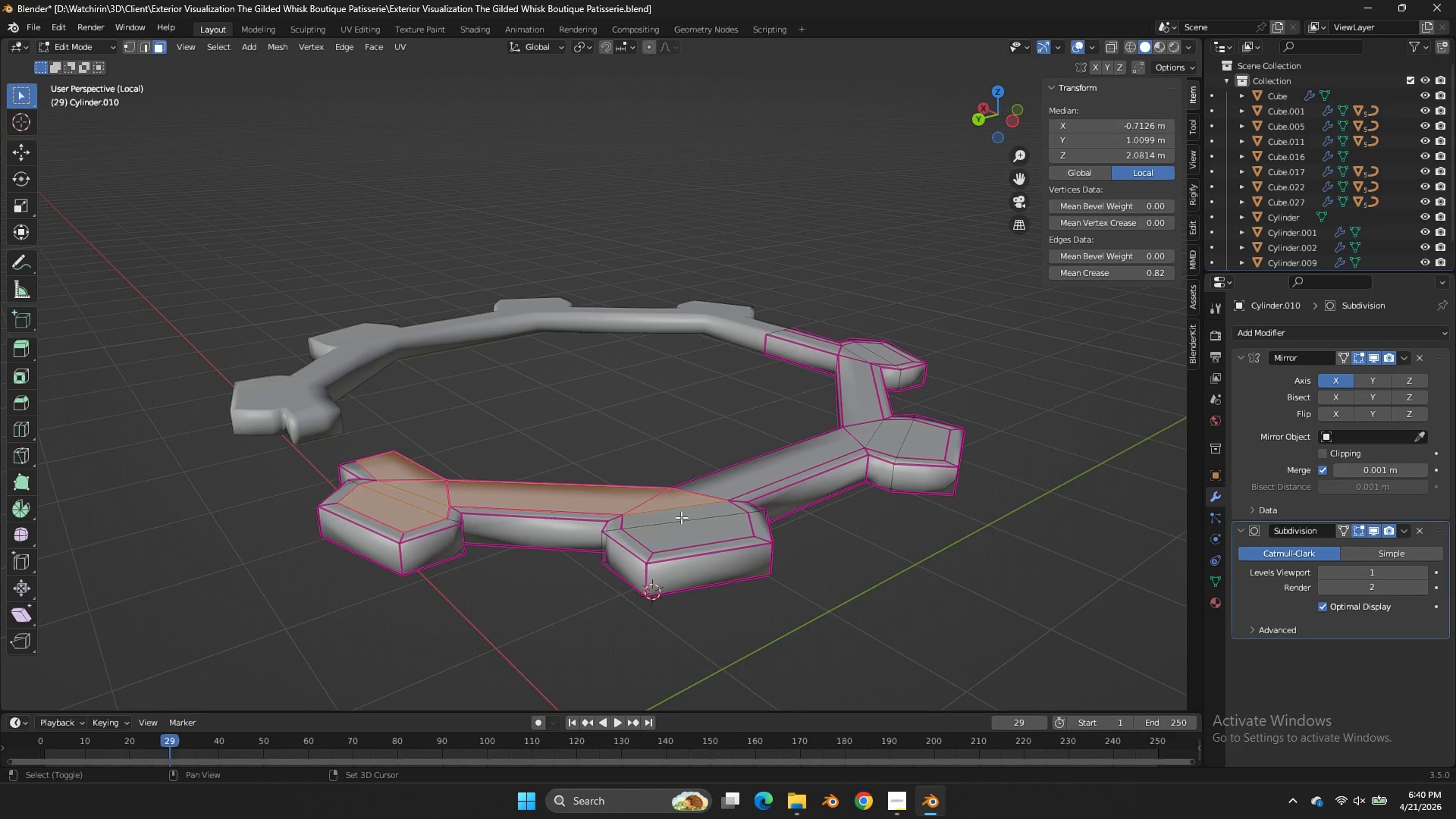 
triple_click([681, 517])
 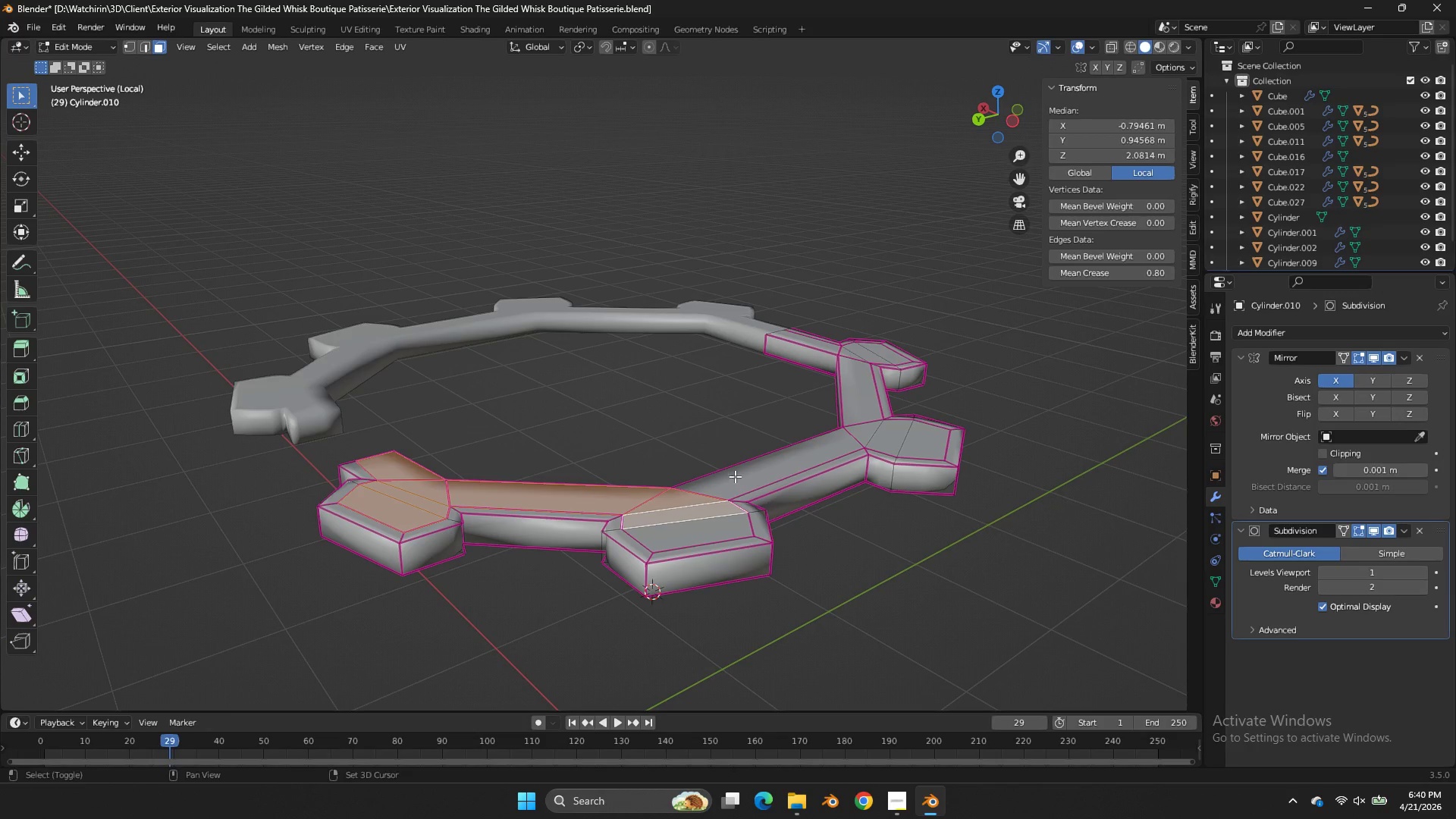 
left_click_drag(start_coordinate=[735, 476], to_coordinate=[705, 503])
 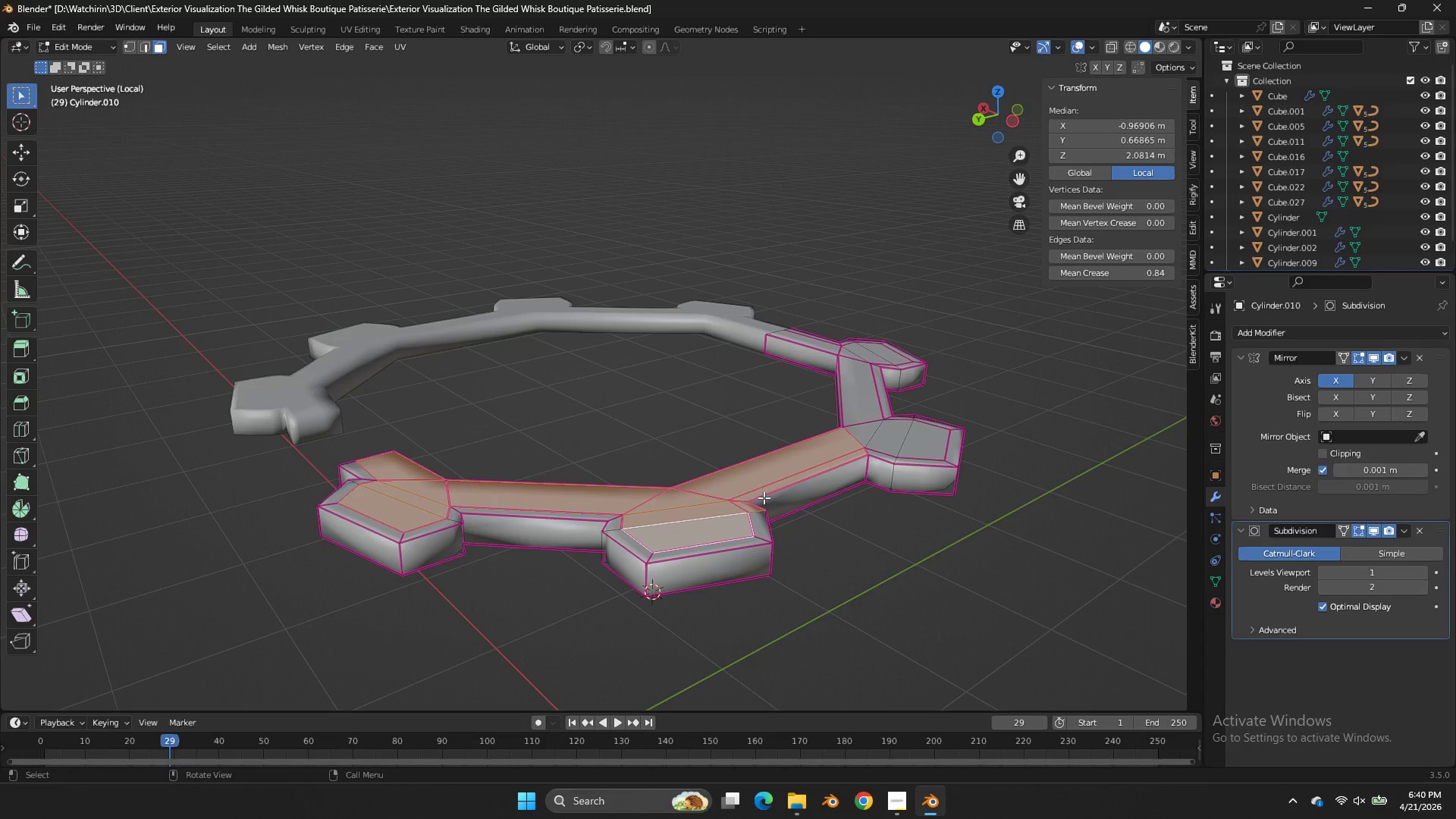 
hold_key(key=ControlLeft, duration=1.05)
left_click_drag(start_coordinate=[764, 492], to_coordinate=[752, 507])
 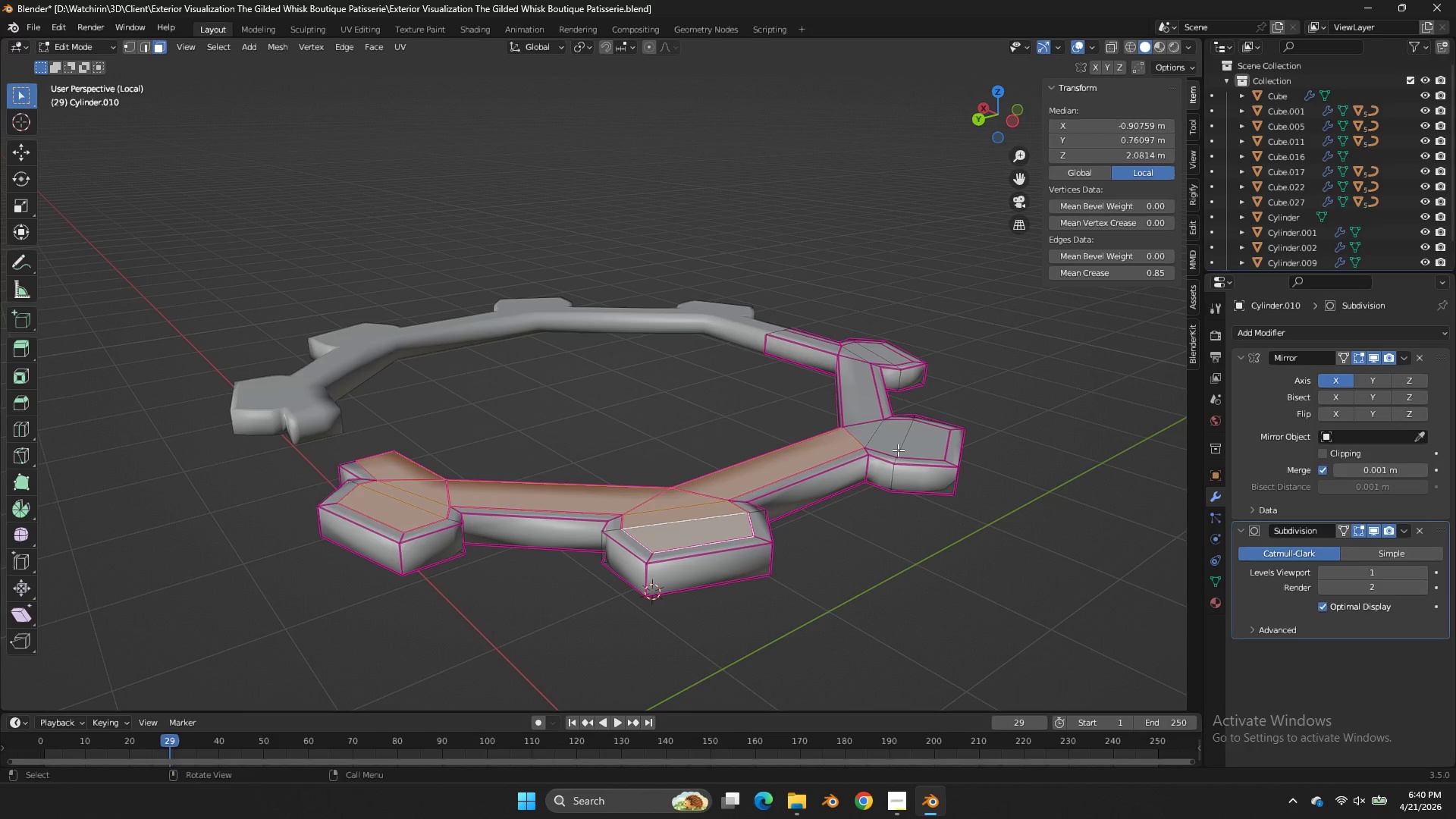 
hold_key(key=ShiftLeft, duration=4.06)
left_click([906, 427])
 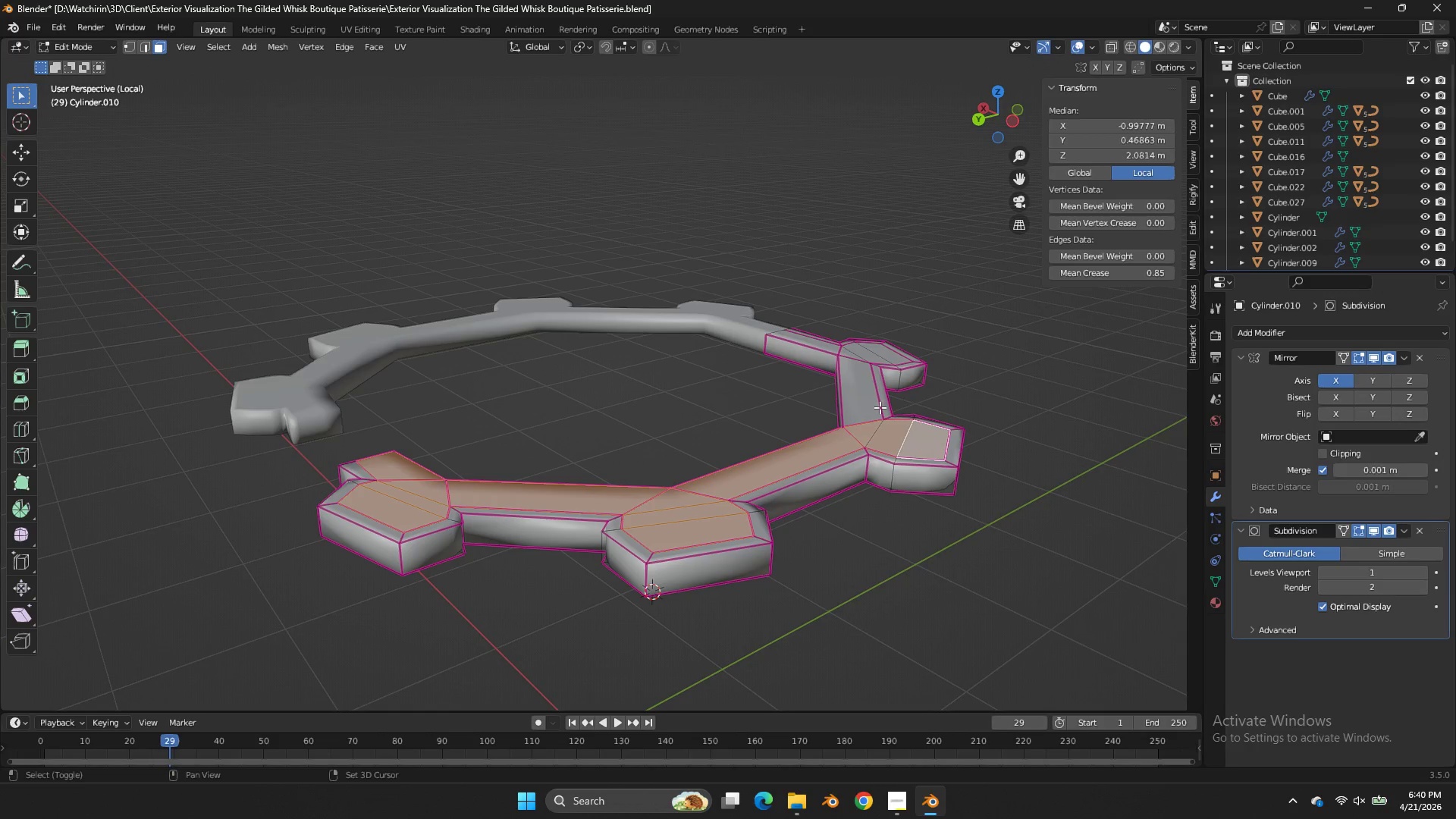 
triple_click([870, 394])
 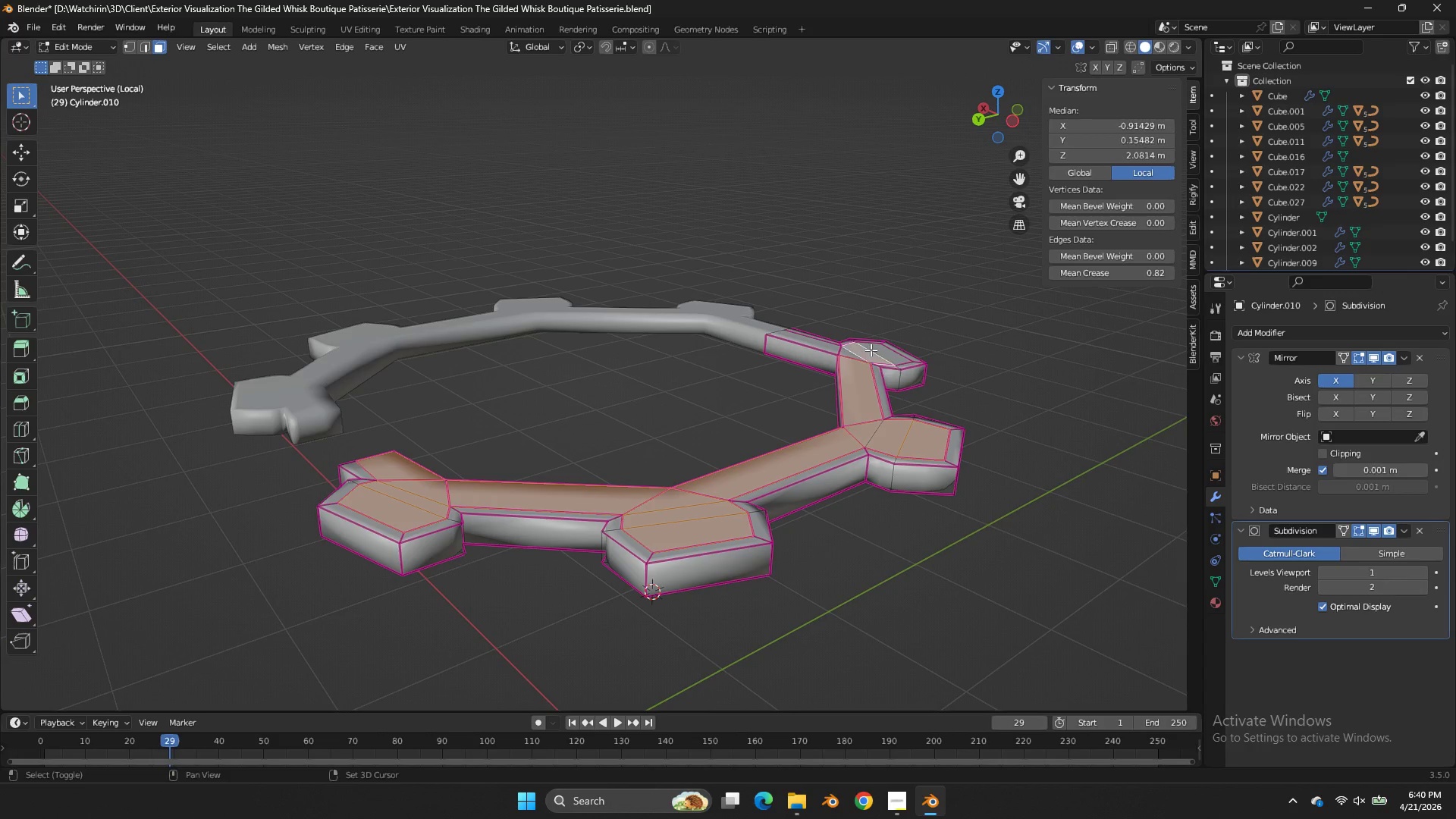 
double_click([878, 350])
 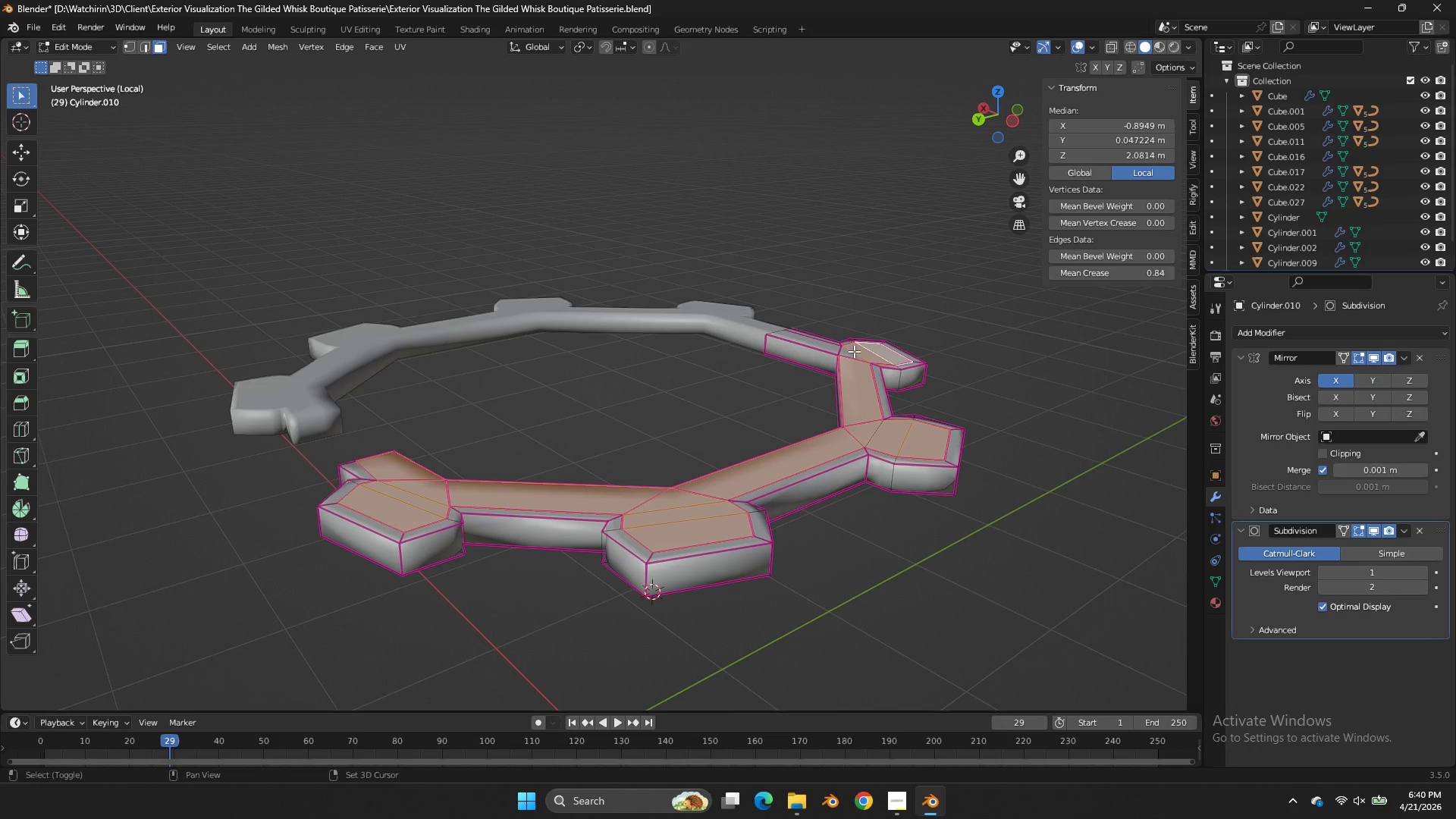 
triple_click([852, 352])
 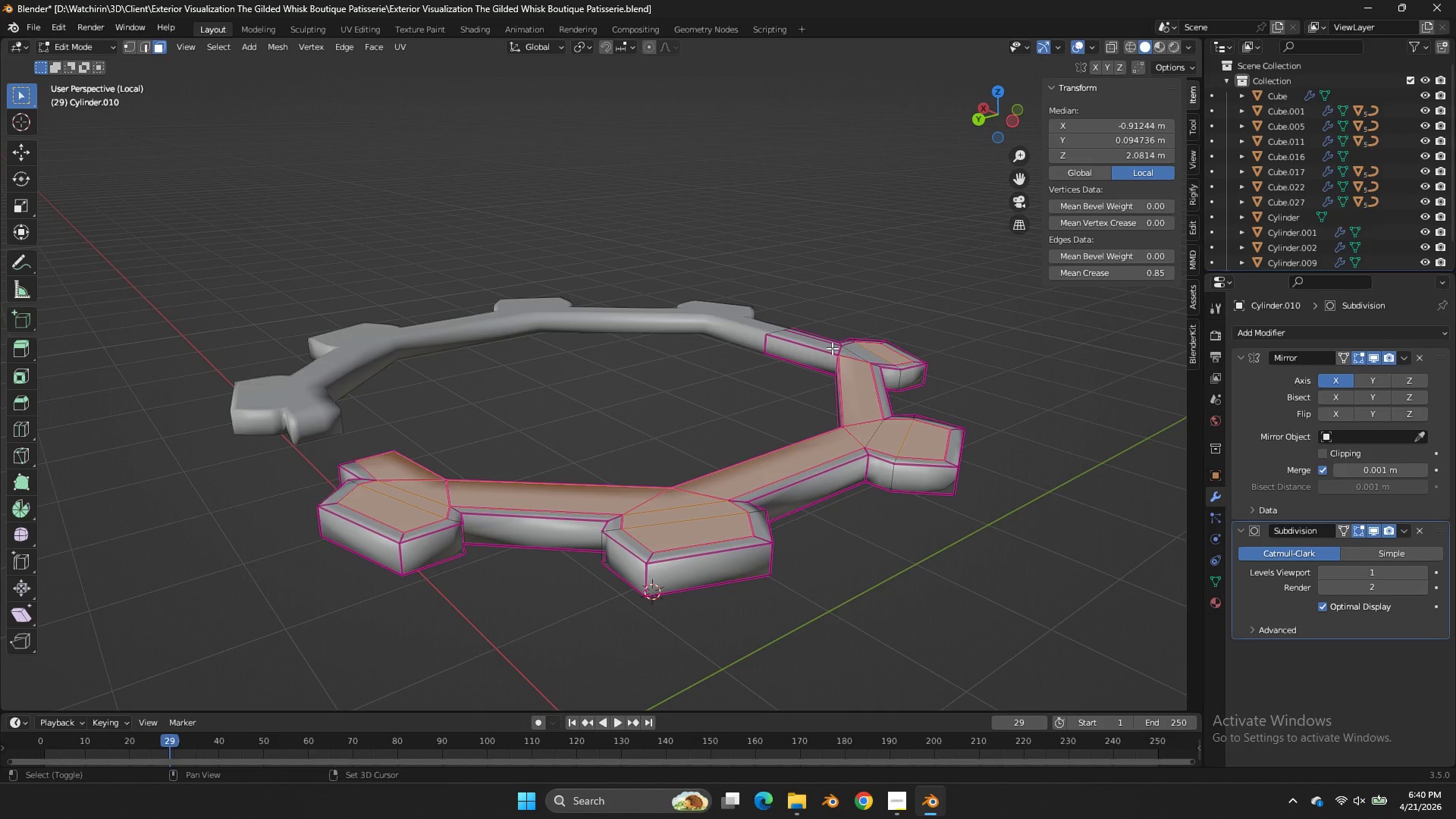 
triple_click([830, 347])
 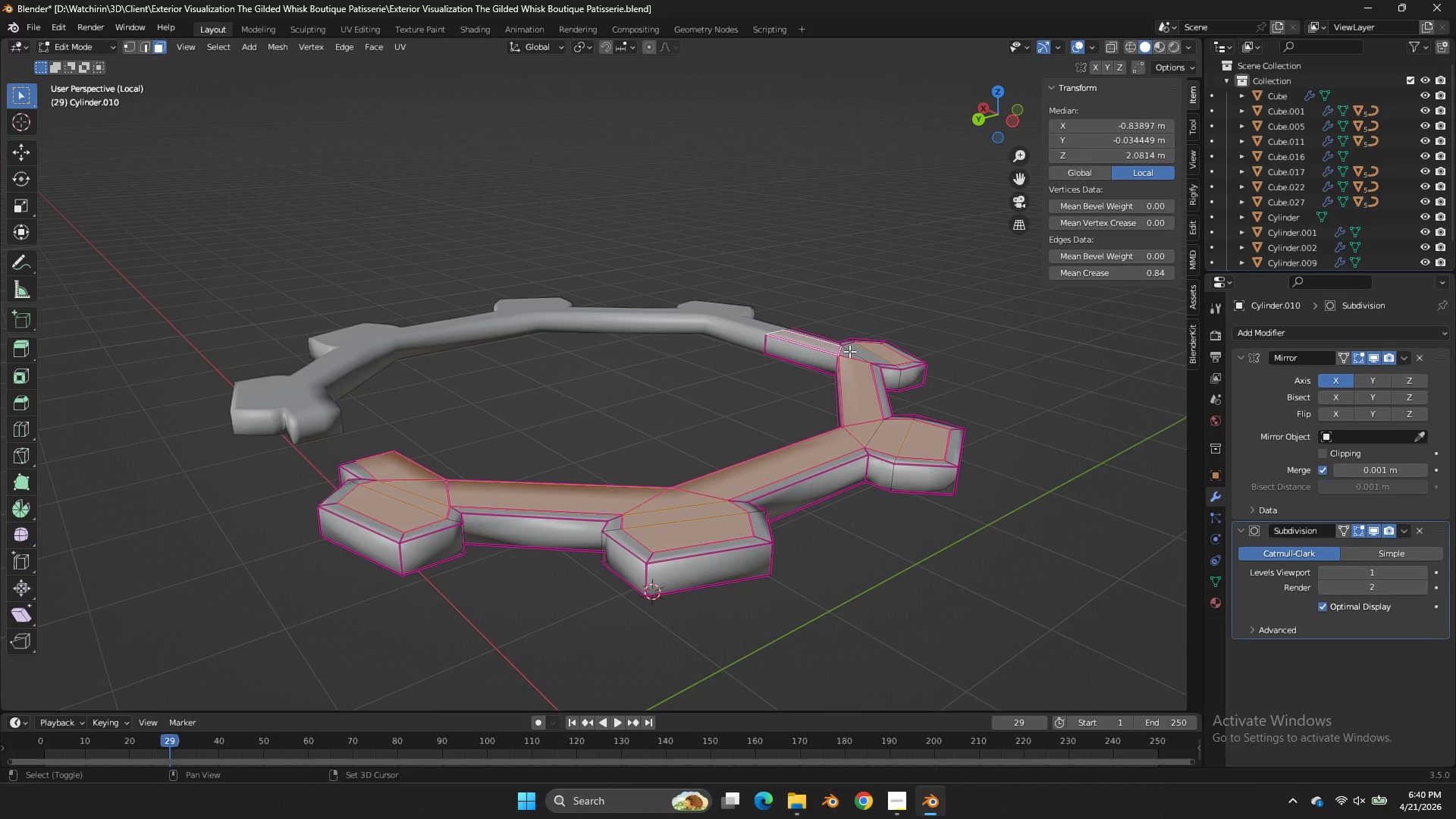 
triple_click([849, 351])
 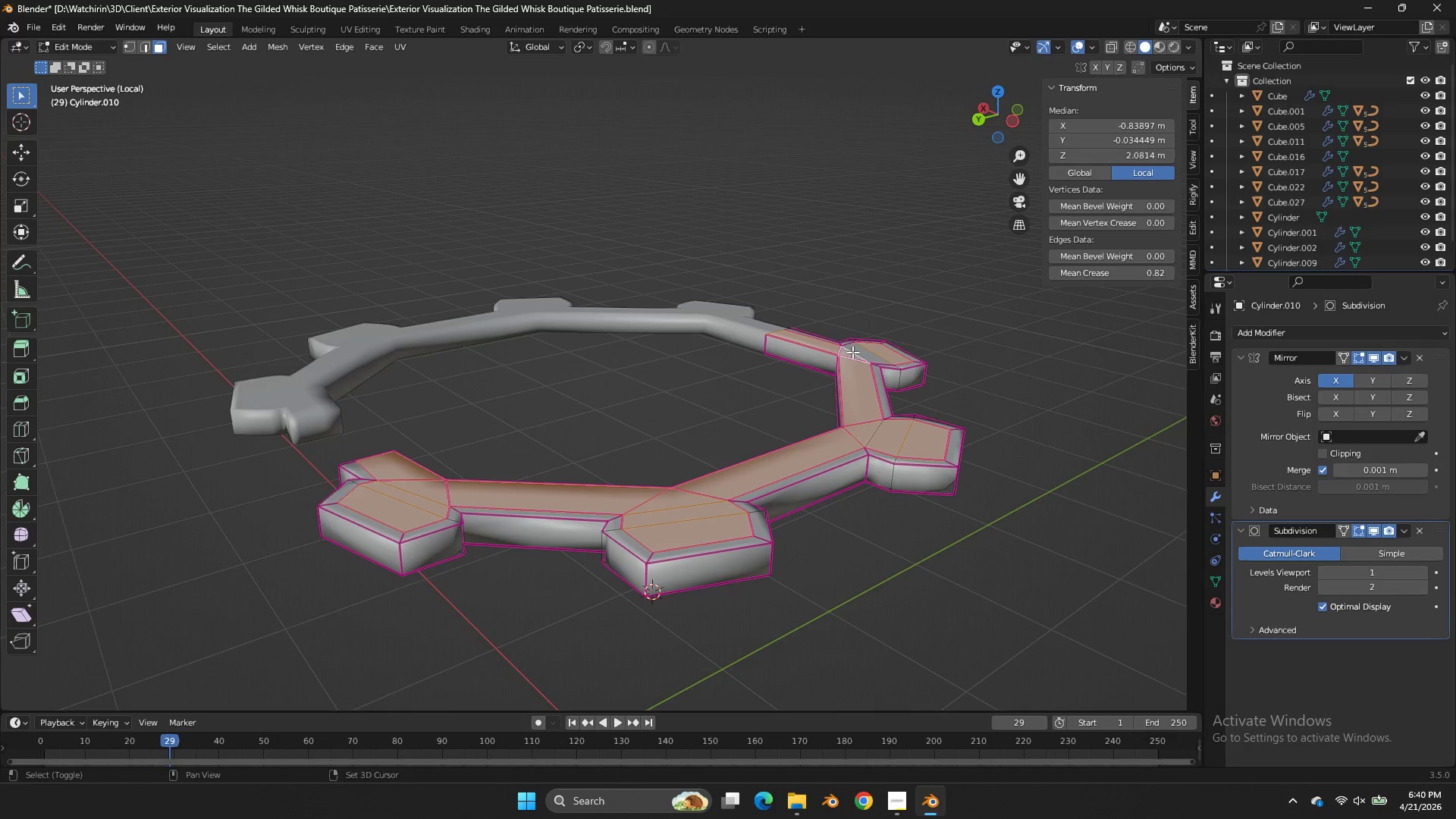 
triple_click([855, 350])
 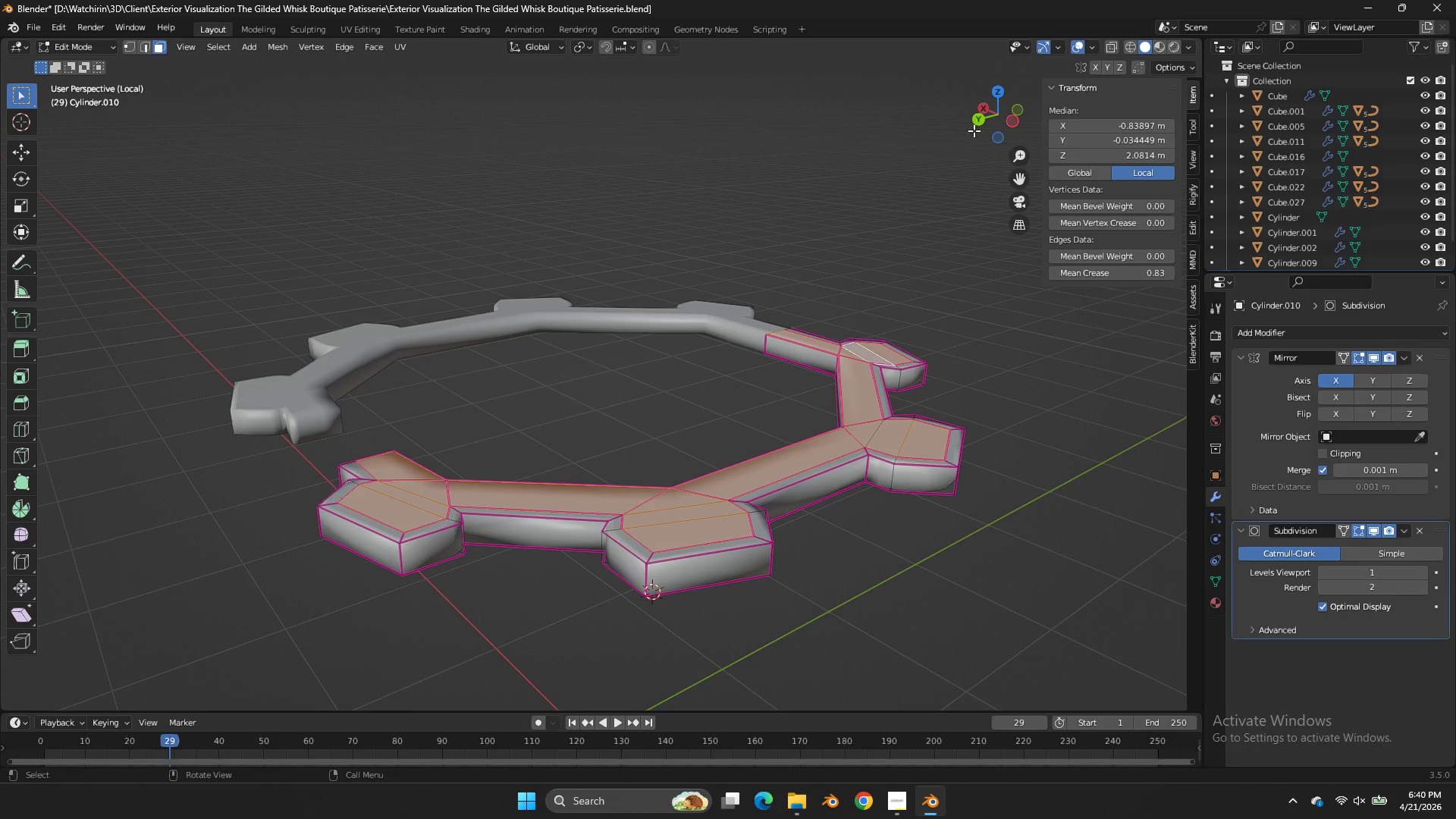 
left_click_drag(start_coordinate=[985, 120], to_coordinate=[893, 145])
 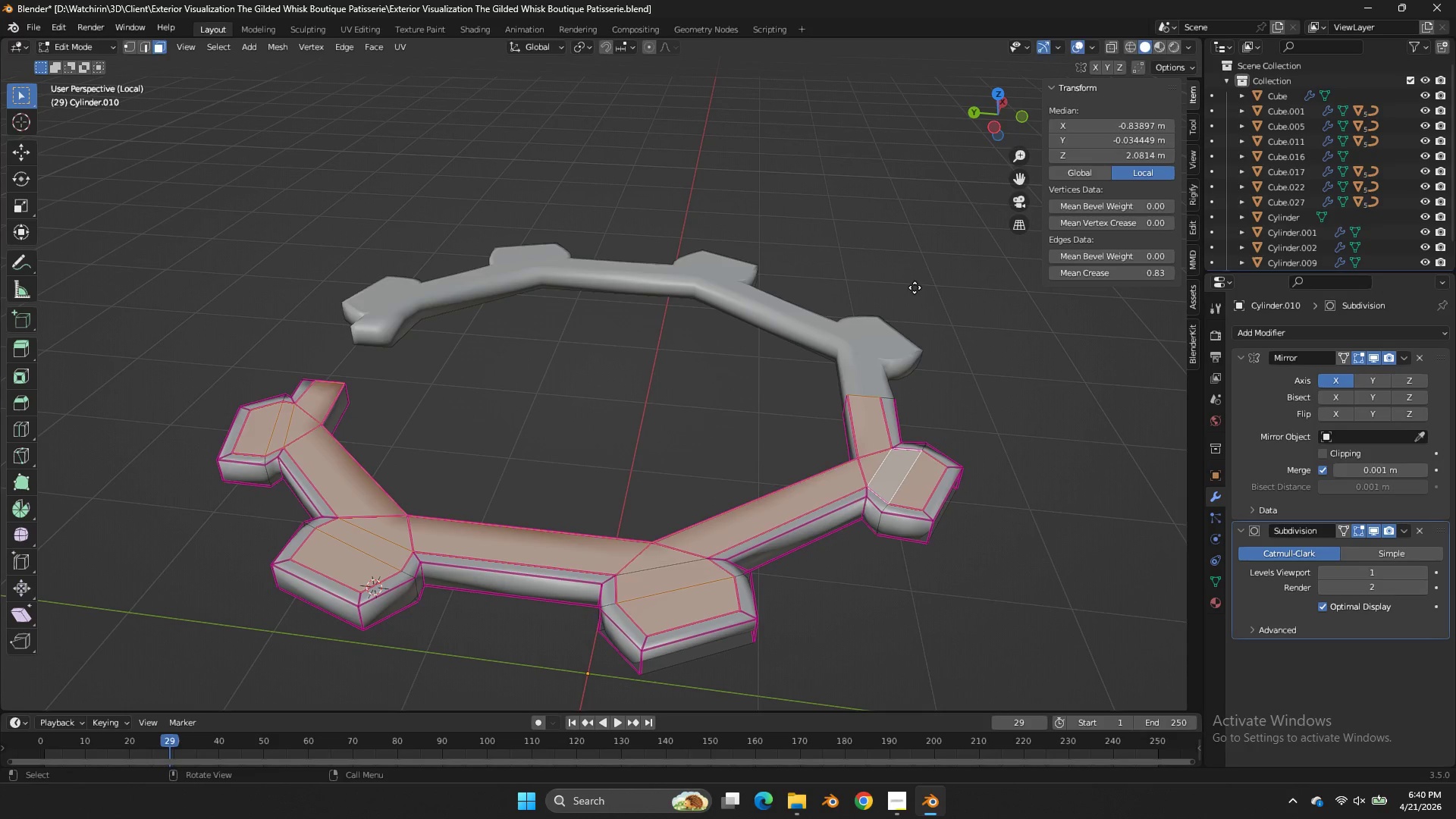 
key(E)
 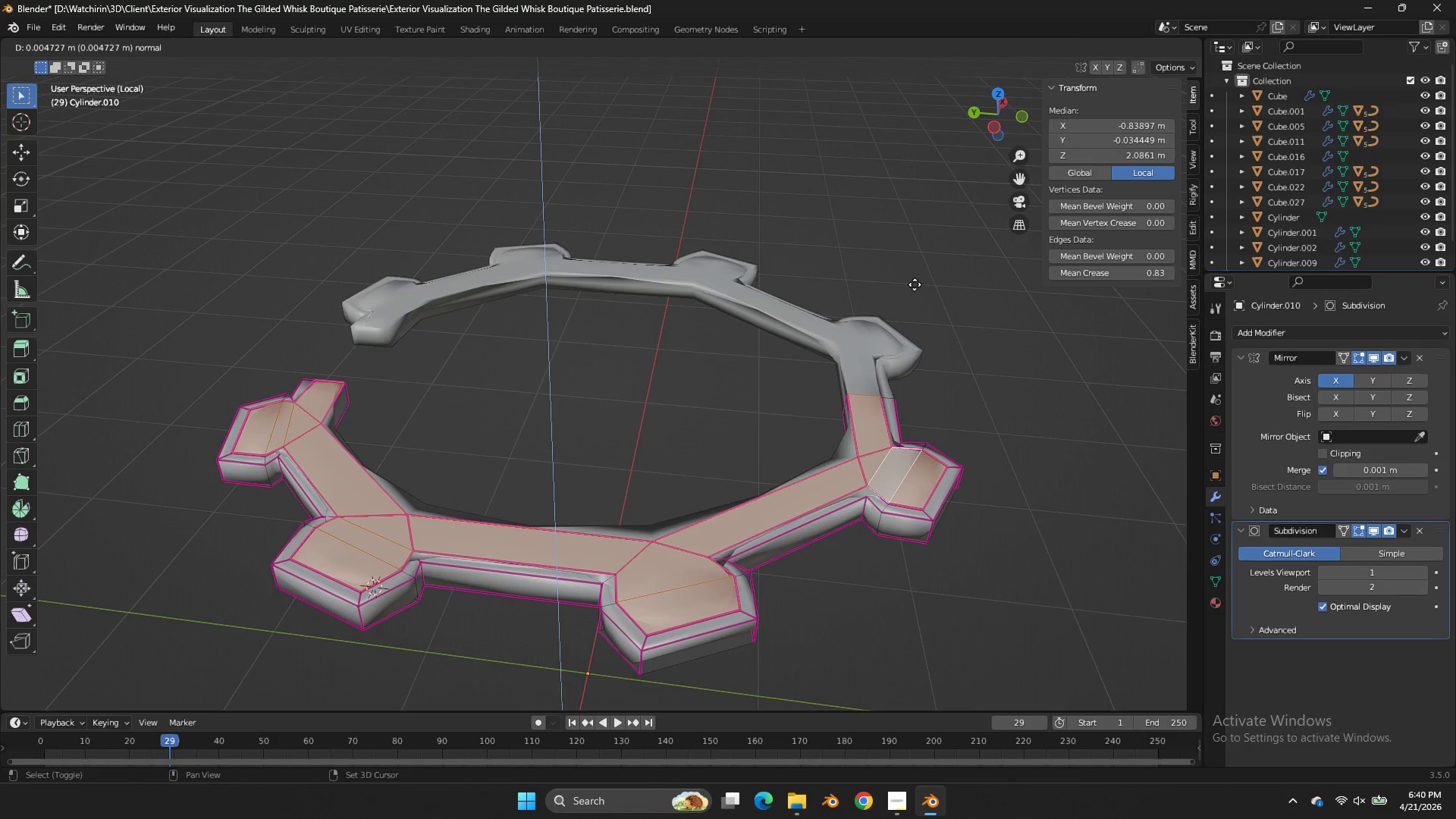 
hold_key(key=ShiftLeft, duration=2.45)
left_click([831, 557])
 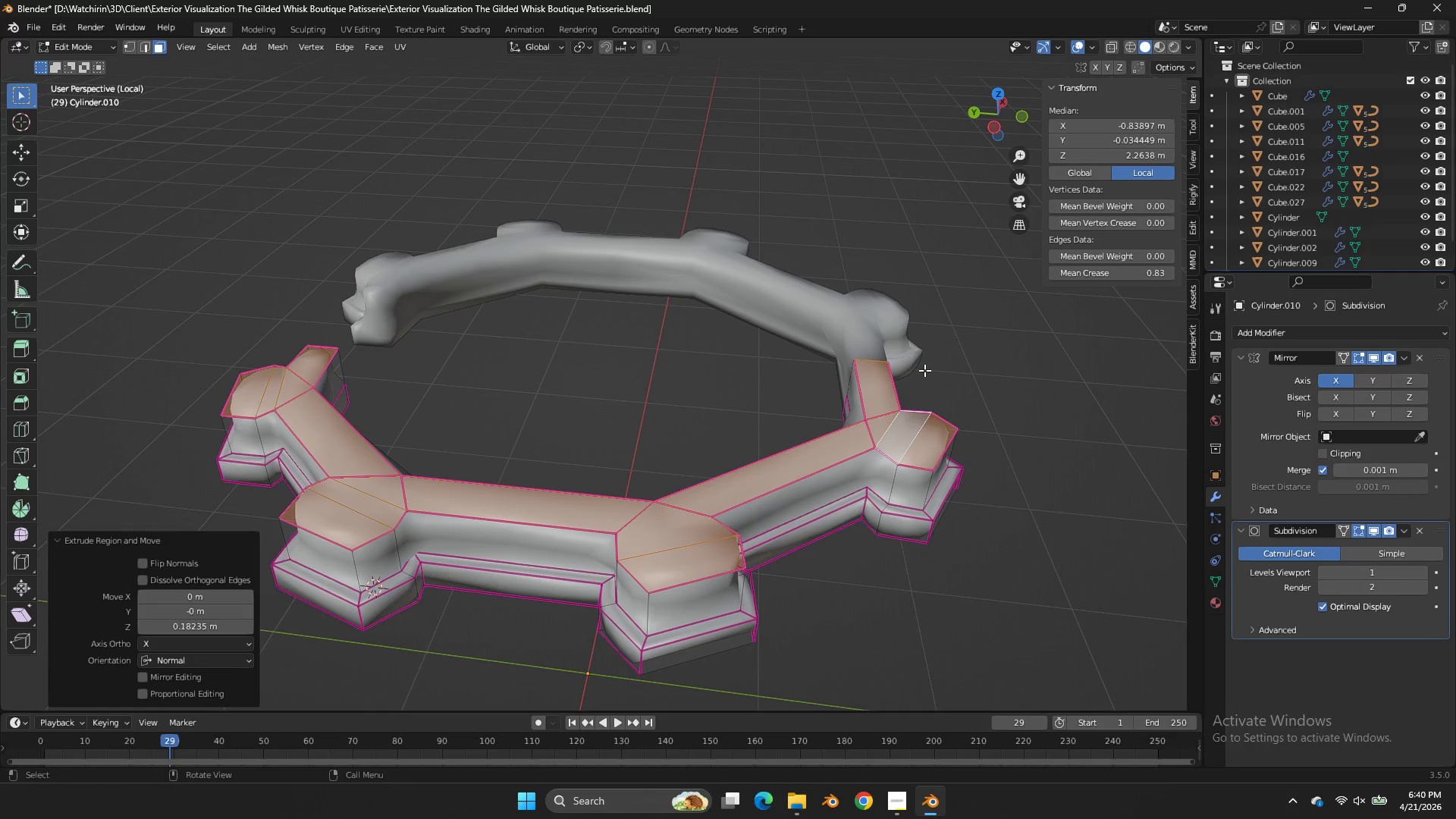 
wait(6.19)
 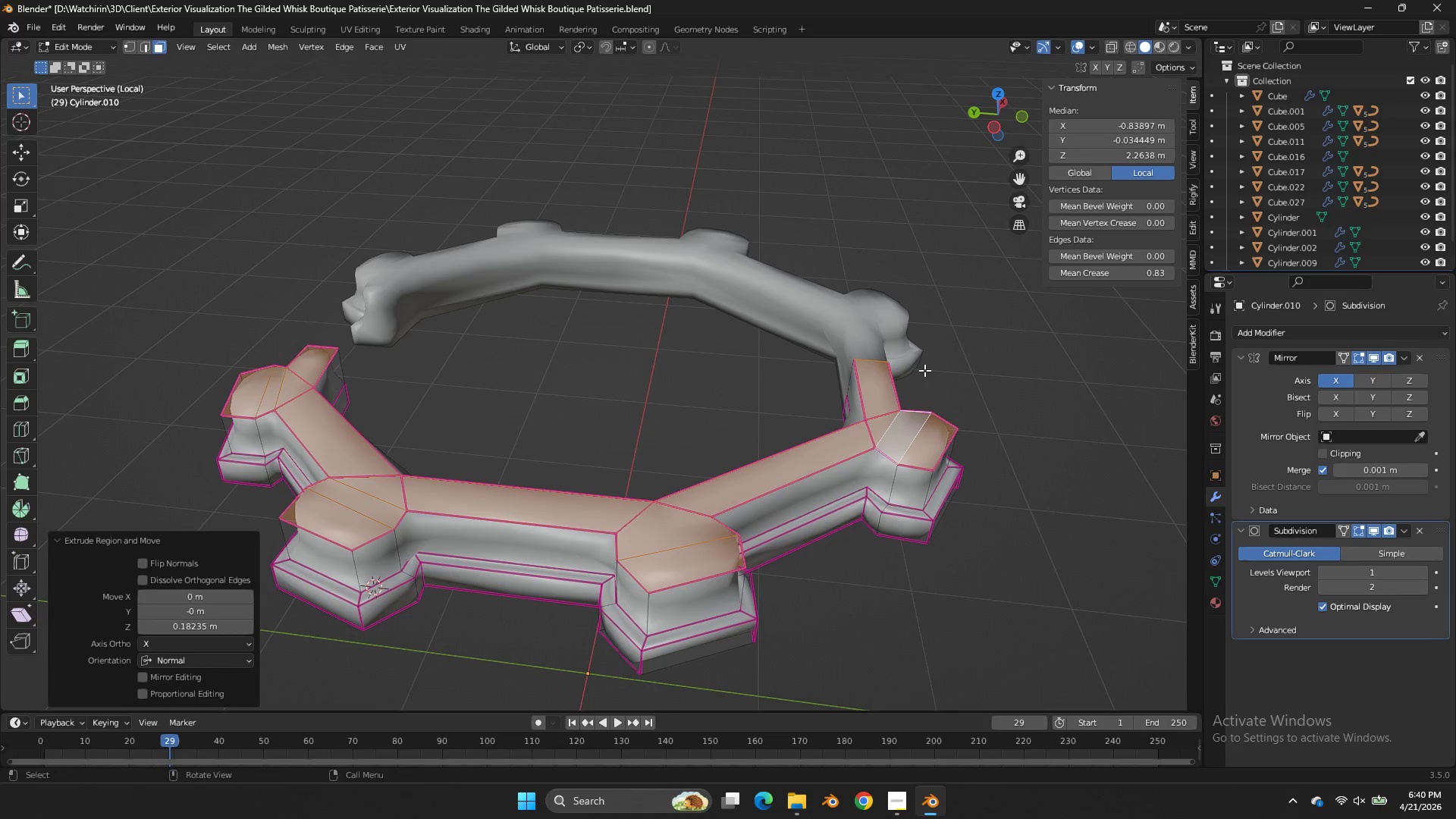 
left_click_drag(start_coordinate=[1013, 120], to_coordinate=[1006, 94])
 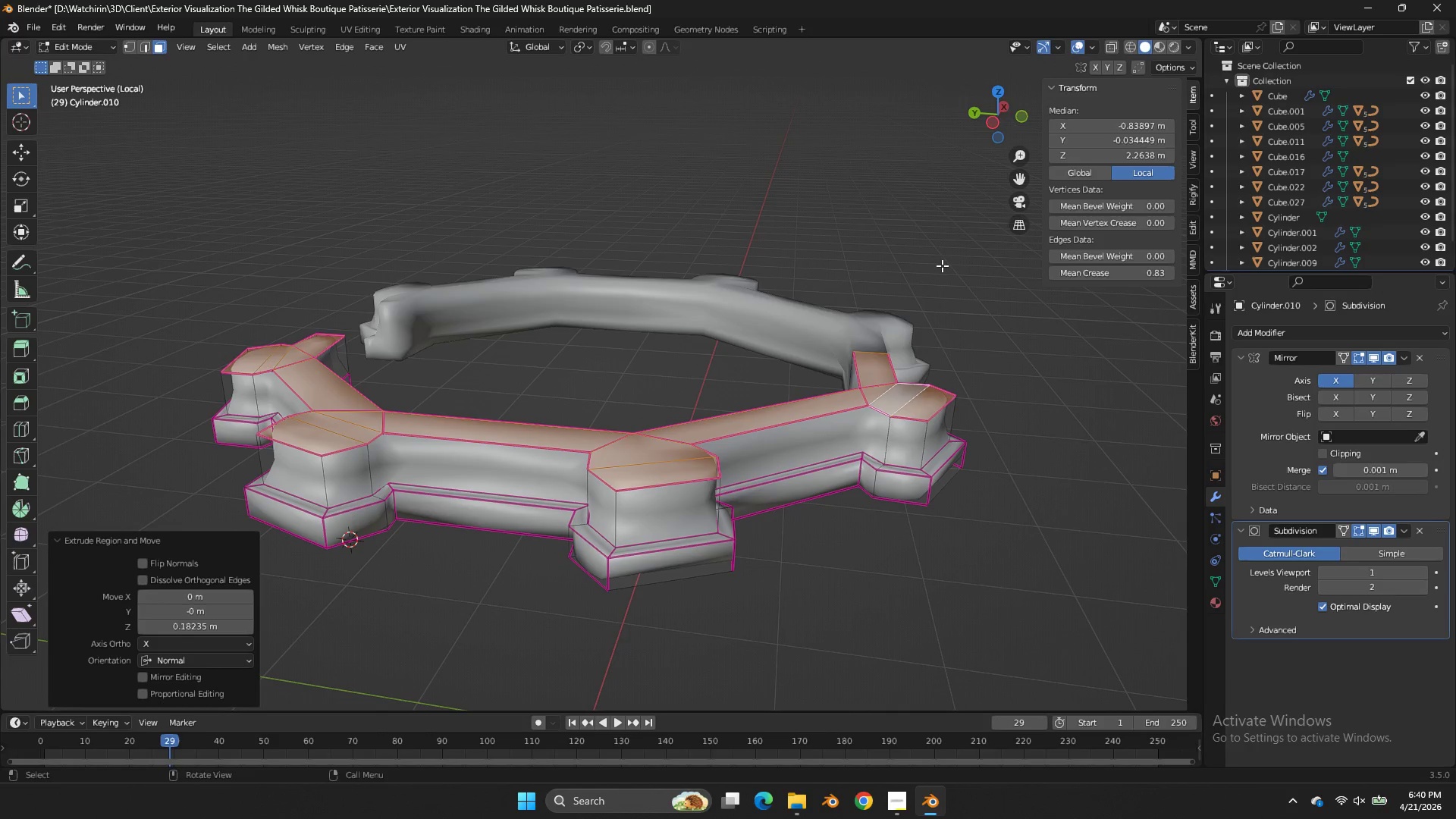 
key(E)
 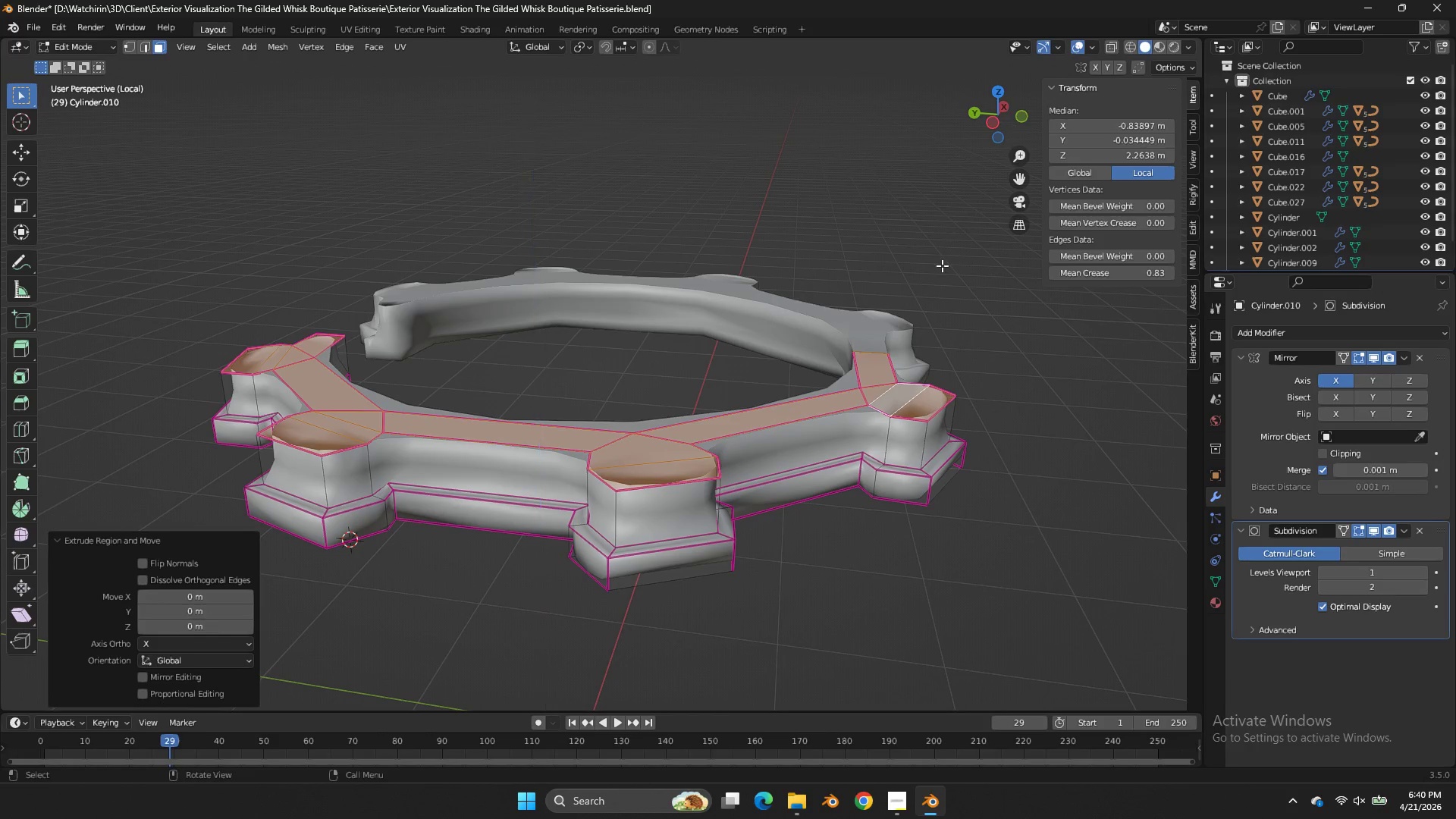 
right_click([942, 265])
 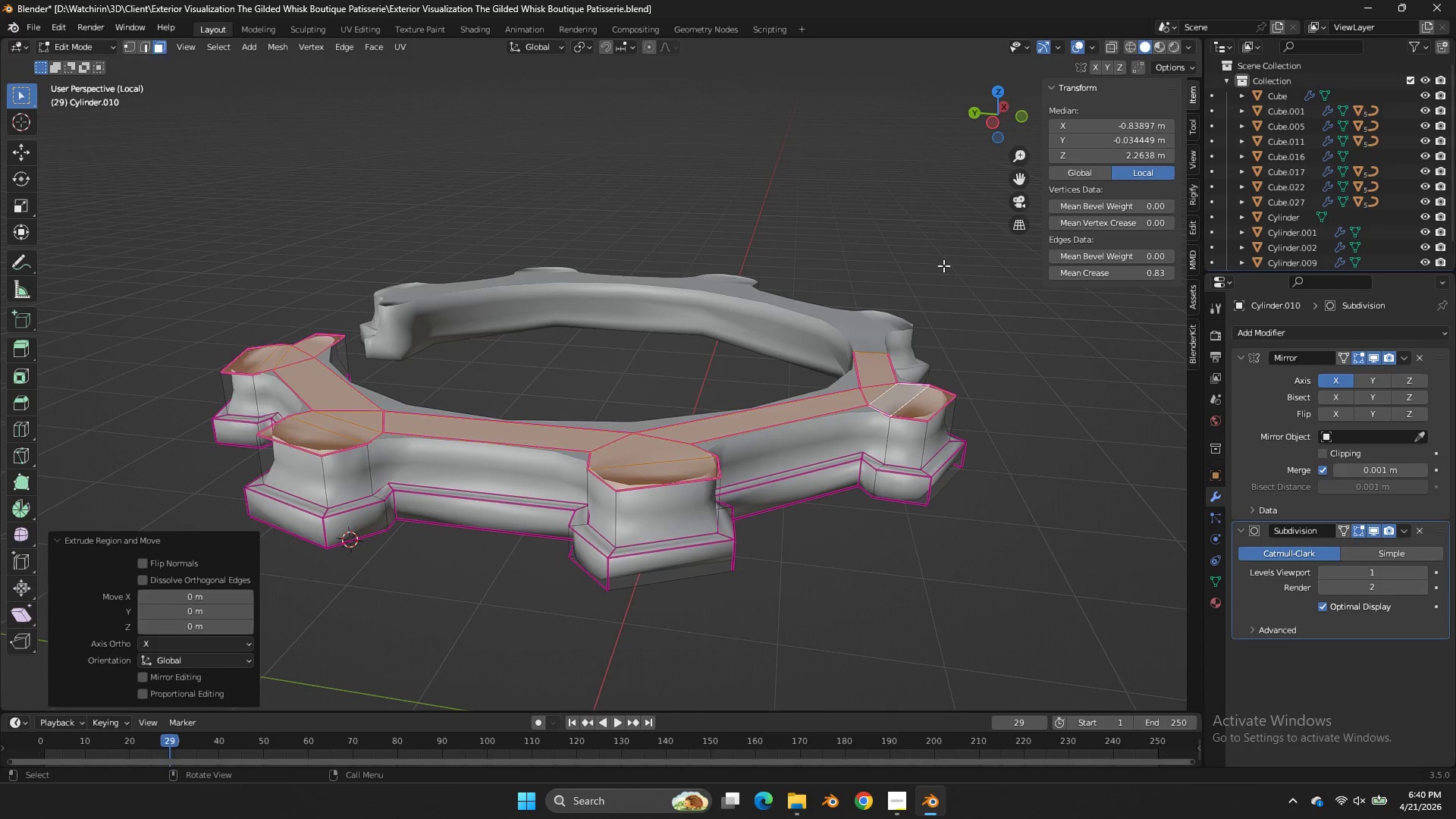 
key(S)
 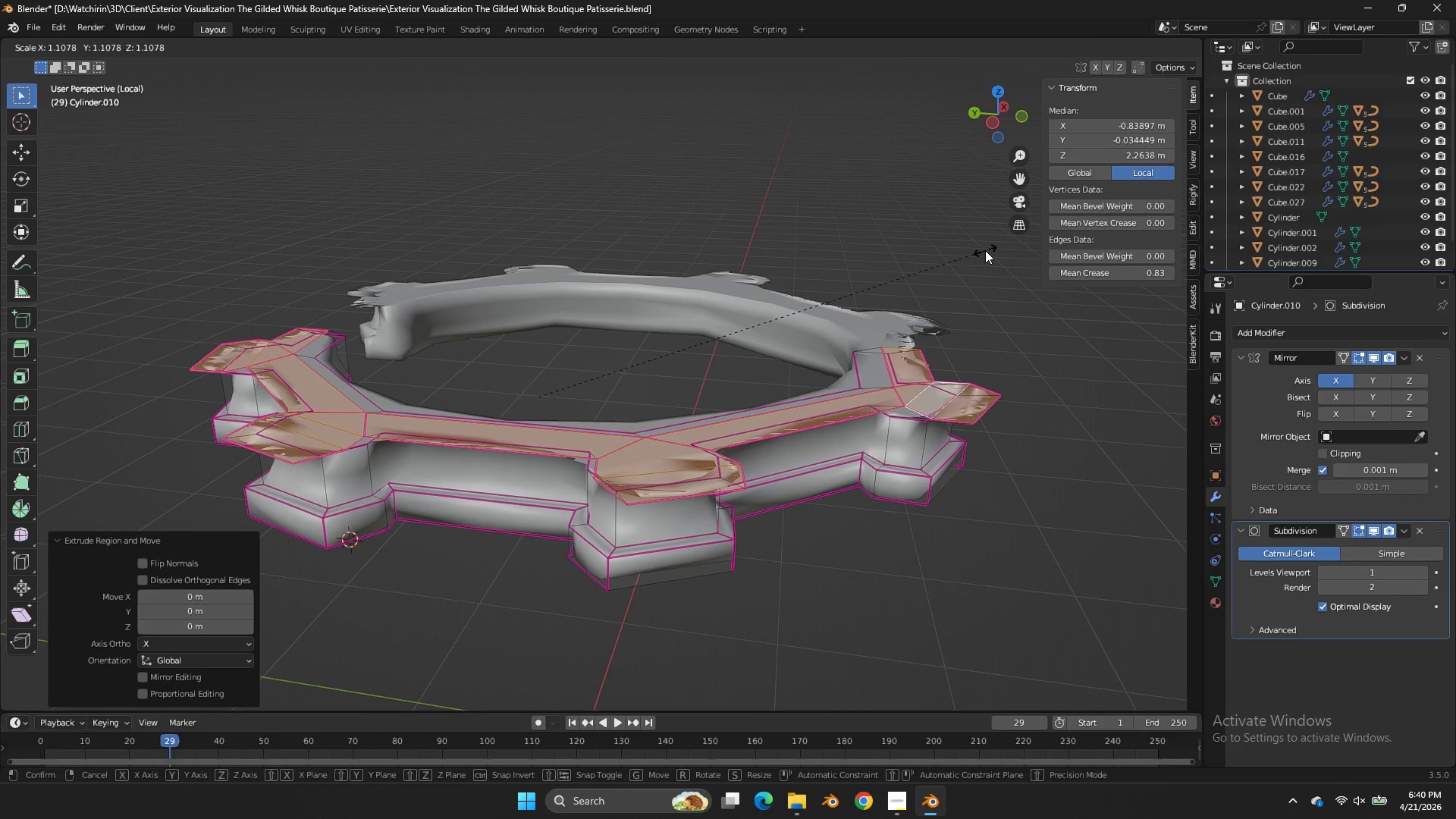 
right_click([982, 249])
 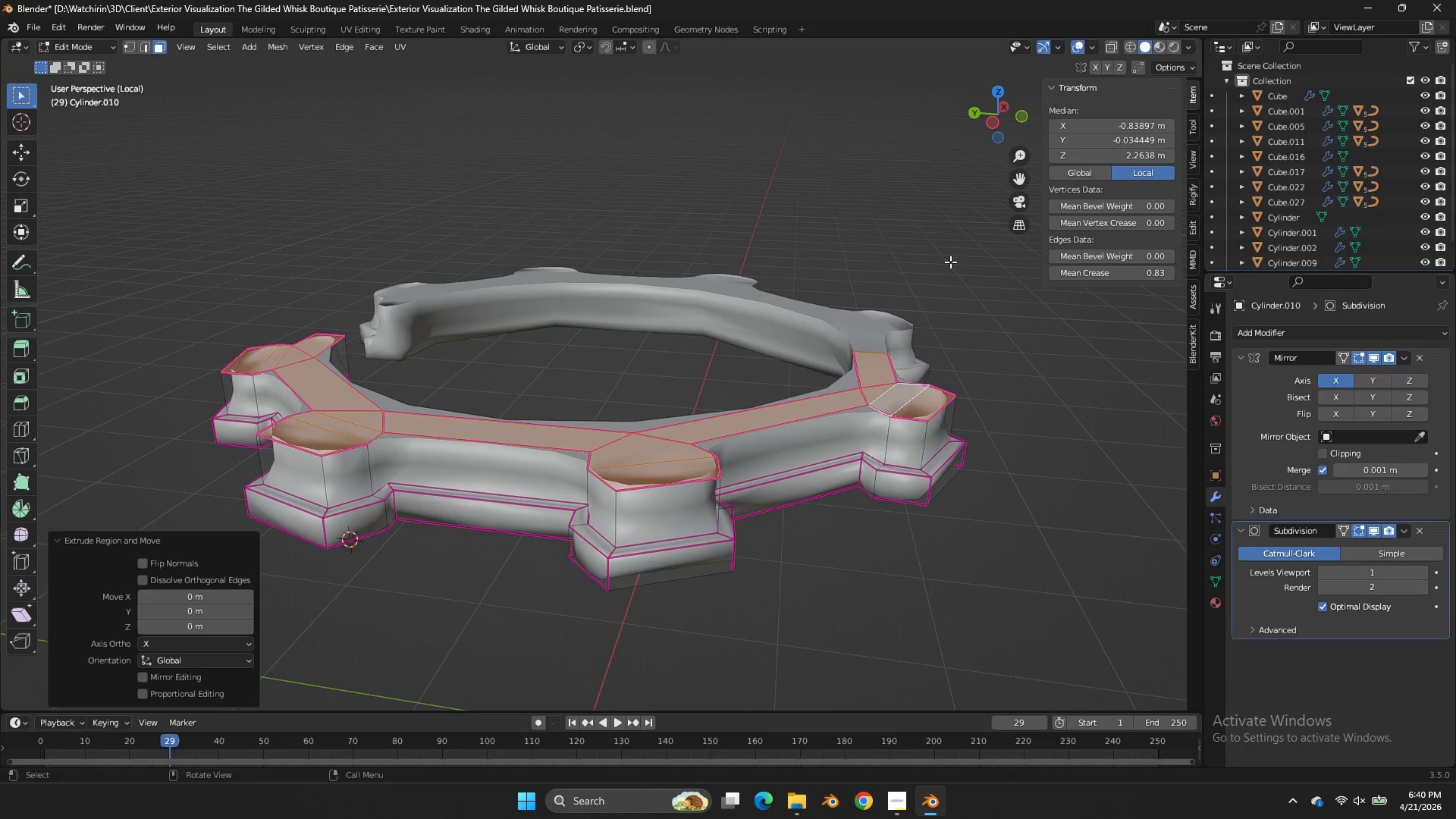 
key(Alt+AltLeft)
 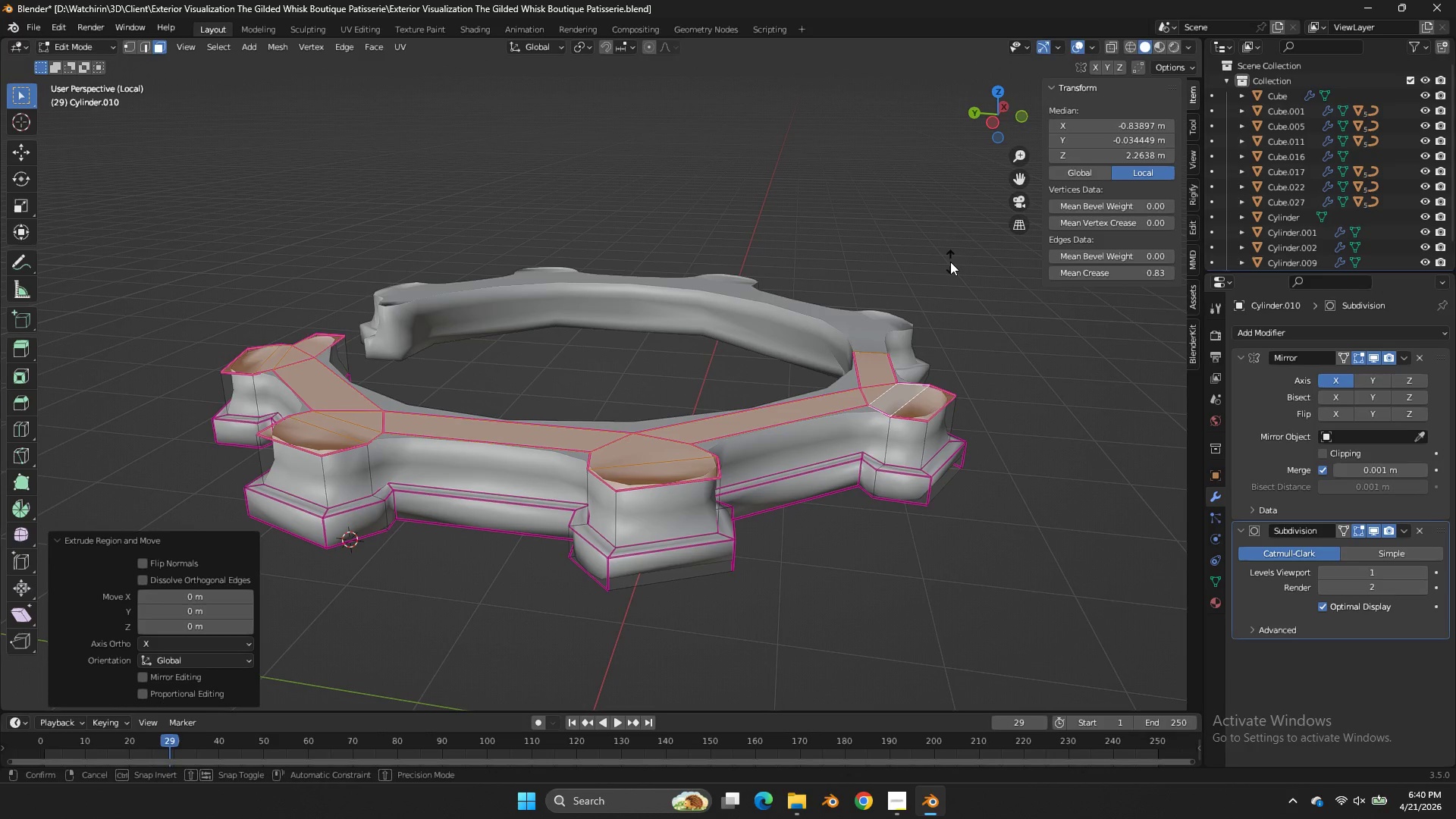 
key(Alt+S)
 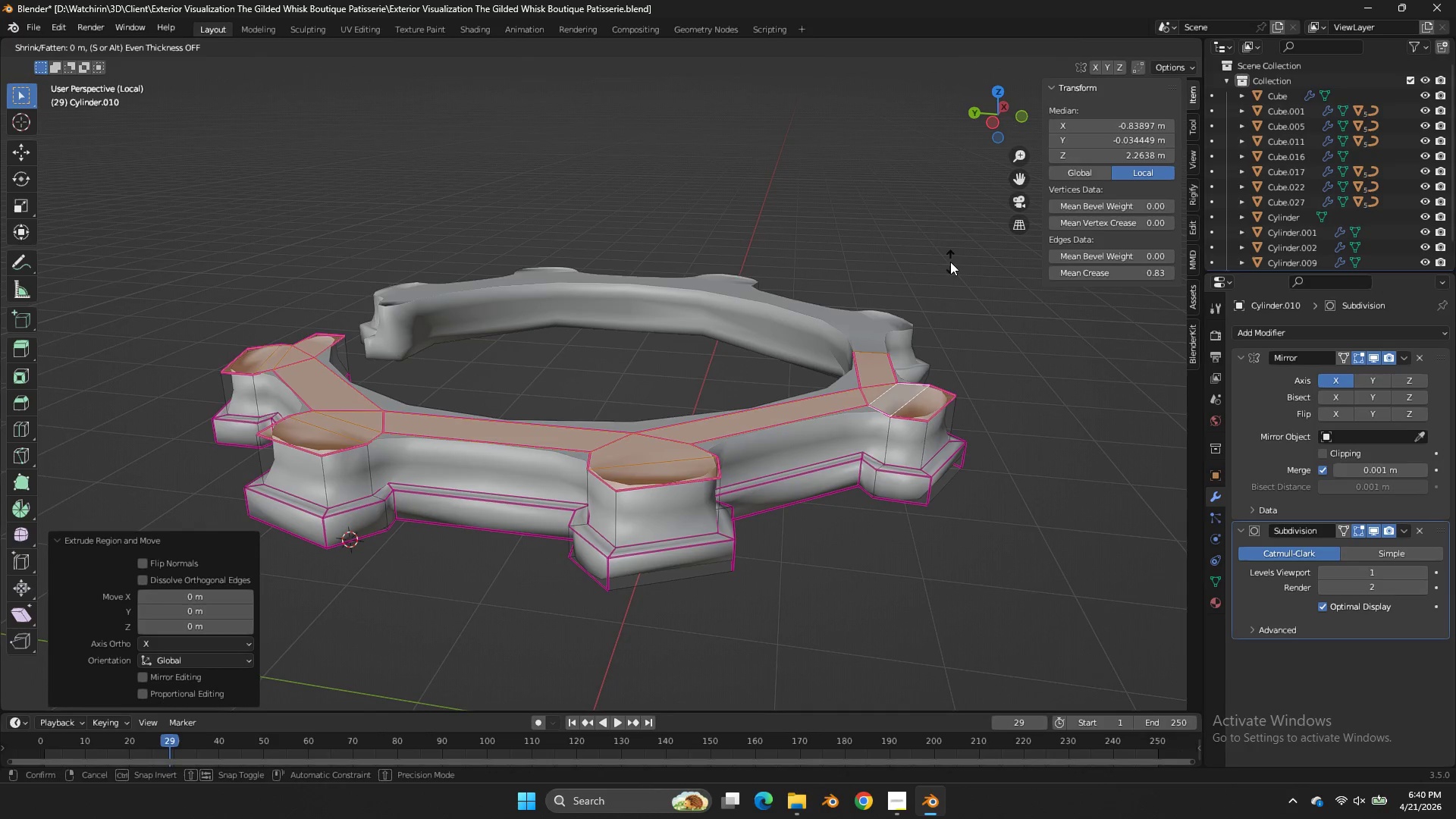 
hold_key(key=ShiftLeft, duration=0.95)
 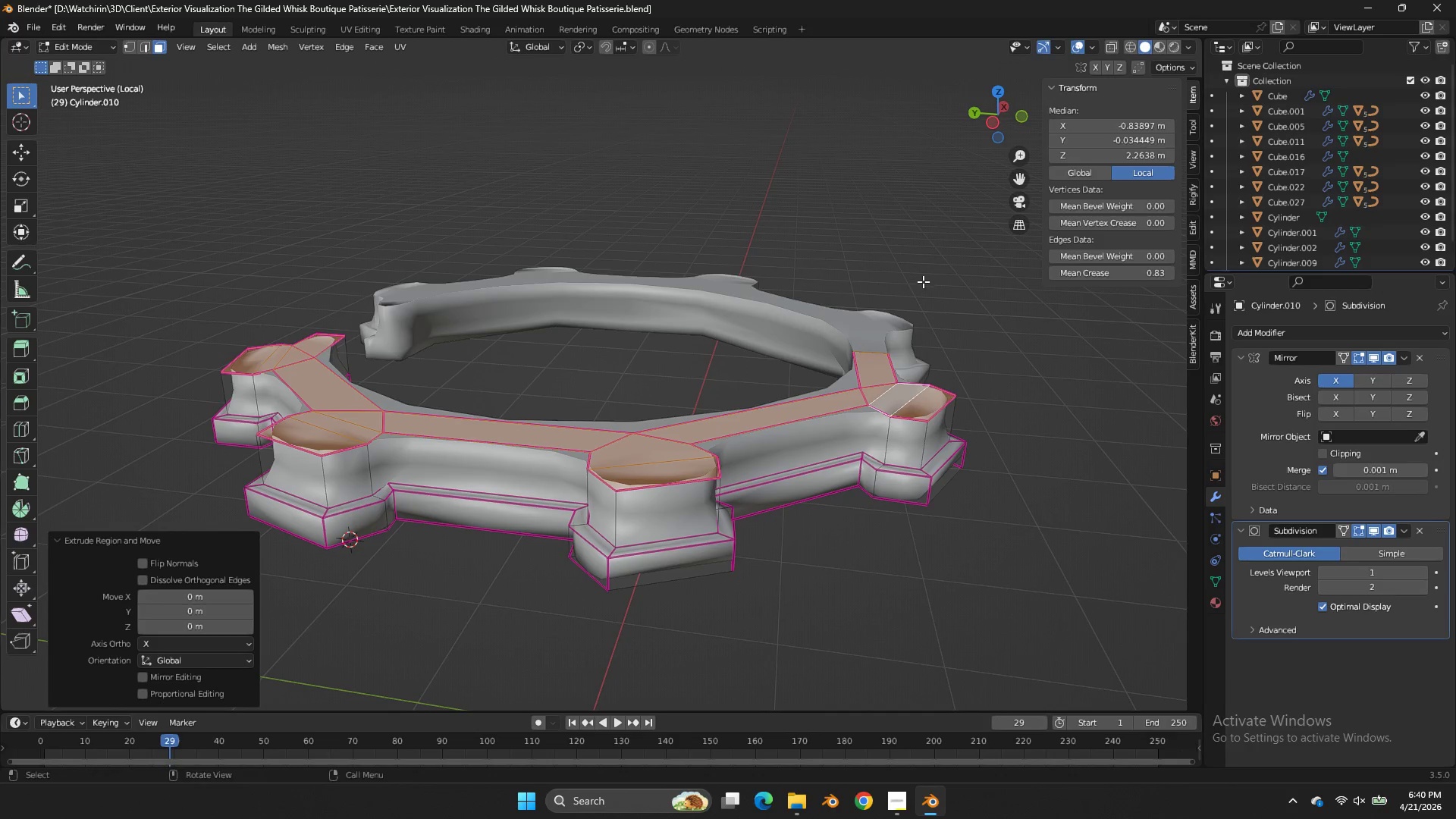 
key(Alt+AltLeft)
 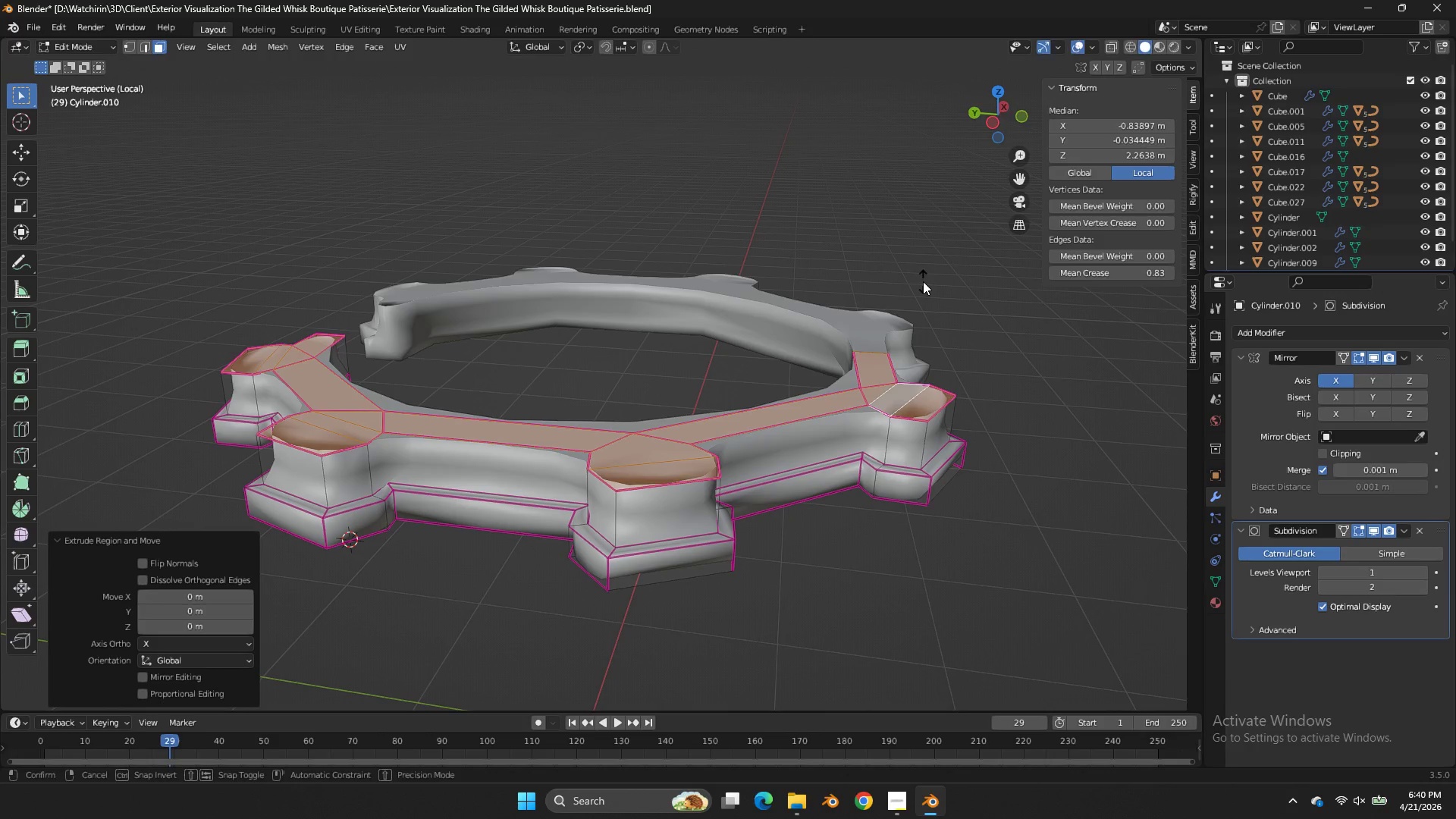 
key(Alt+S)
 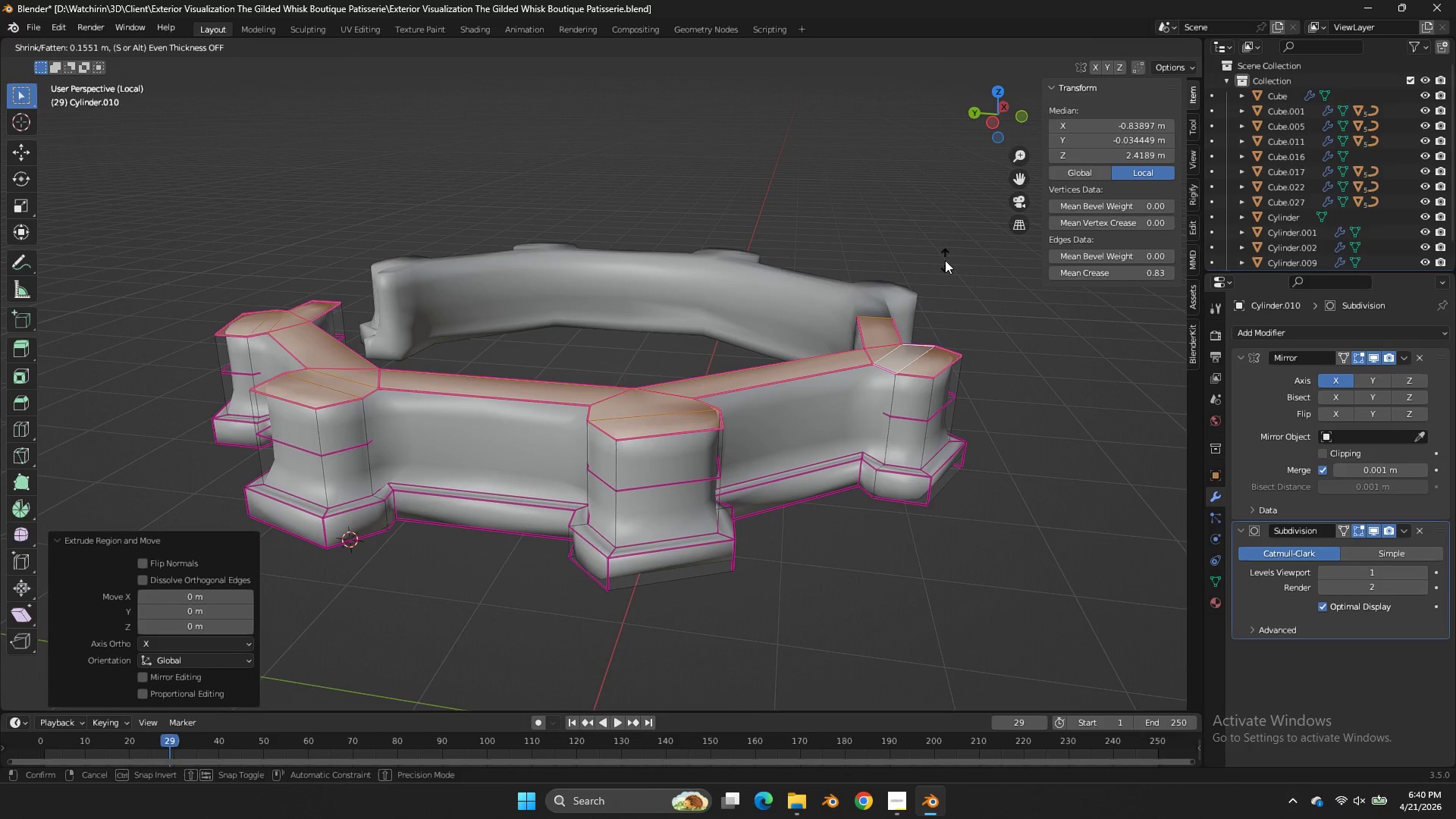 
right_click([945, 260])
 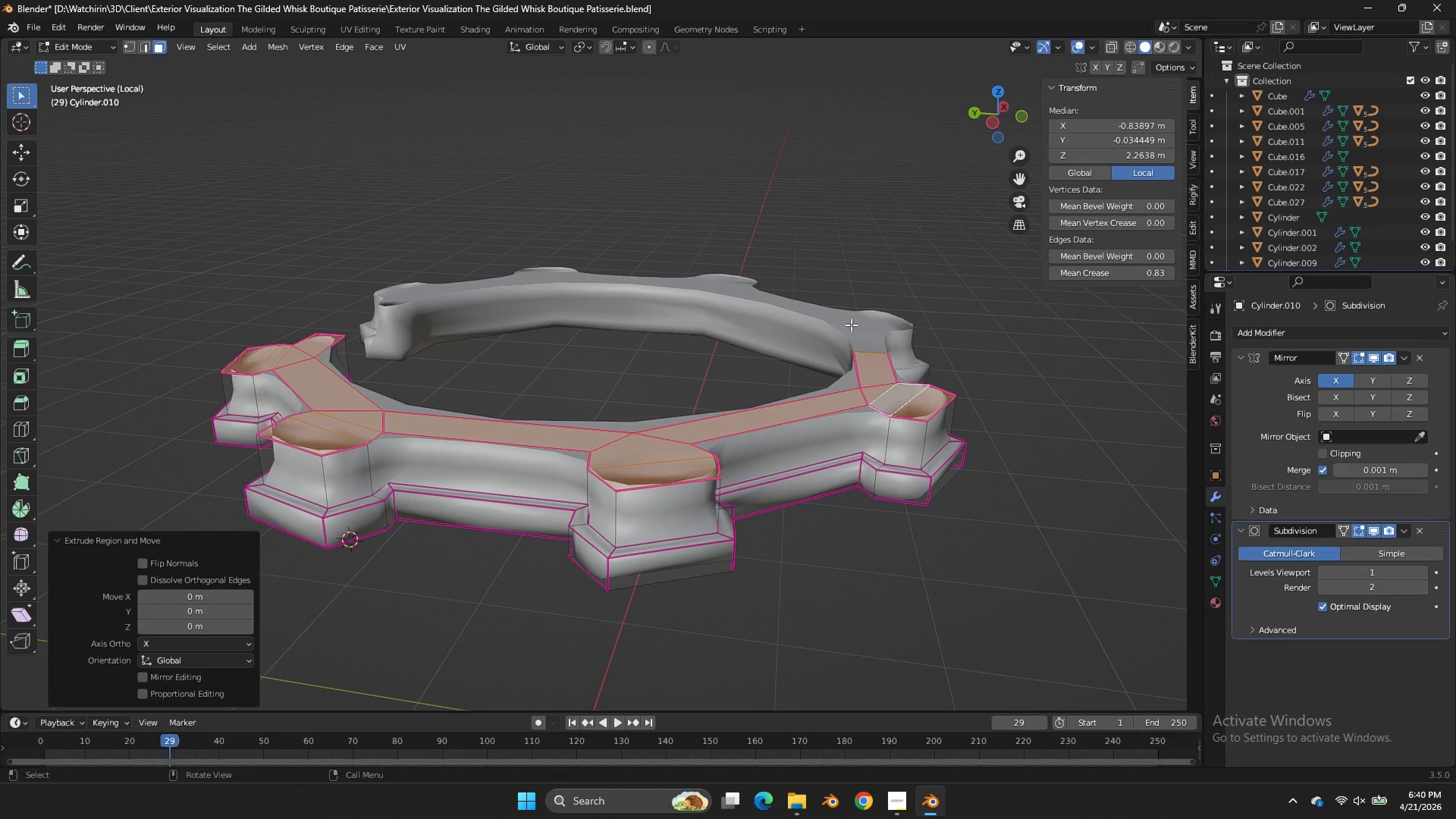 
key(S)
 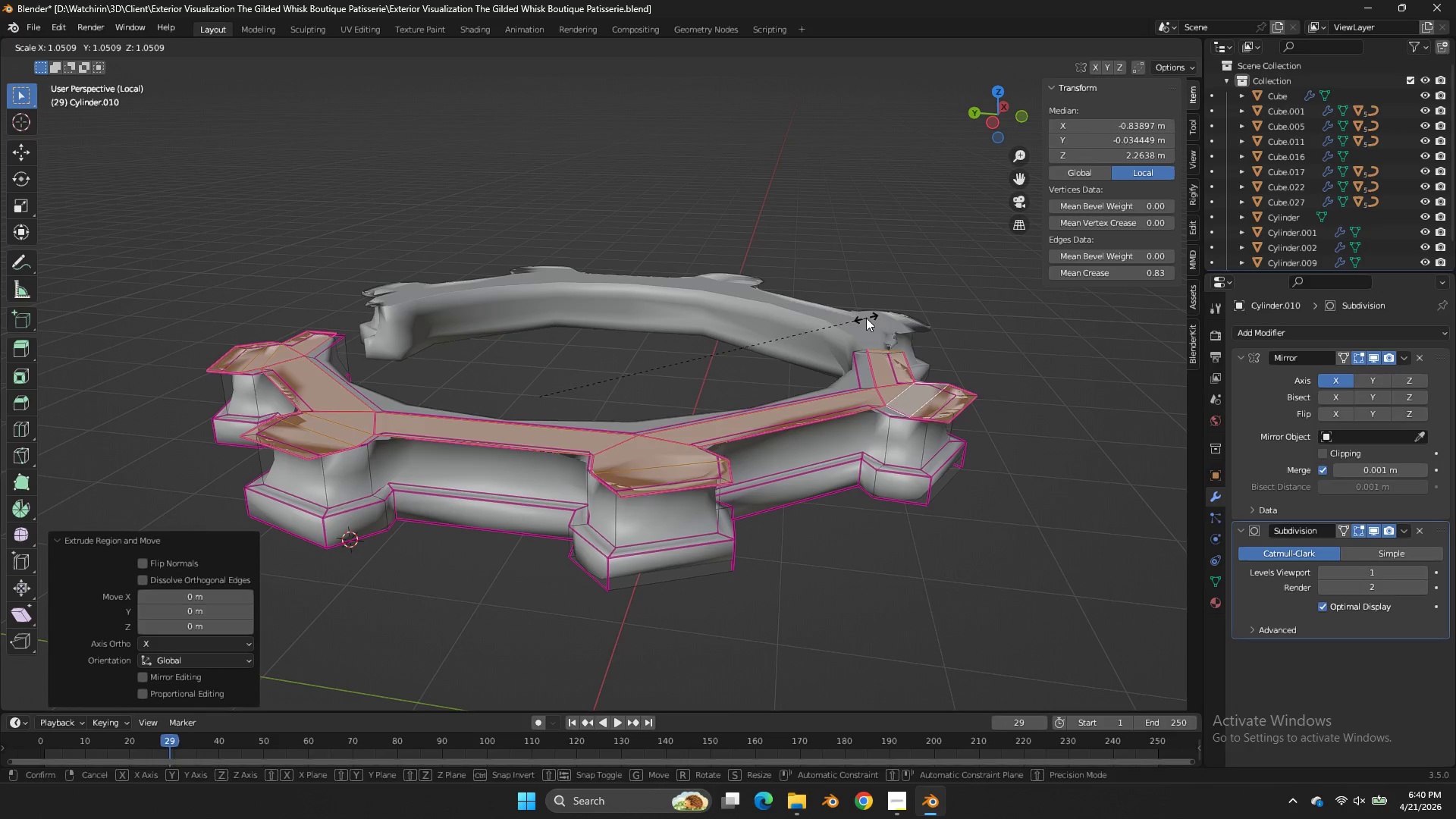 
right_click([866, 318])
 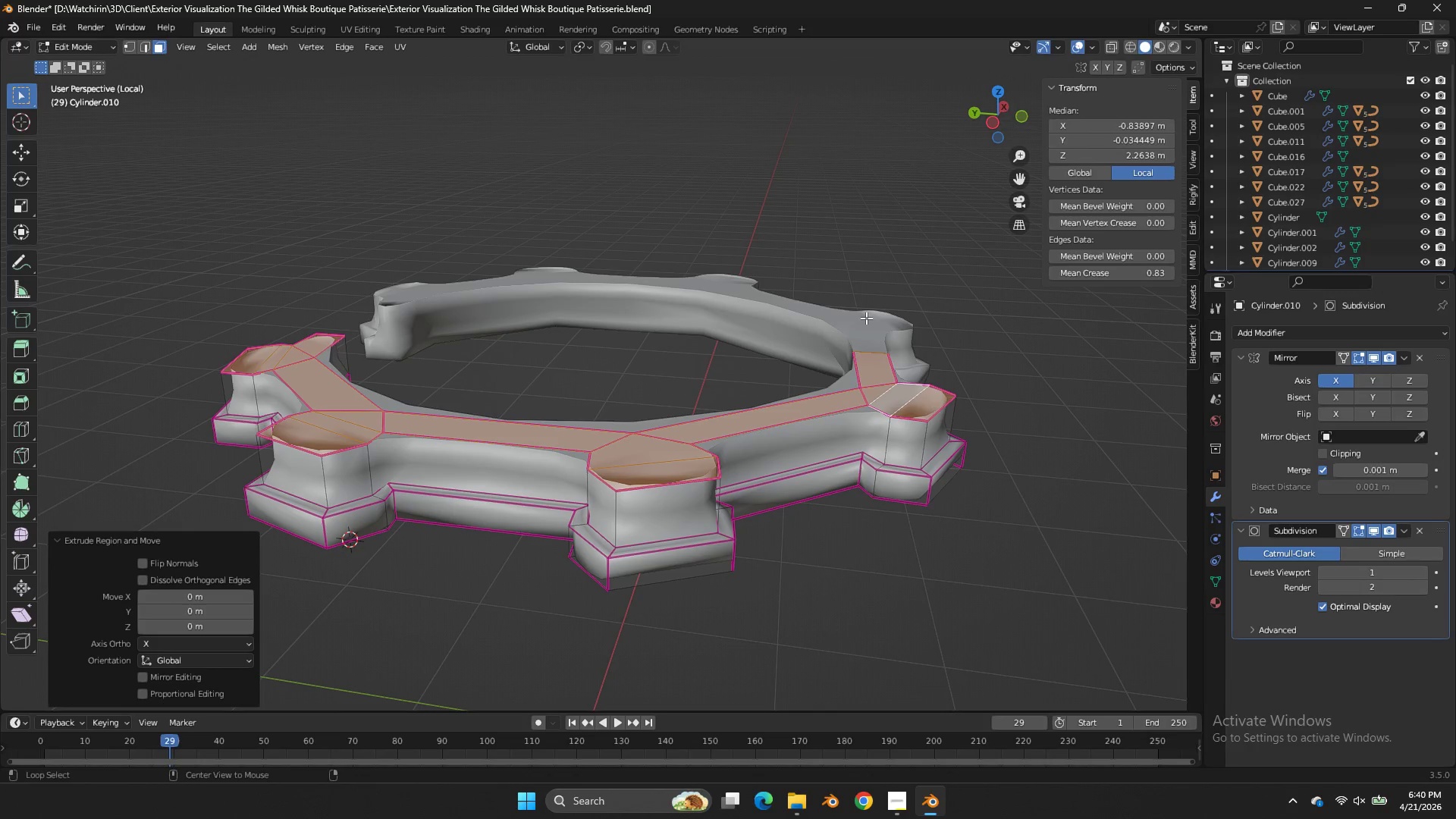 
key(Alt+S)
 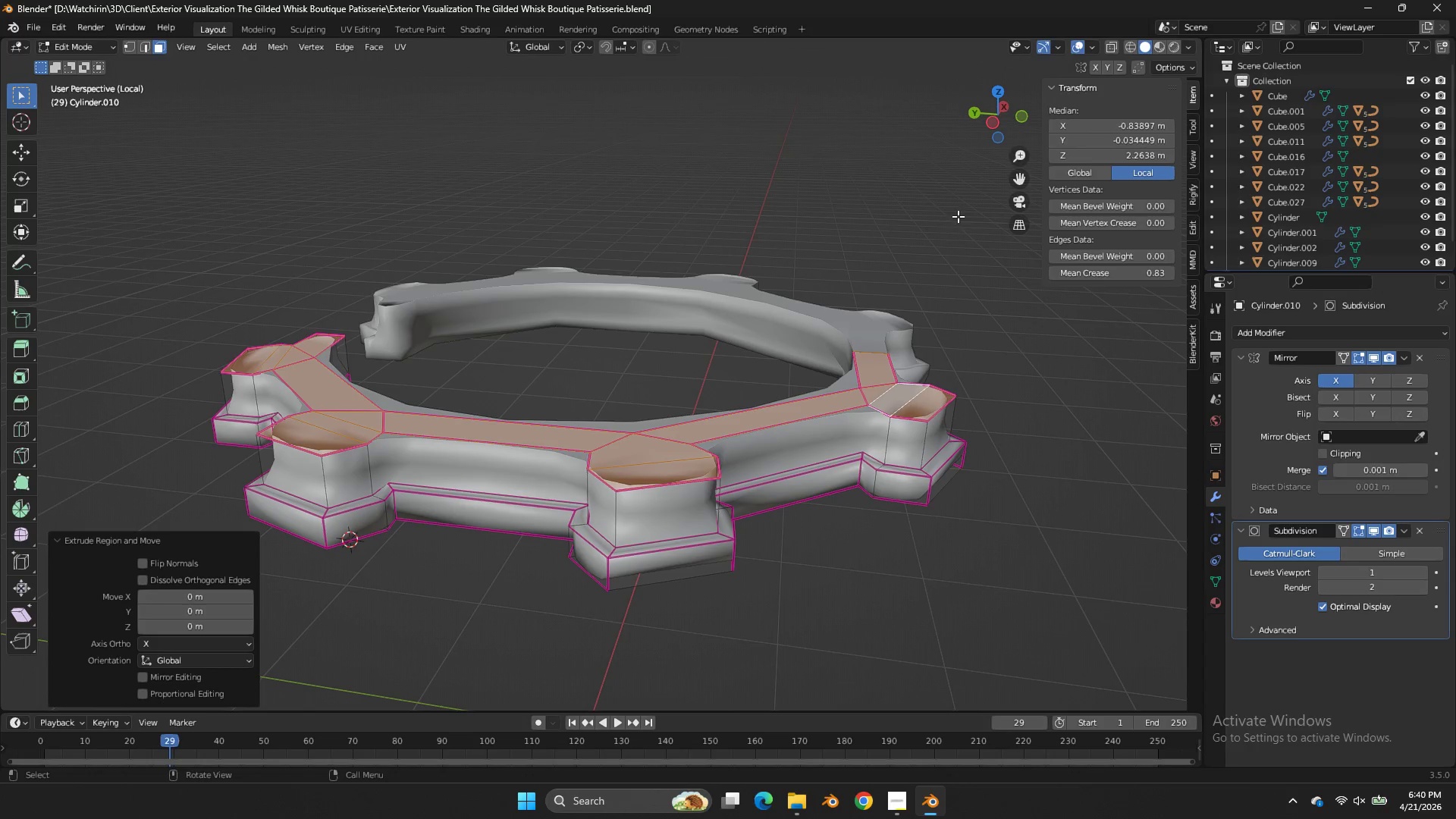 
left_click_drag(start_coordinate=[1000, 115], to_coordinate=[1040, 115])
 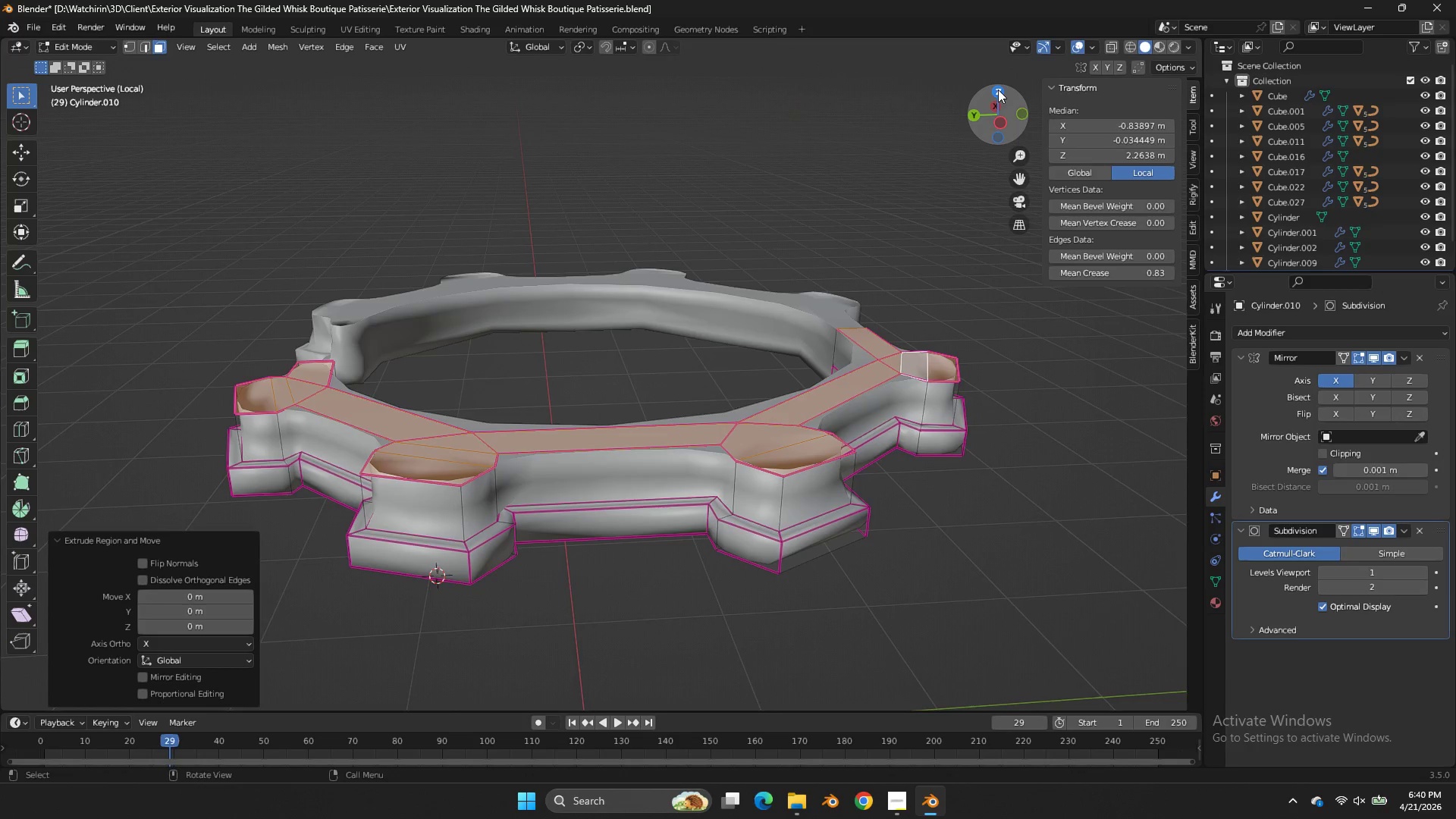 
left_click([998, 89])
 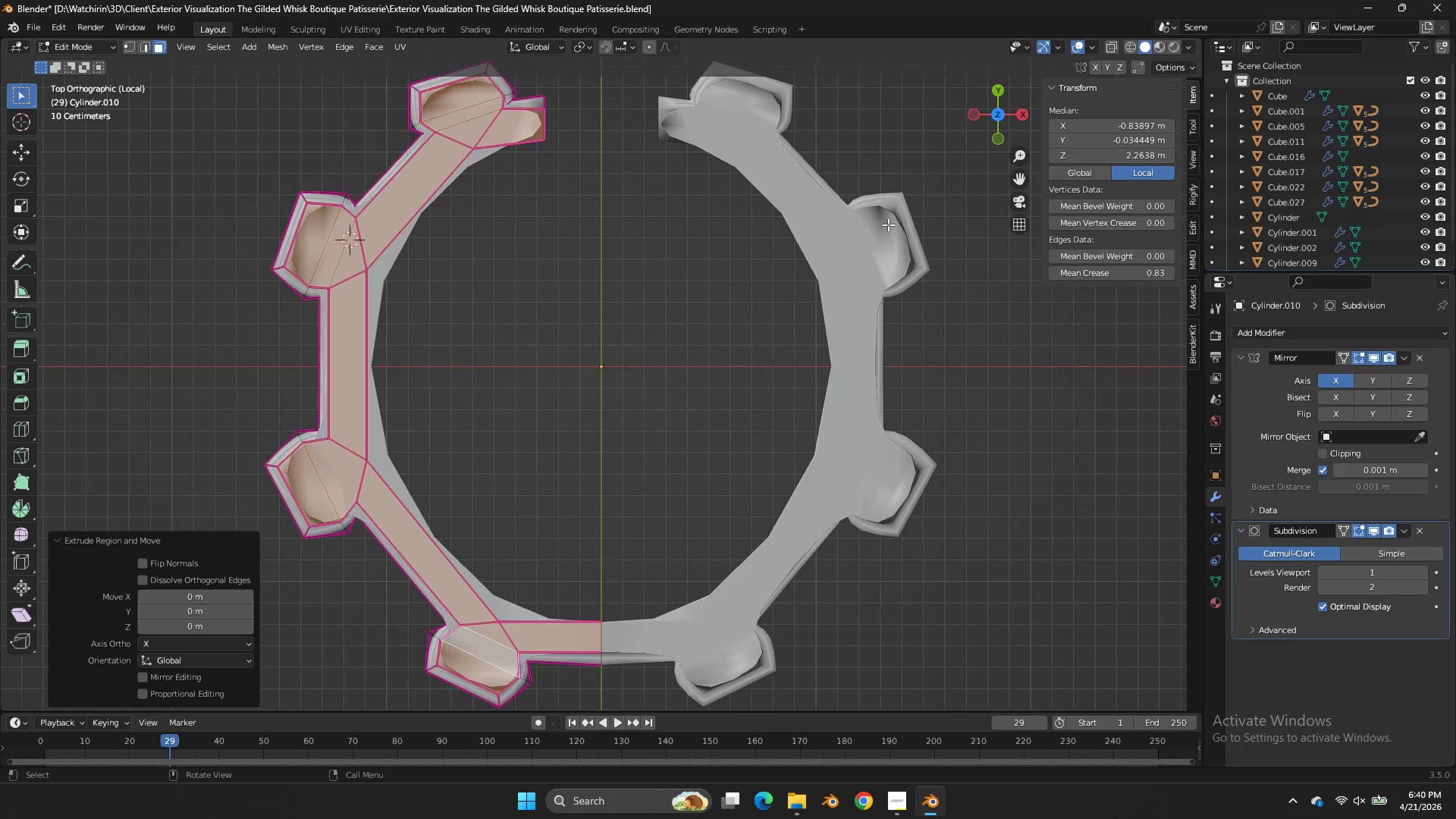 
key(Alt+AltLeft)
 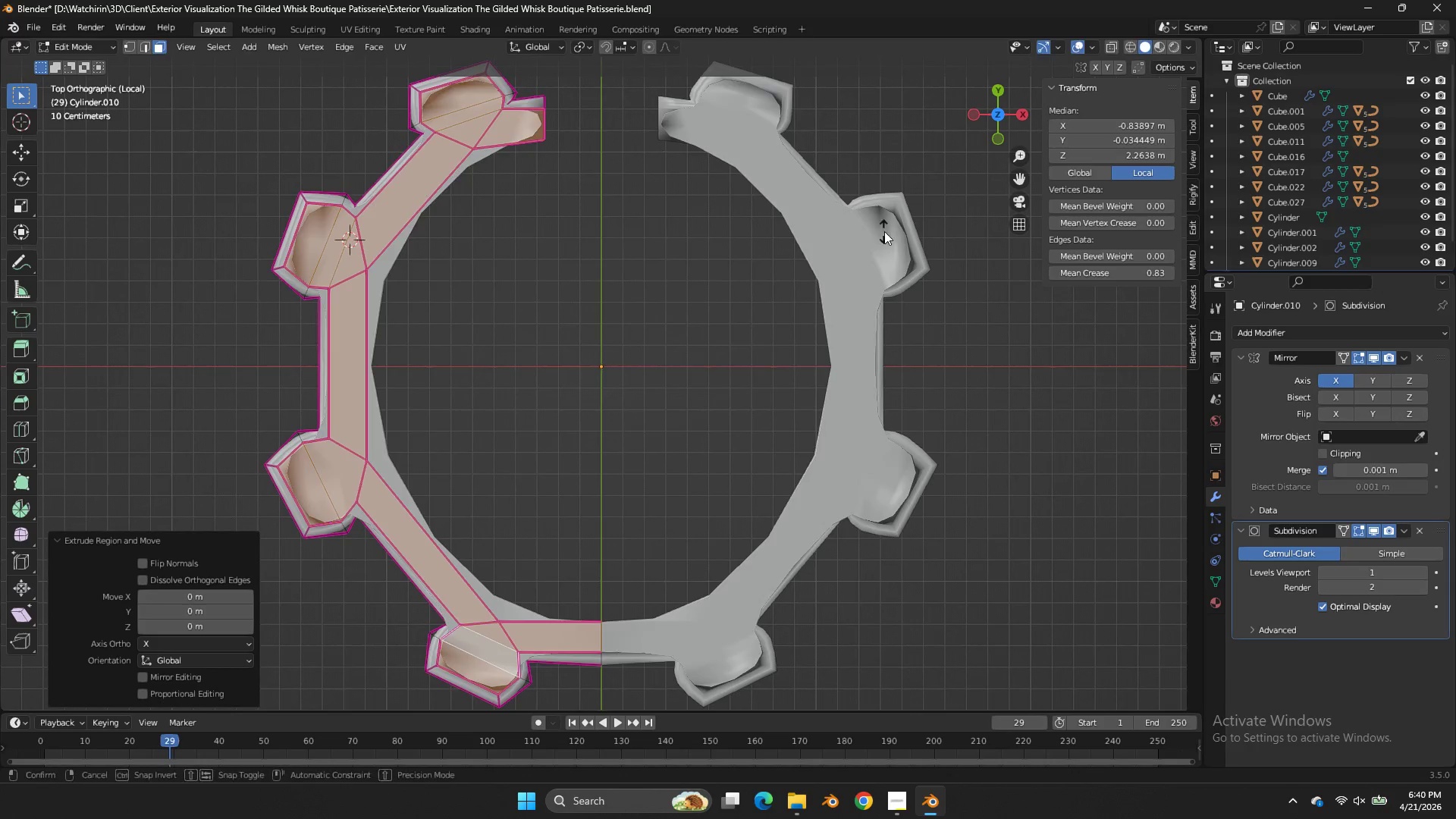 
key(Alt+S)
 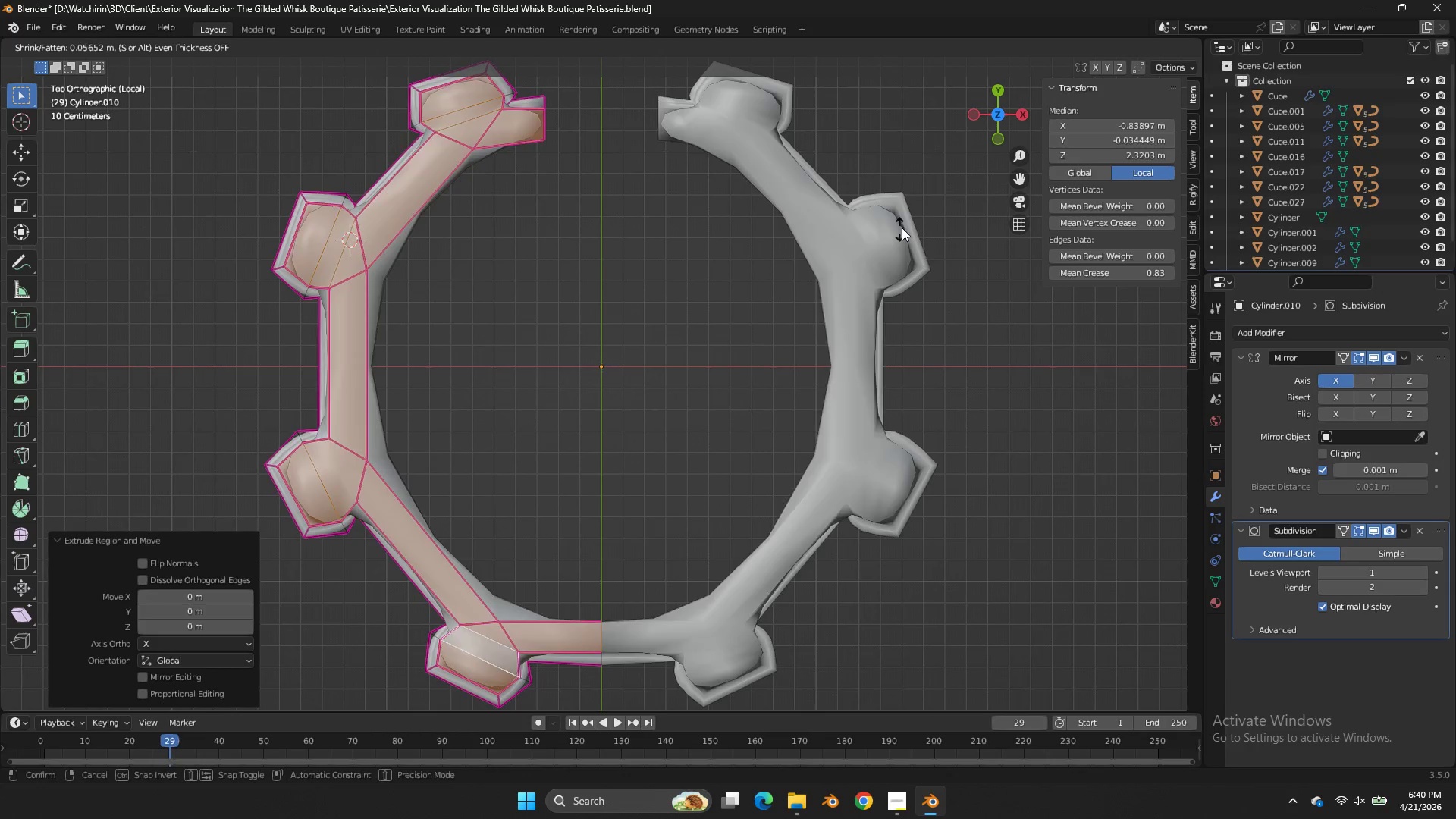 
right_click([860, 257])
 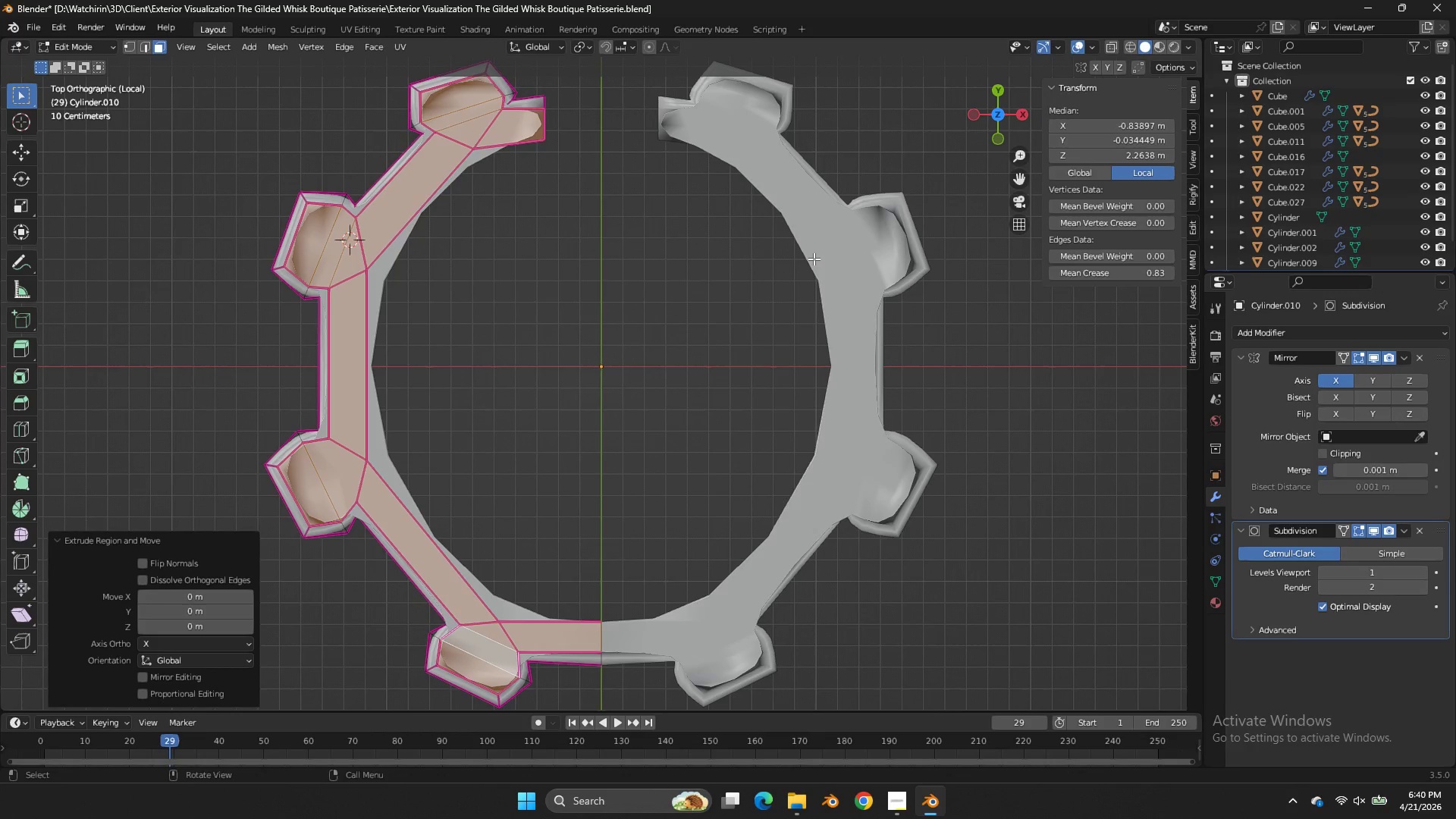 
key(Control+Z)
 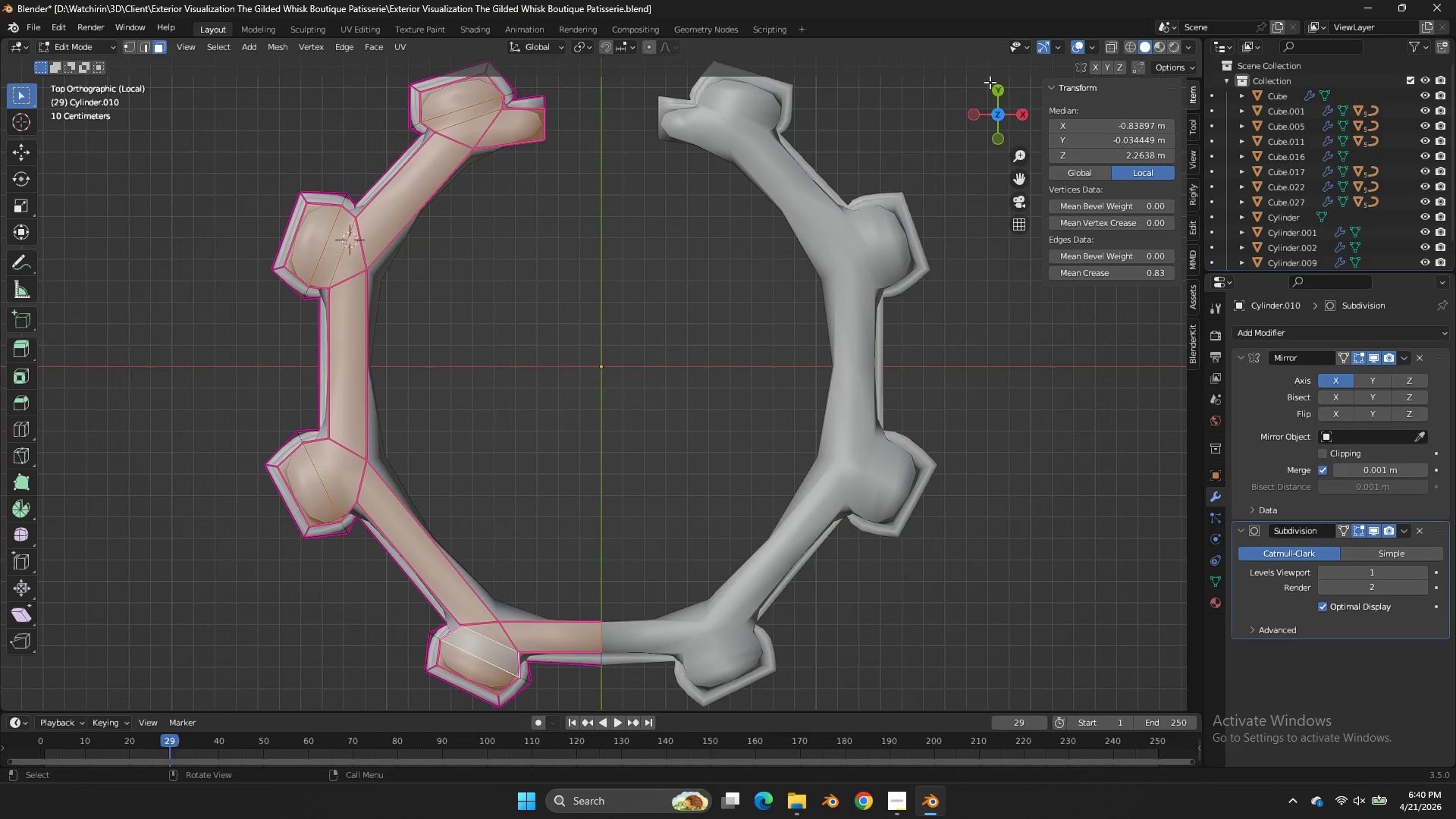 
left_click_drag(start_coordinate=[996, 96], to_coordinate=[1162, 619])
 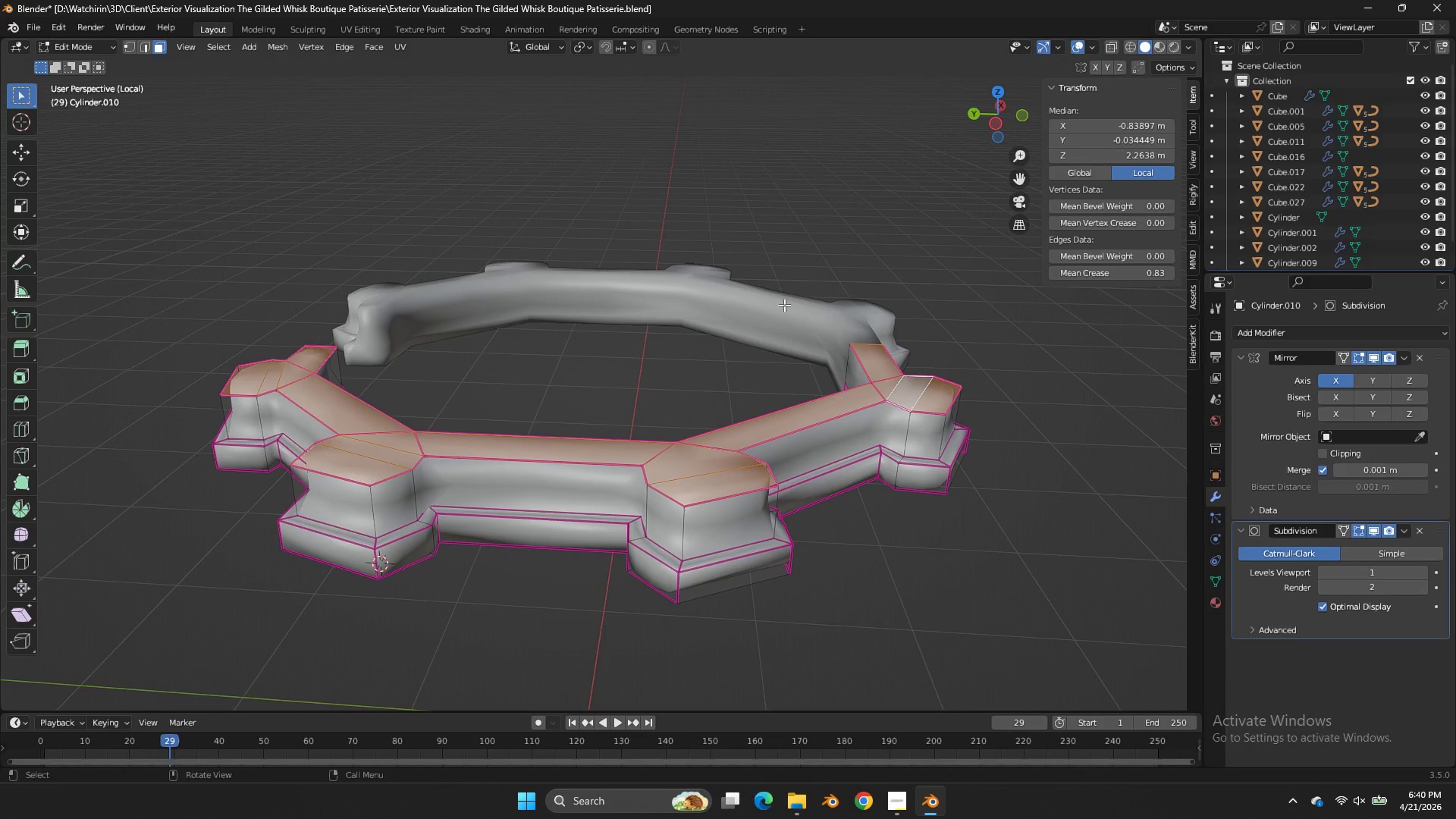 
key(Control+Z)
 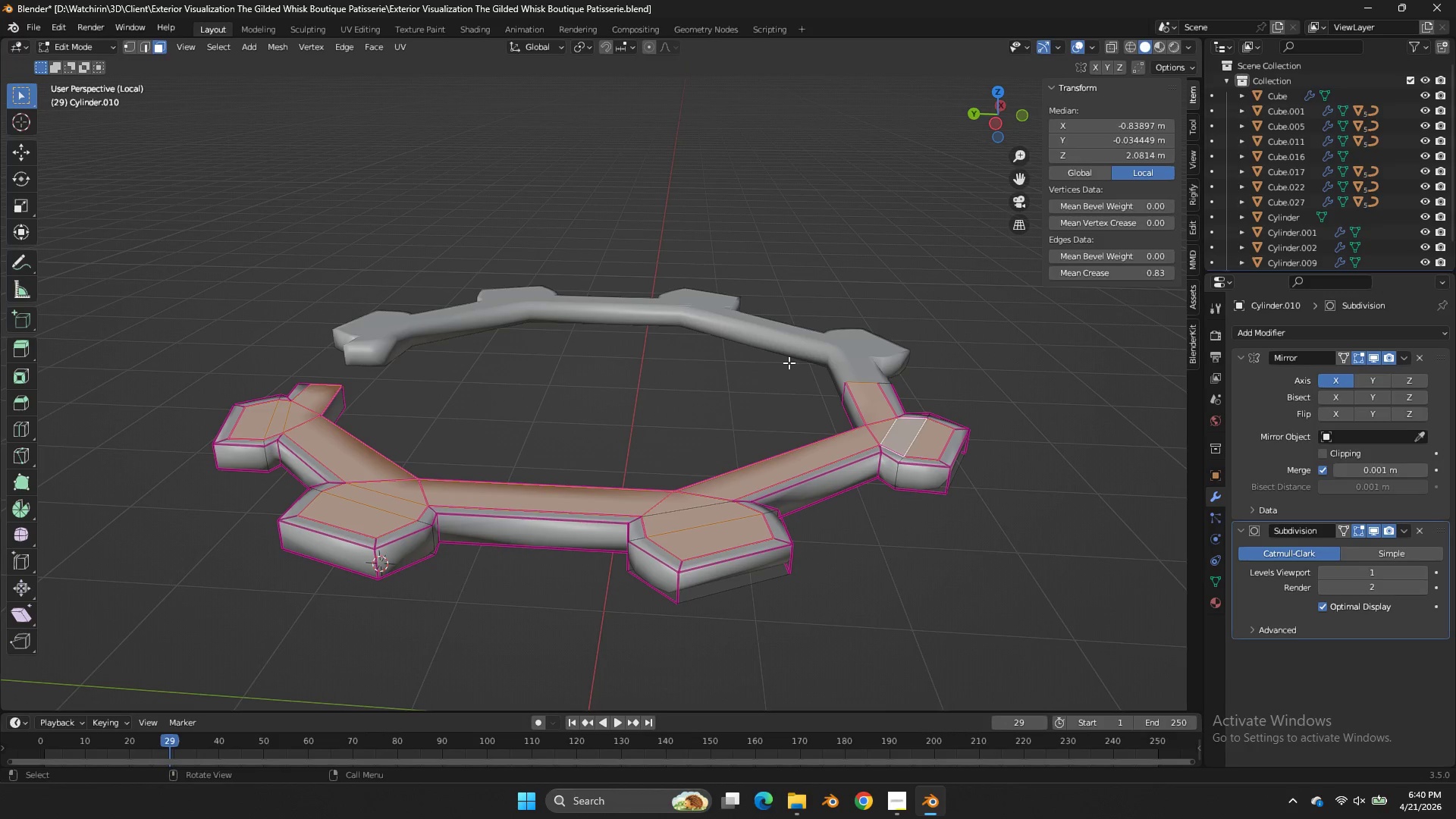 
type(gz)
 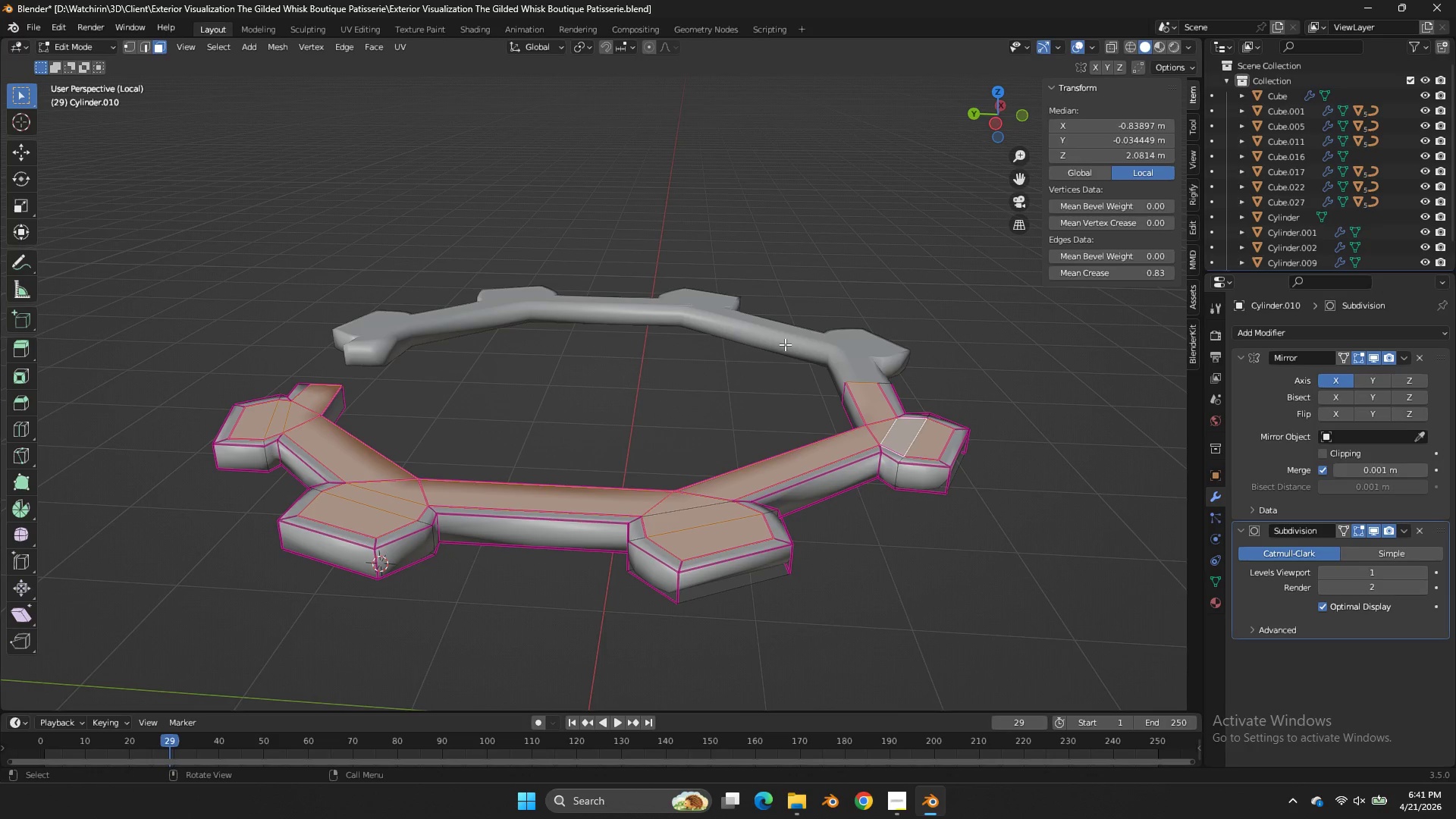 
wait(12.12)
 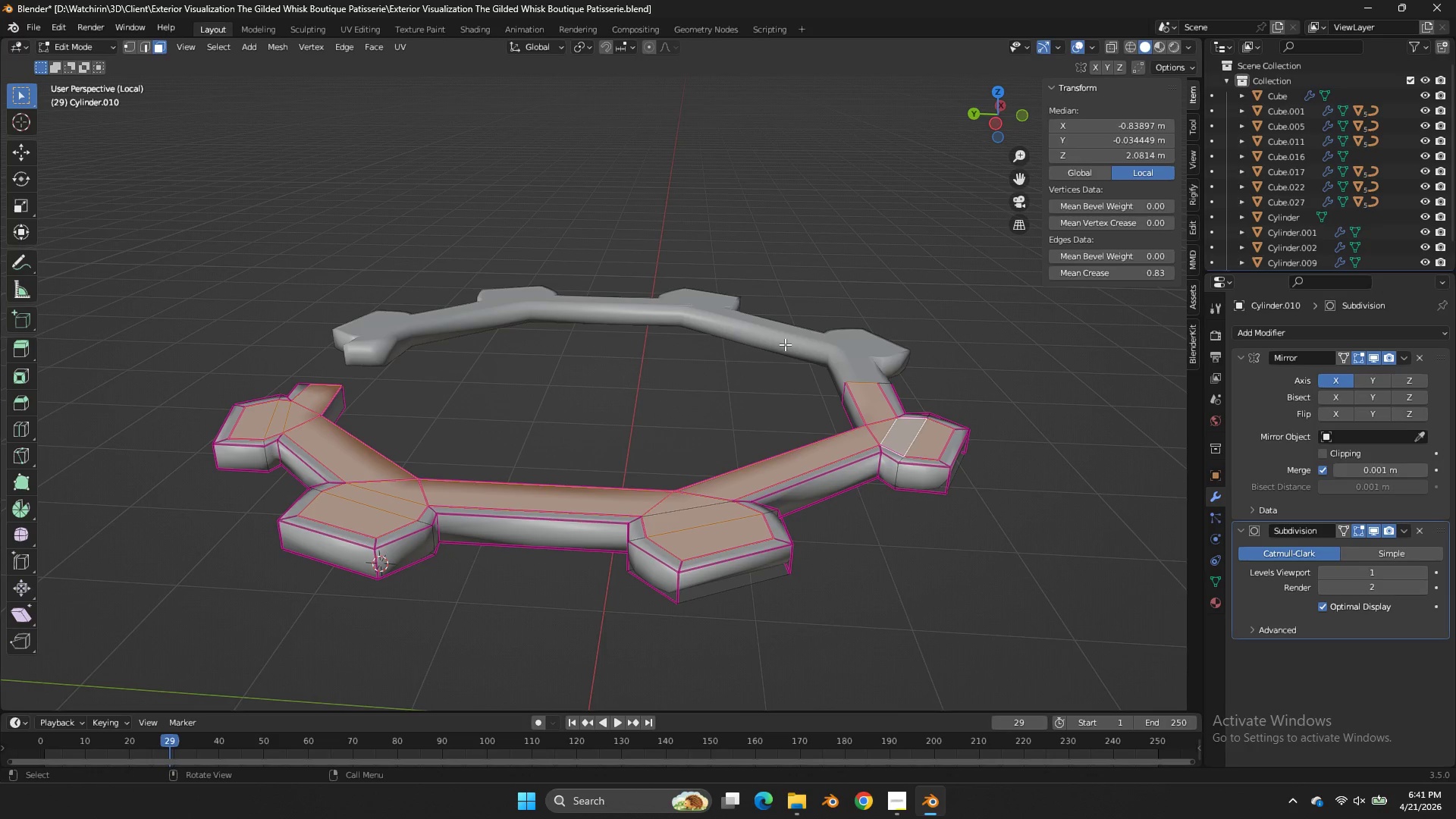 
type(ezz)
 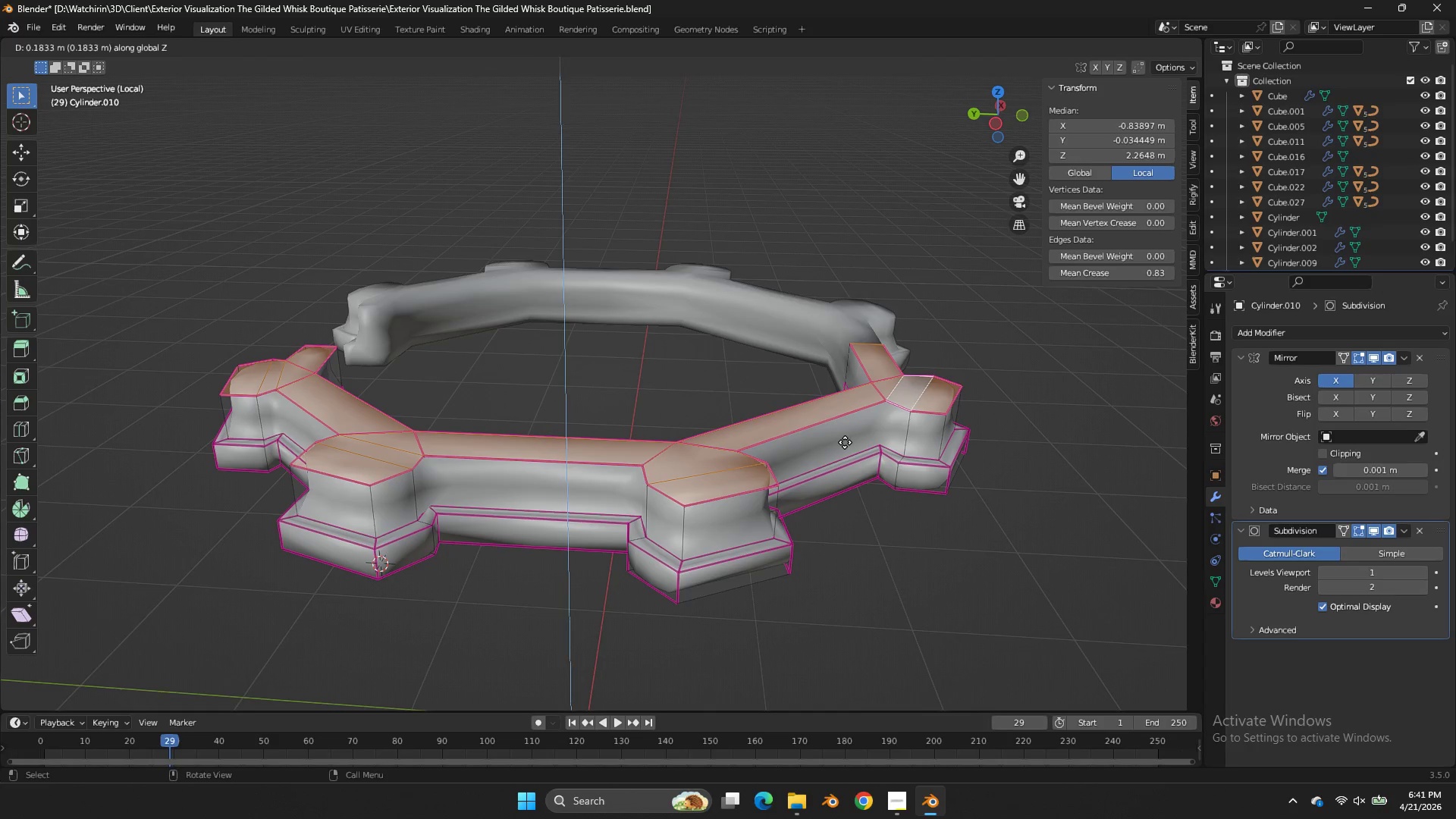 
left_click([845, 442])
 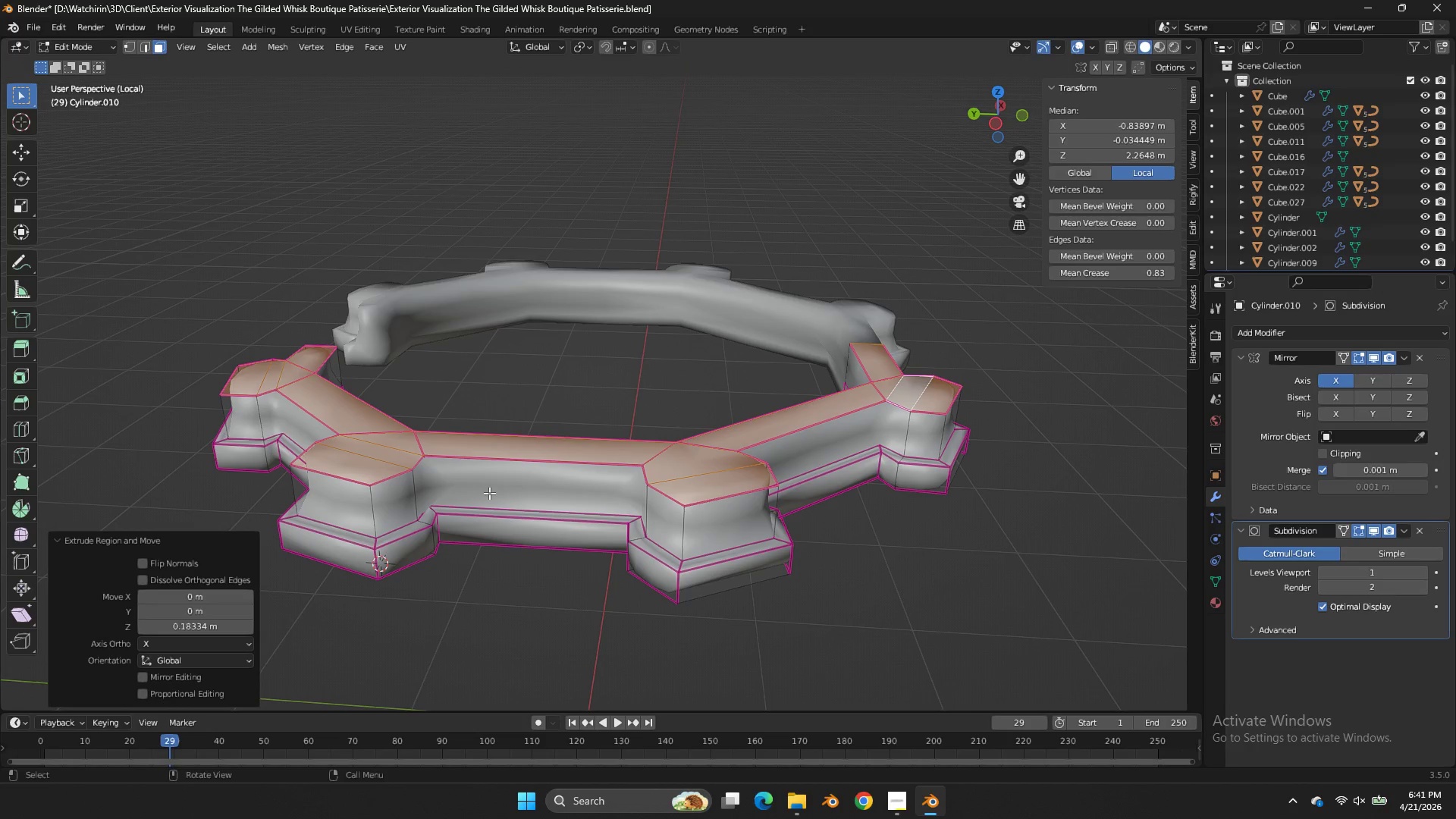 
key(Tab)
 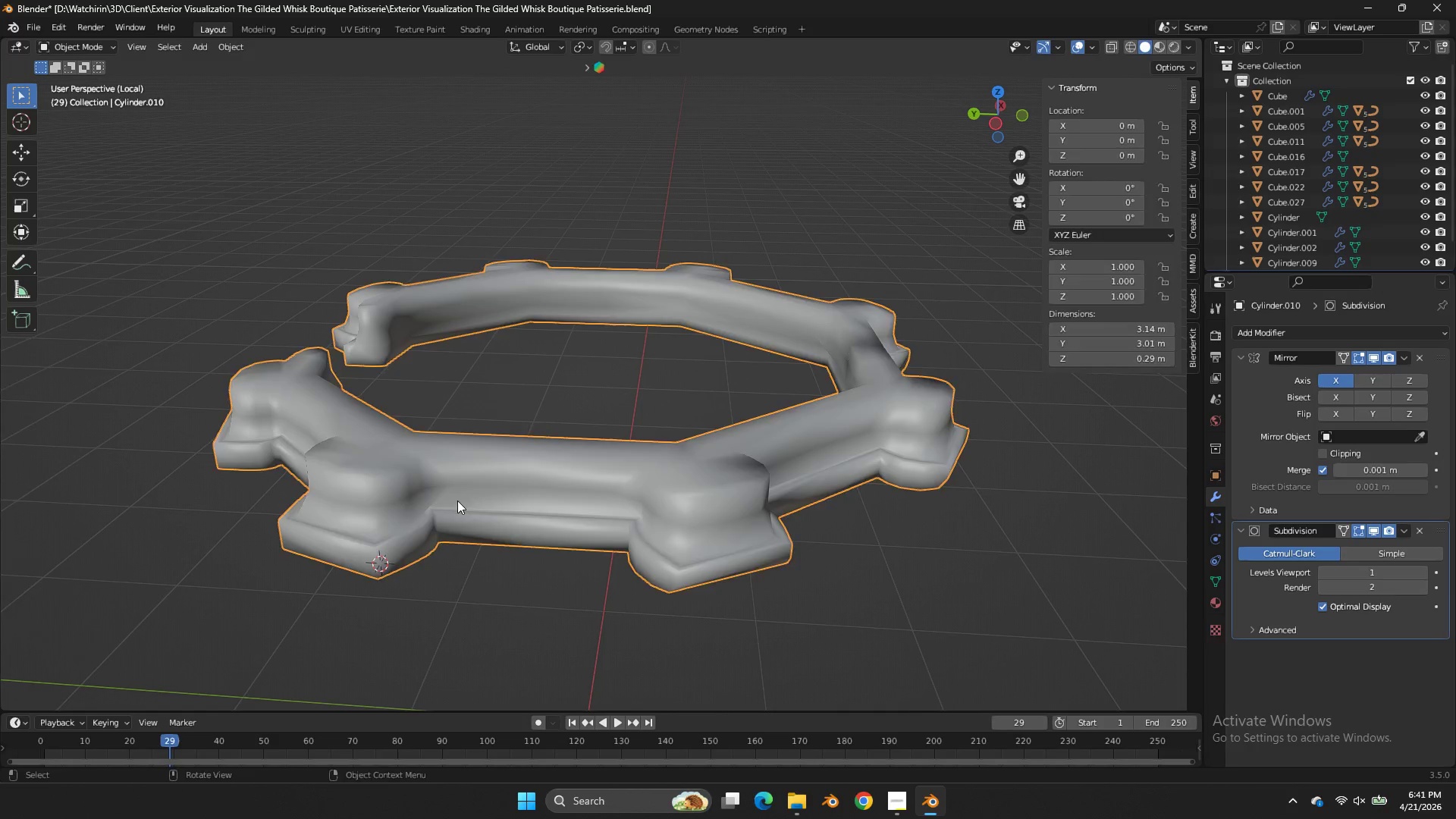 
key(Tab)
 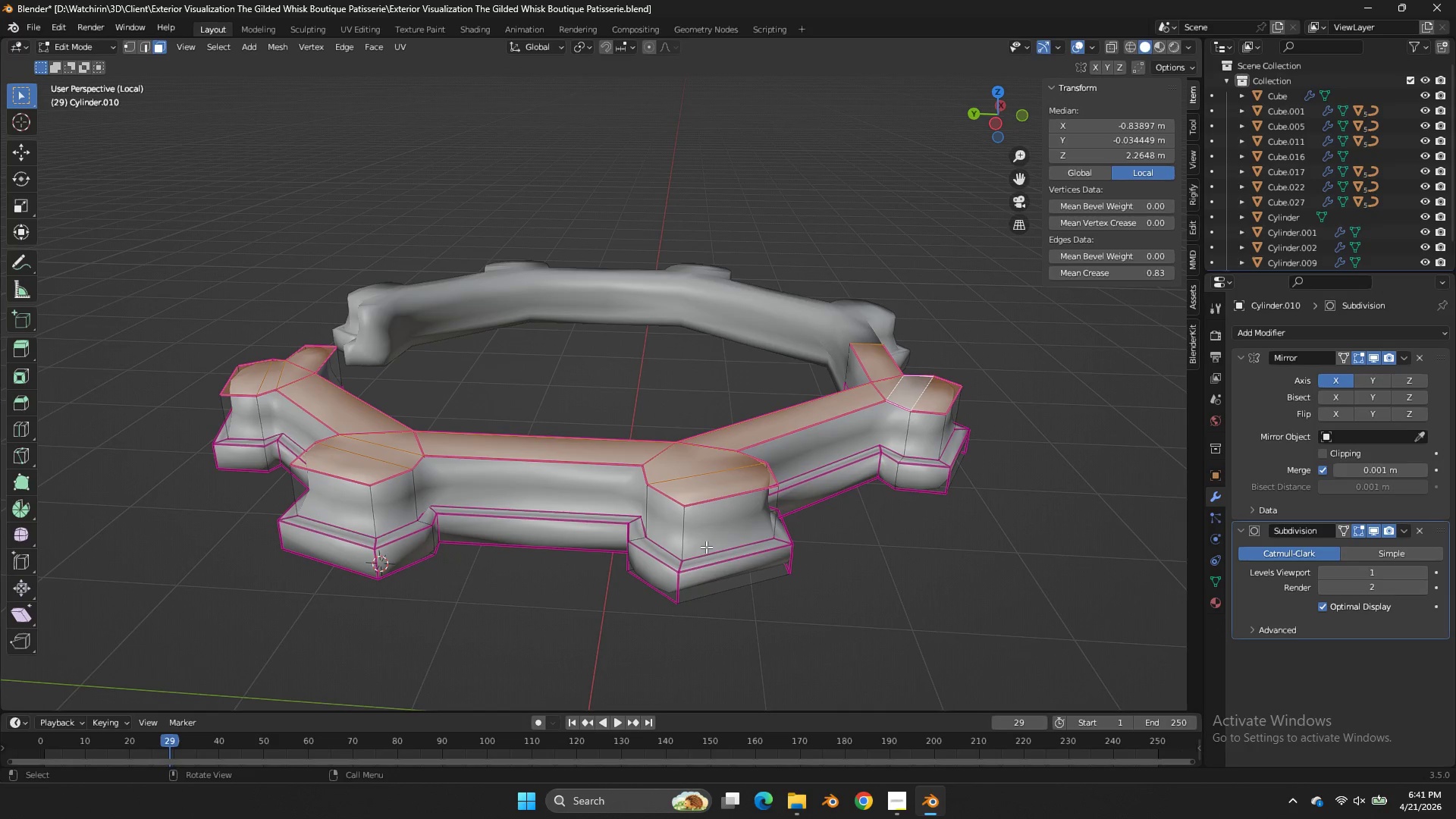 
key(Control+Z)
 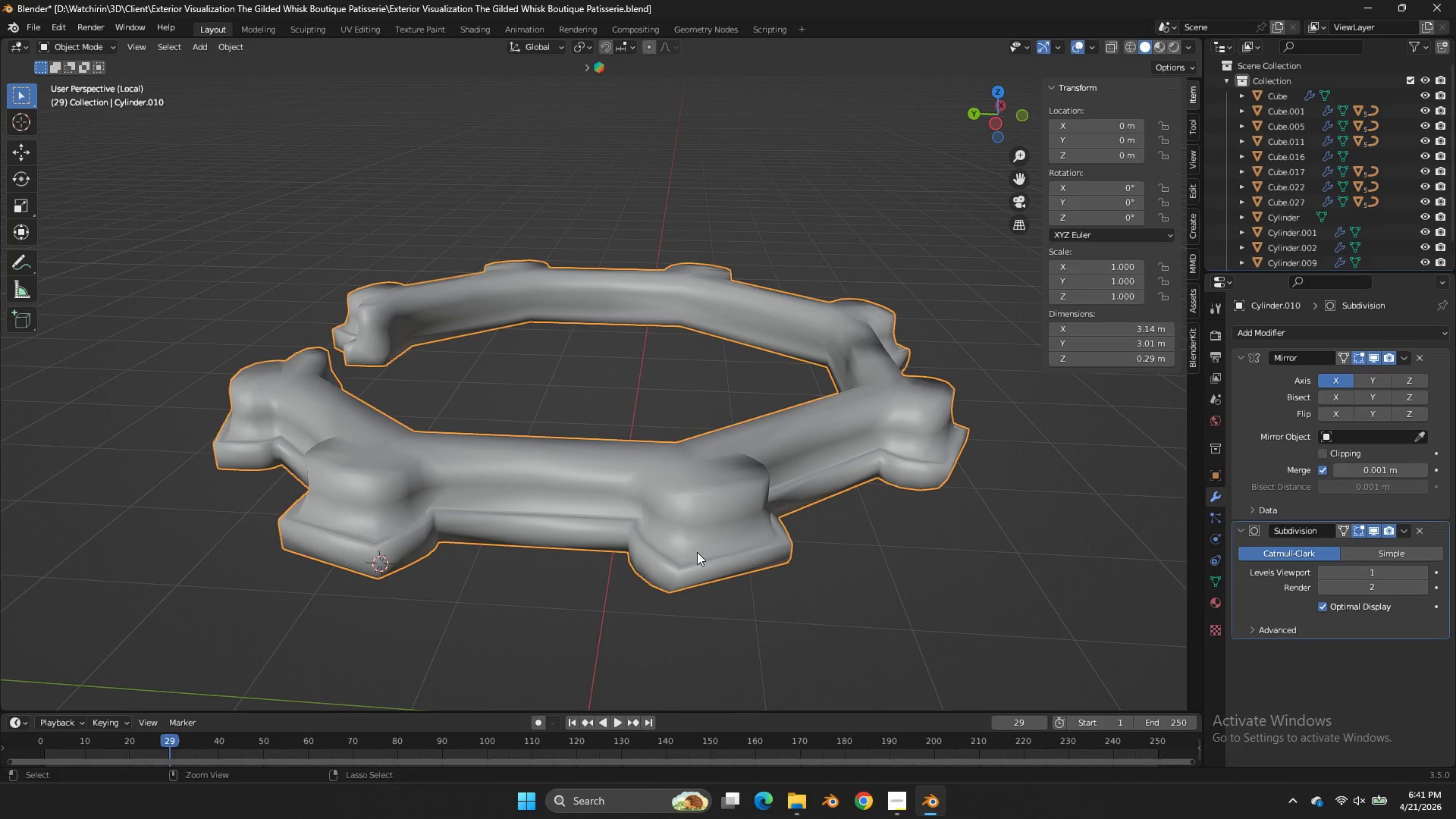 
key(Control+Z)
 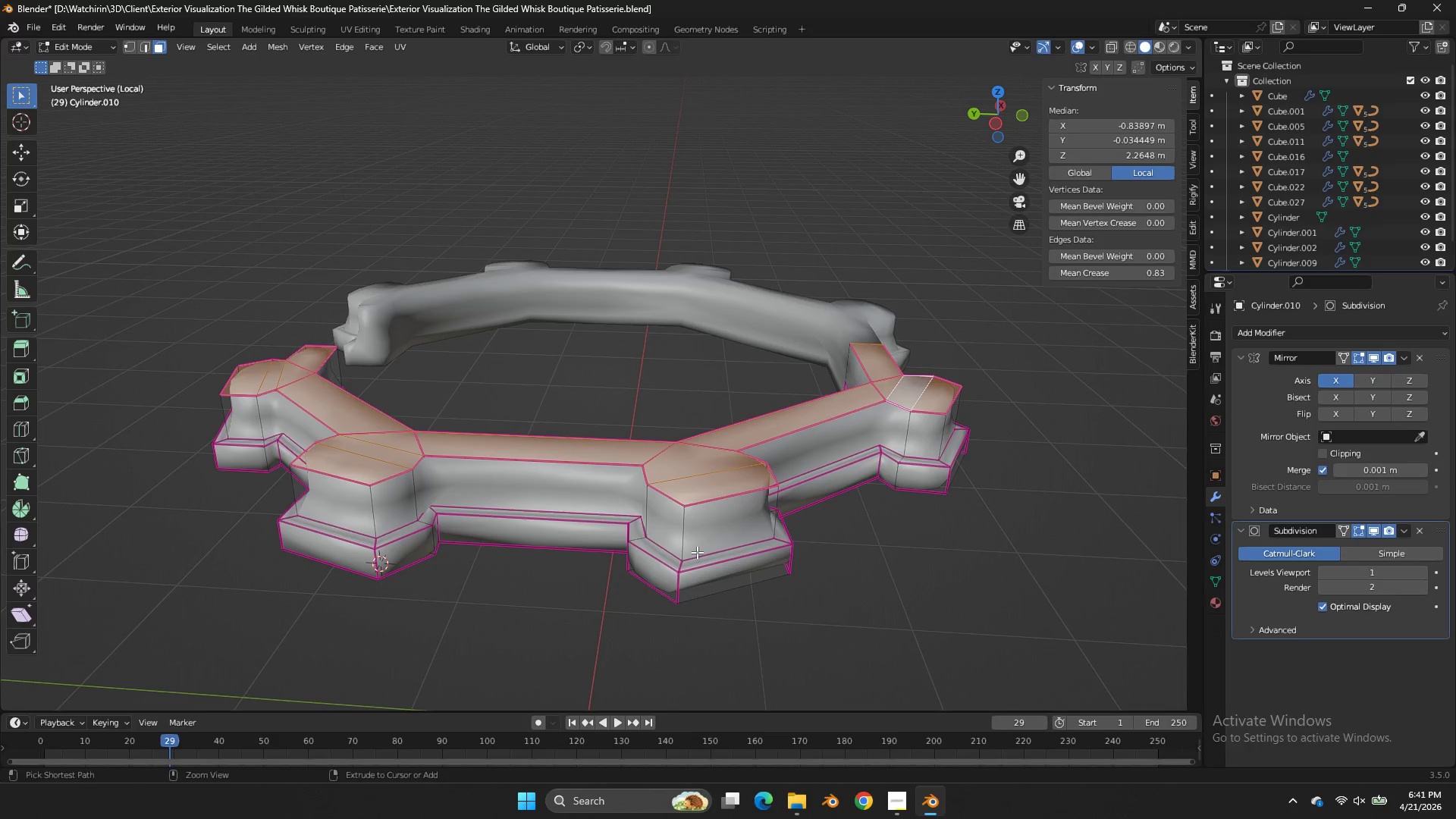 
key(Control+Z)
 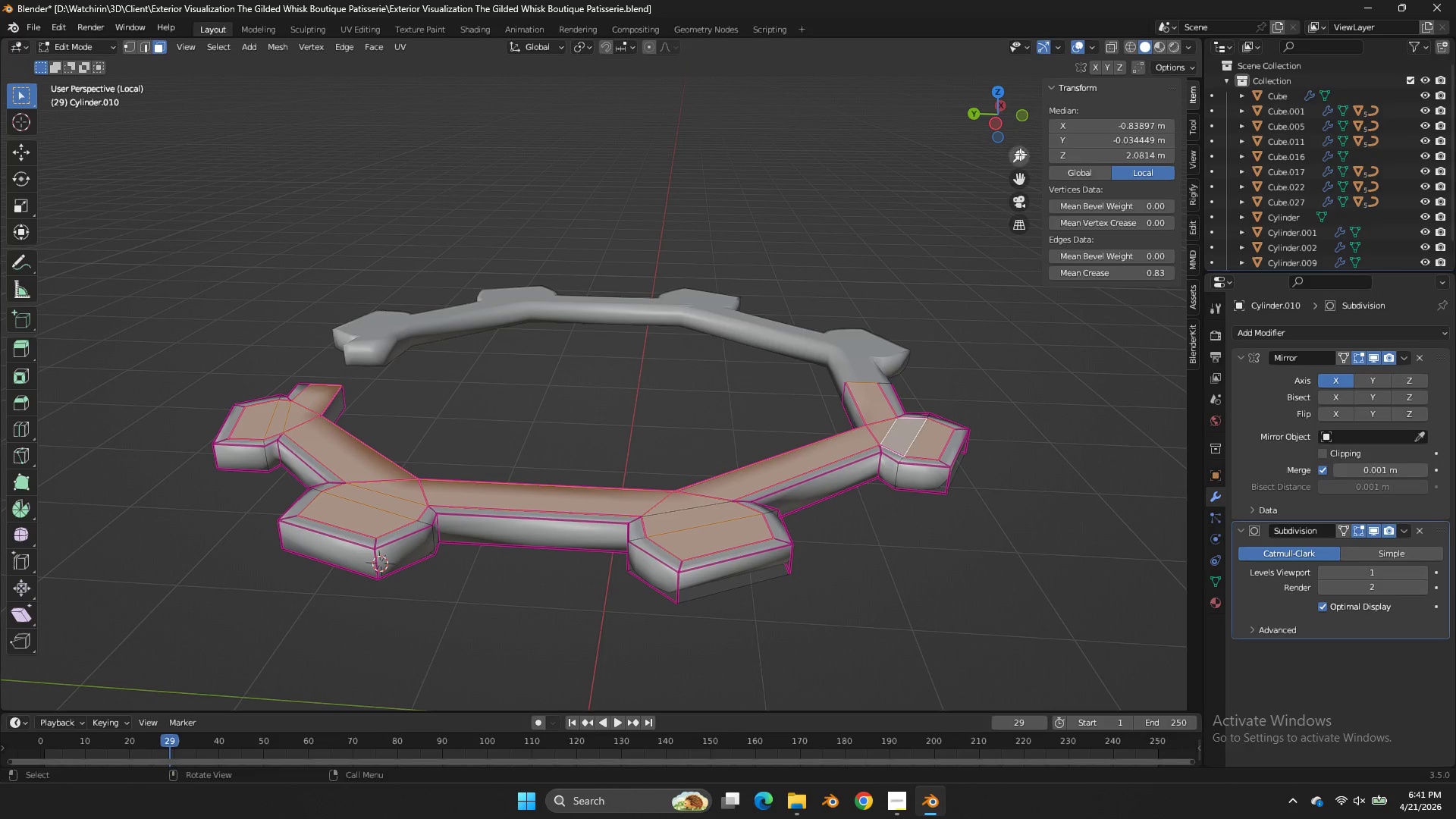 
left_click_drag(start_coordinate=[1002, 111], to_coordinate=[993, 154])
 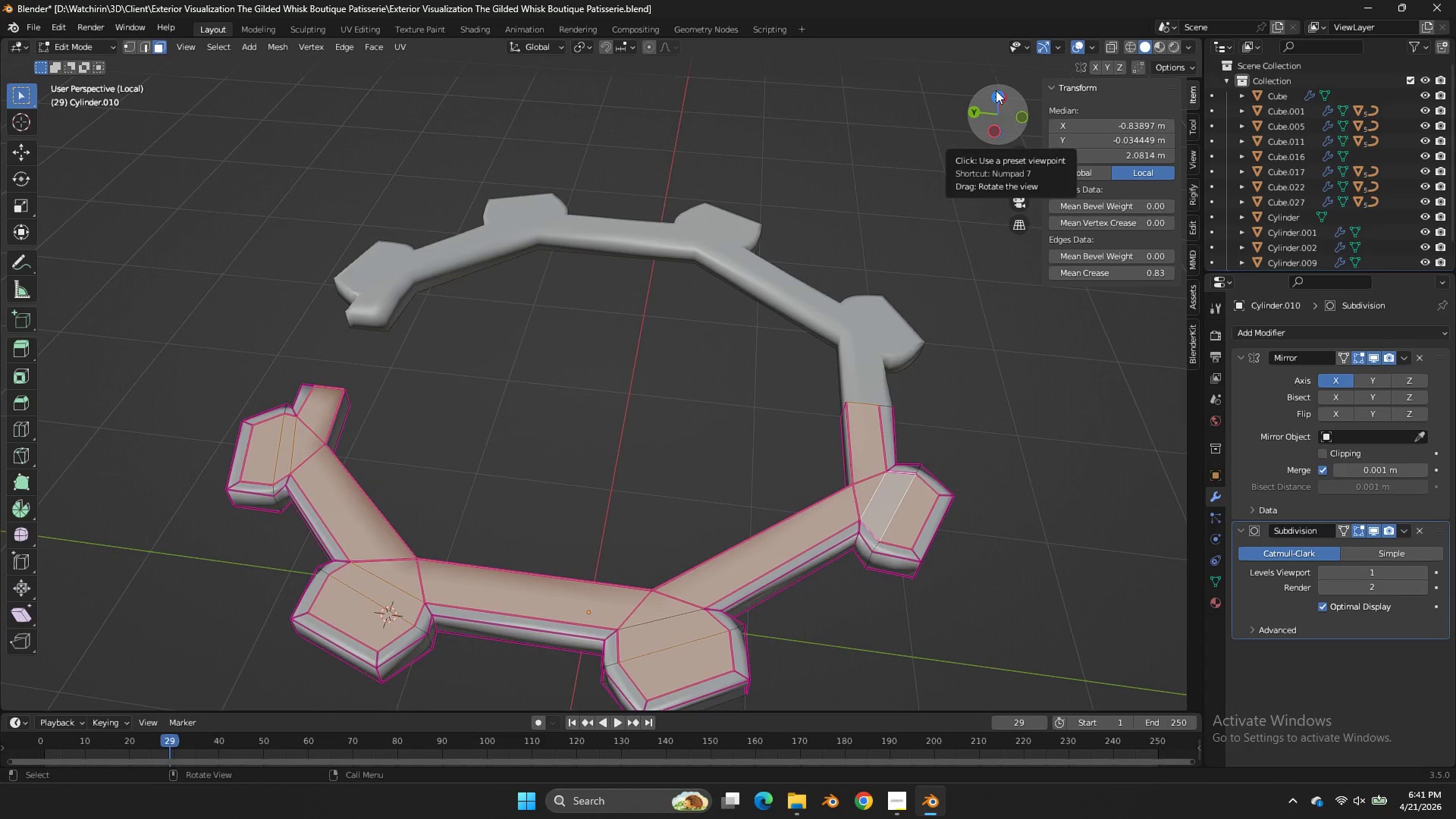 
left_click([996, 91])
 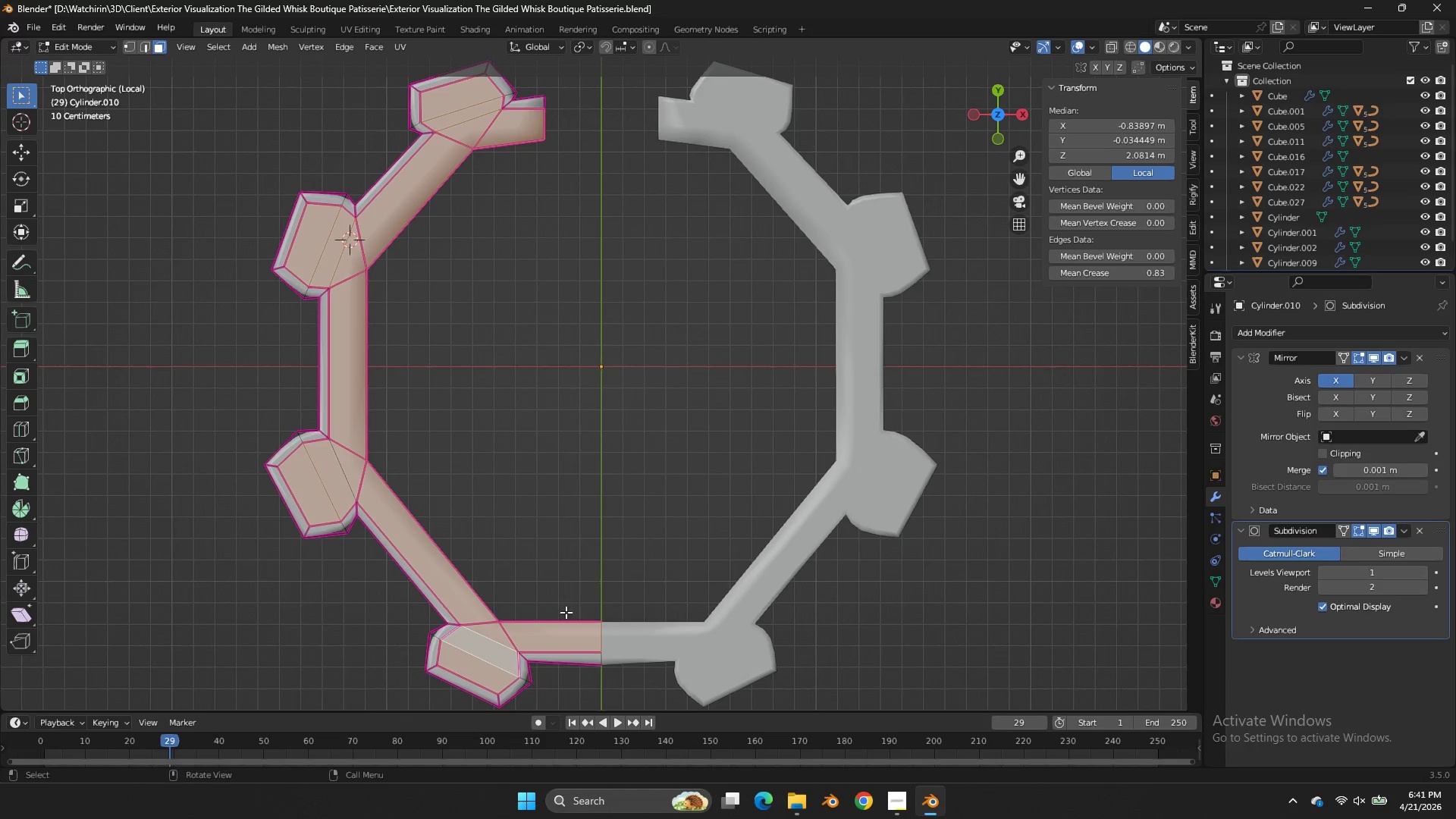 
left_click([563, 653])
 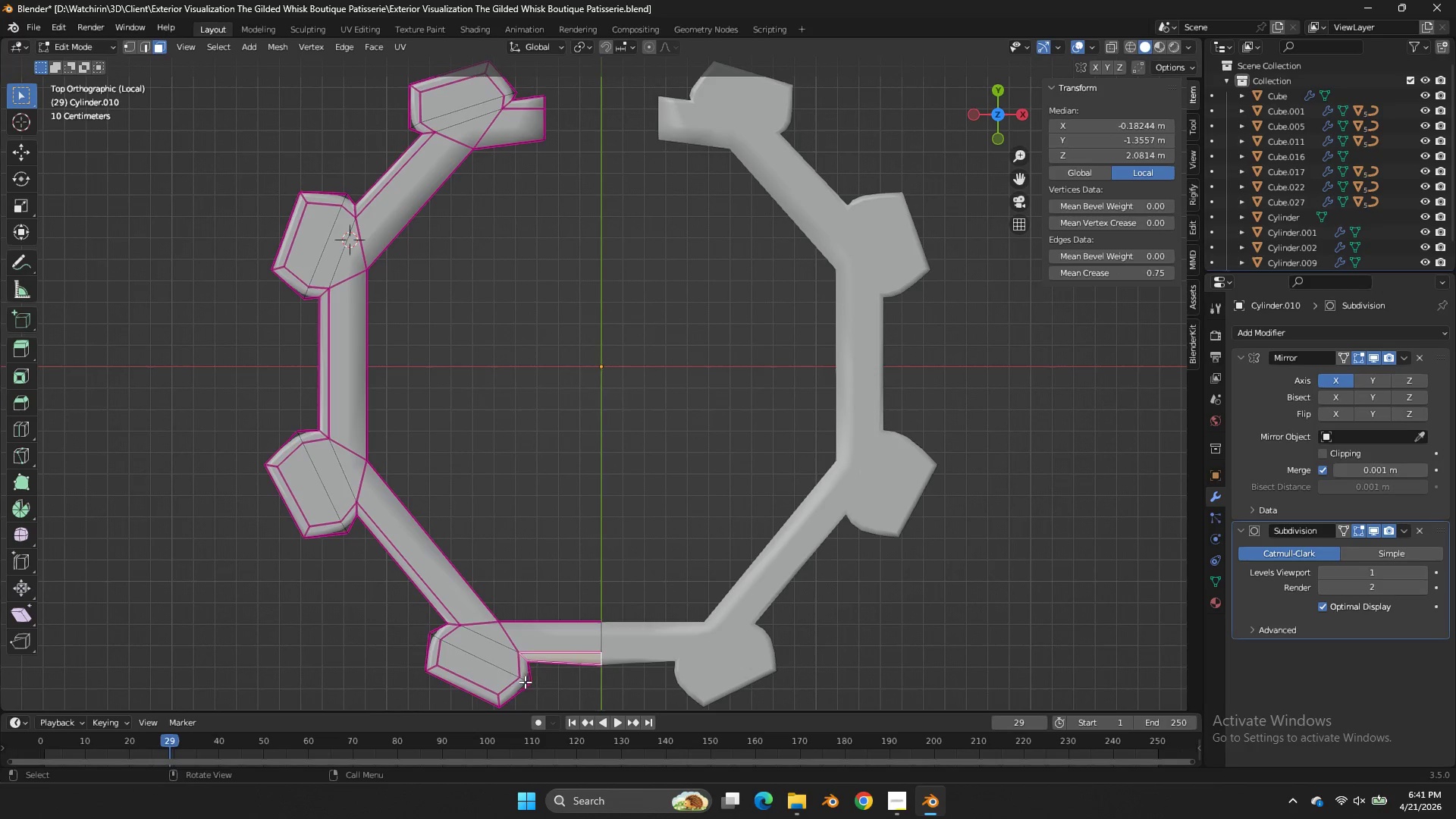 
hold_key(key=ControlLeft, duration=8.27)
left_click([512, 692])
 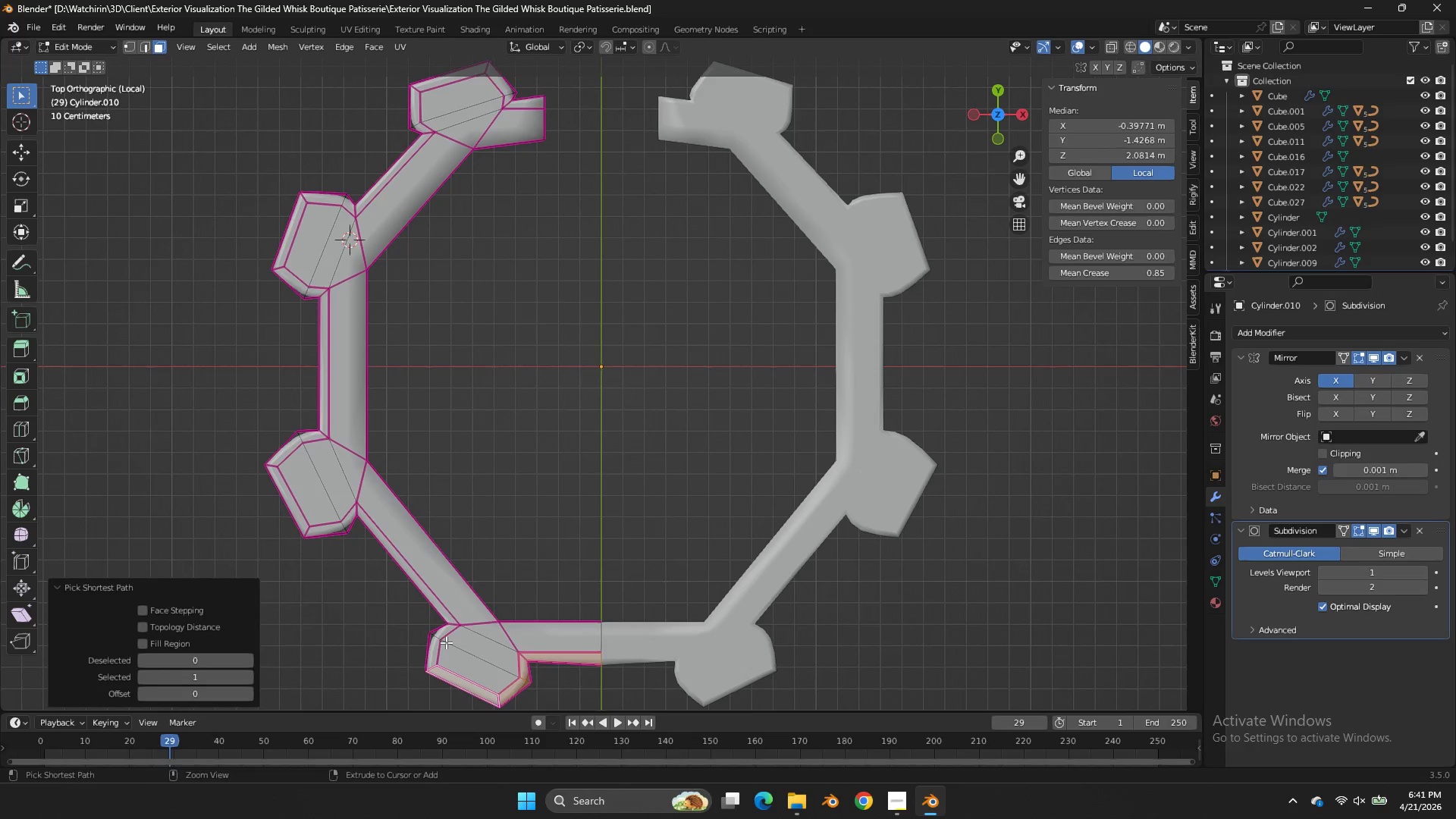 
left_click([441, 632])
 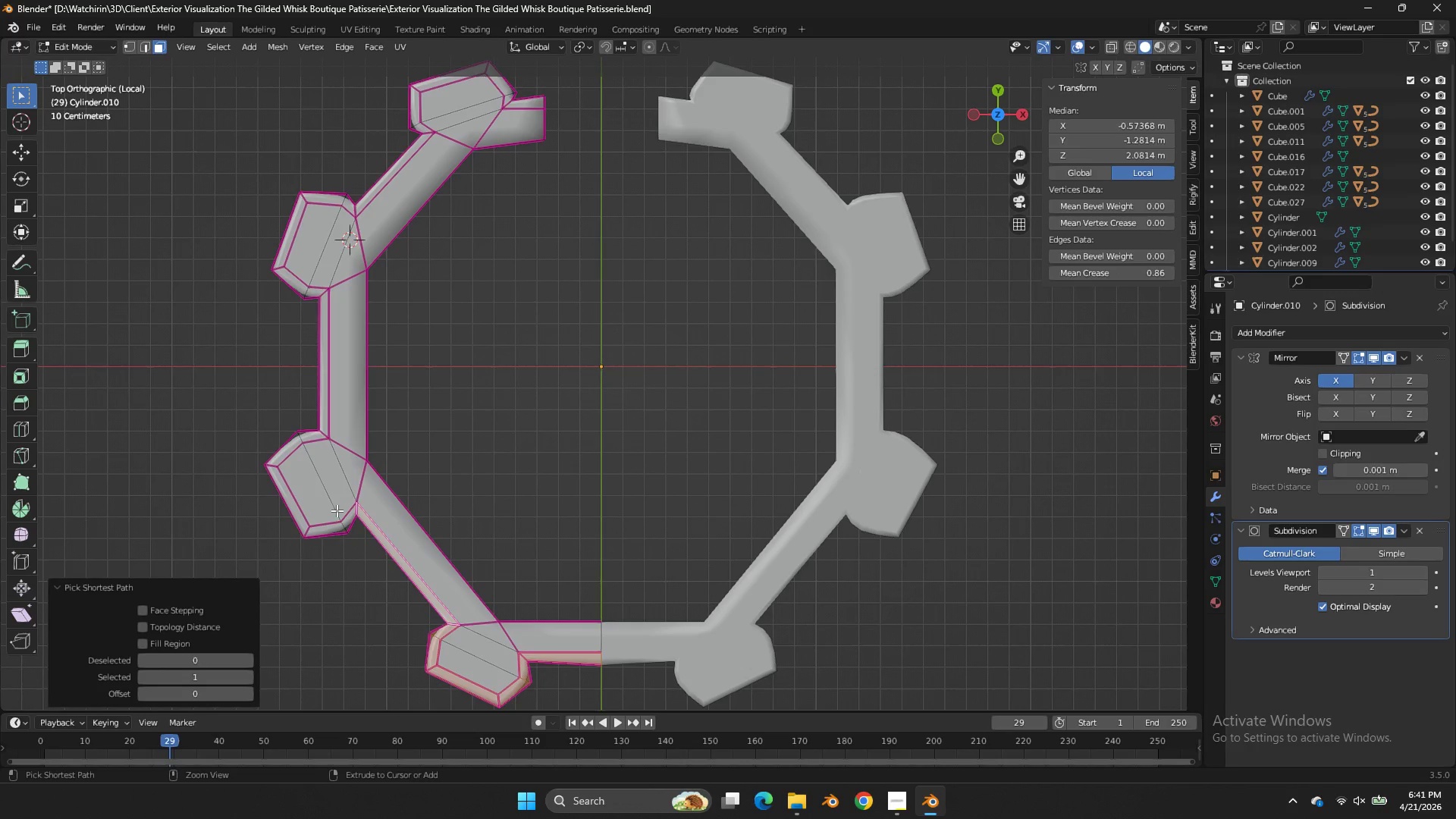 
left_click([316, 527])
 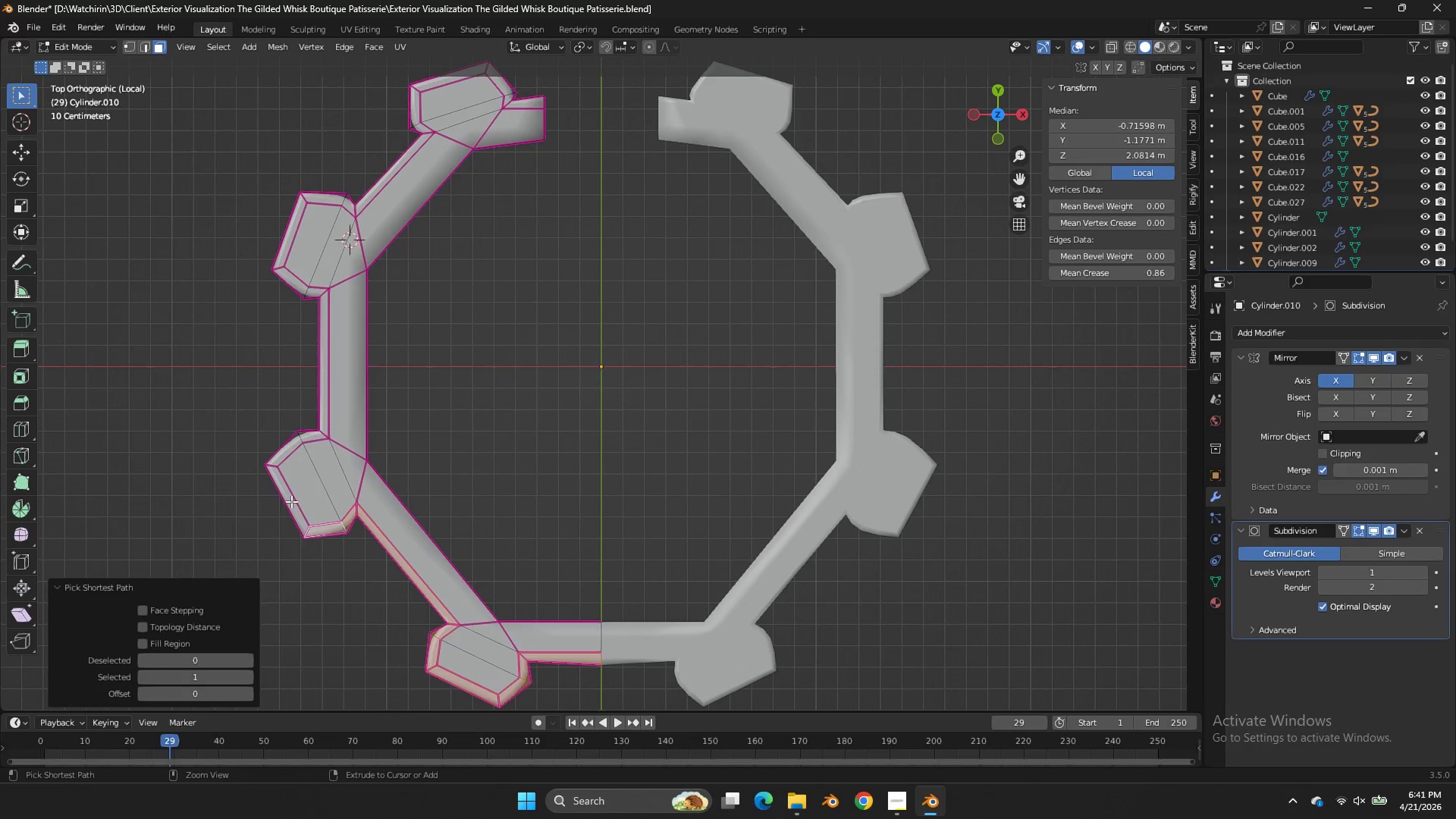 
left_click([290, 500])
 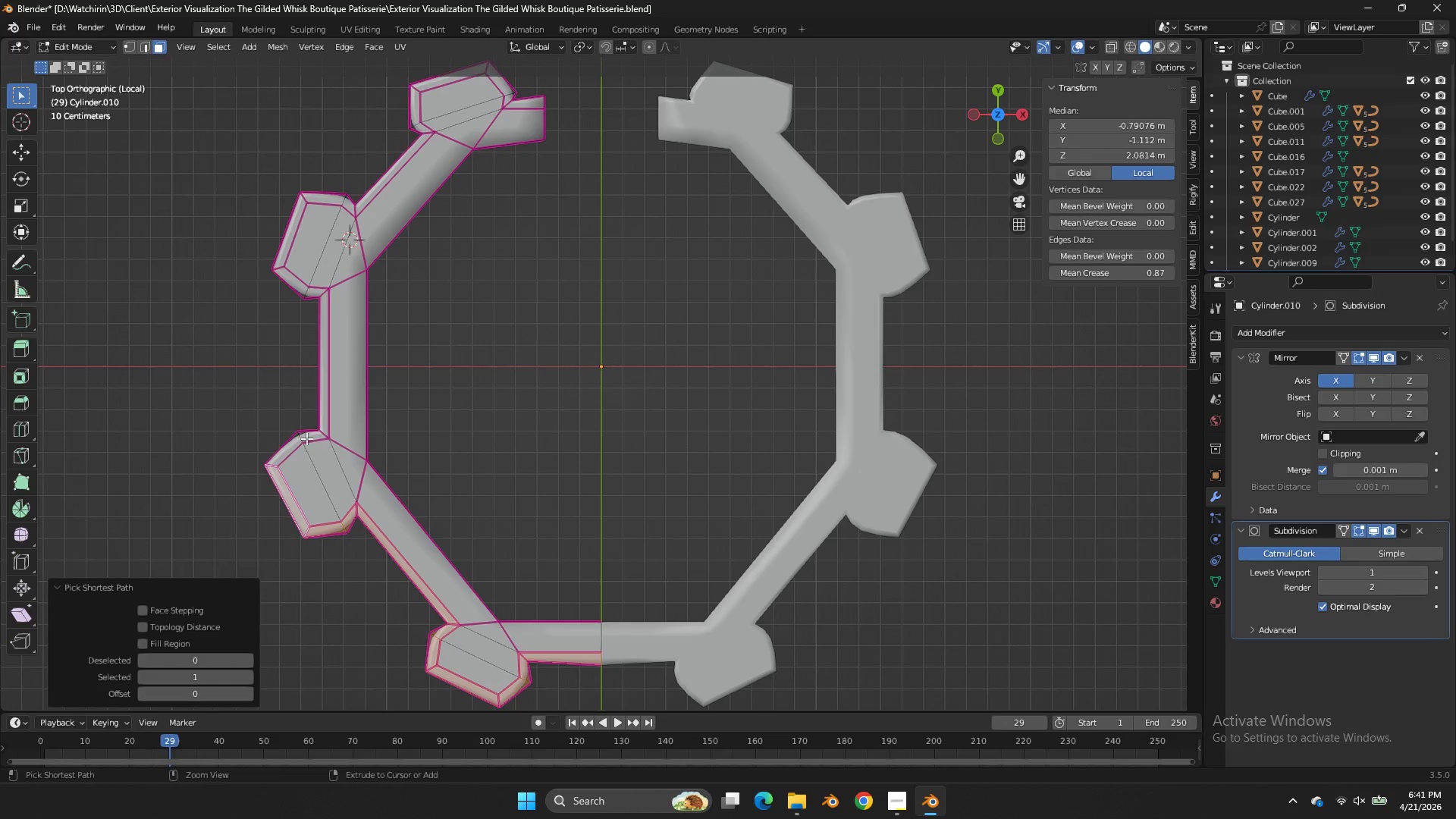 
left_click([309, 438])
 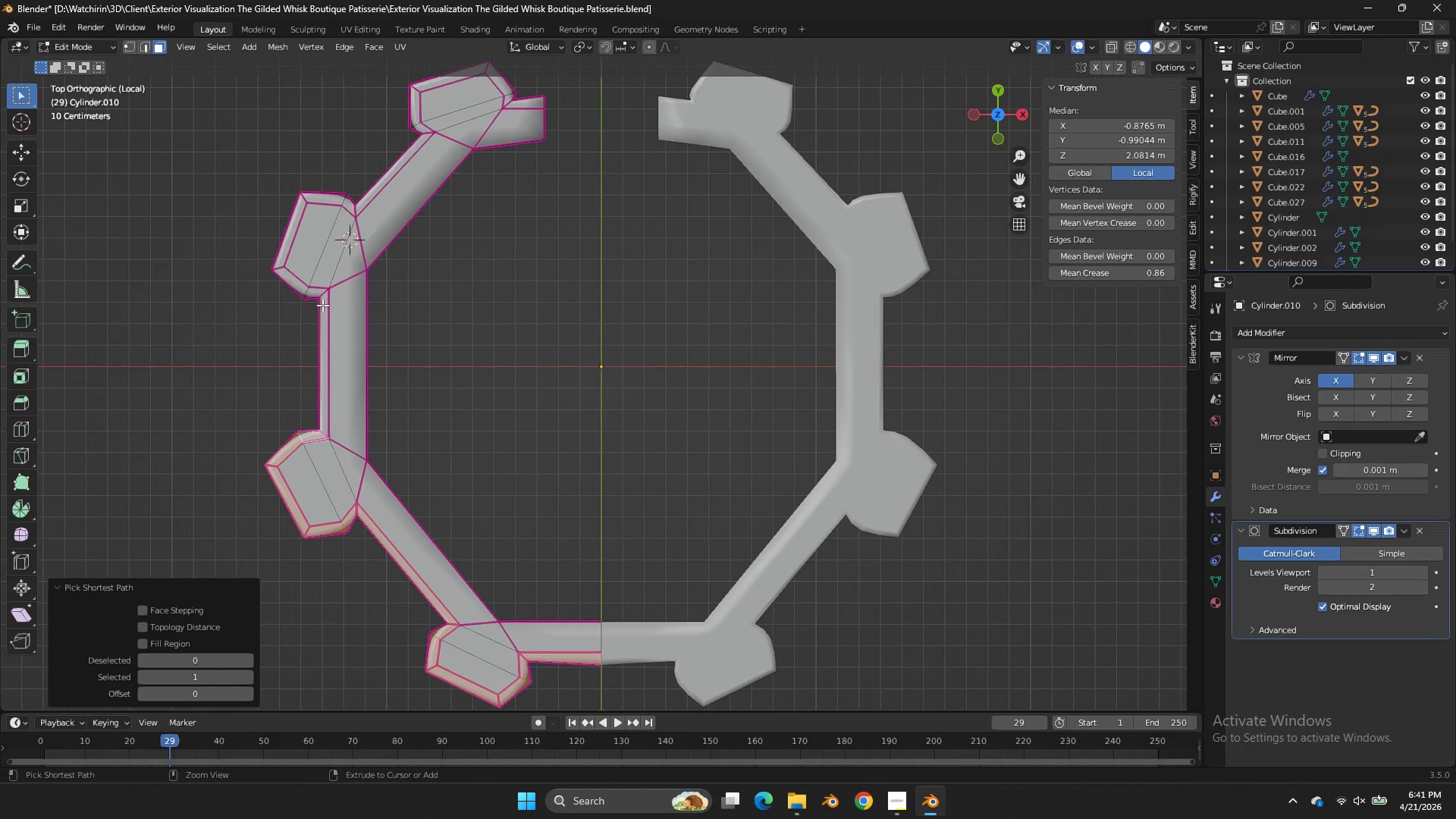 
left_click([320, 297])
 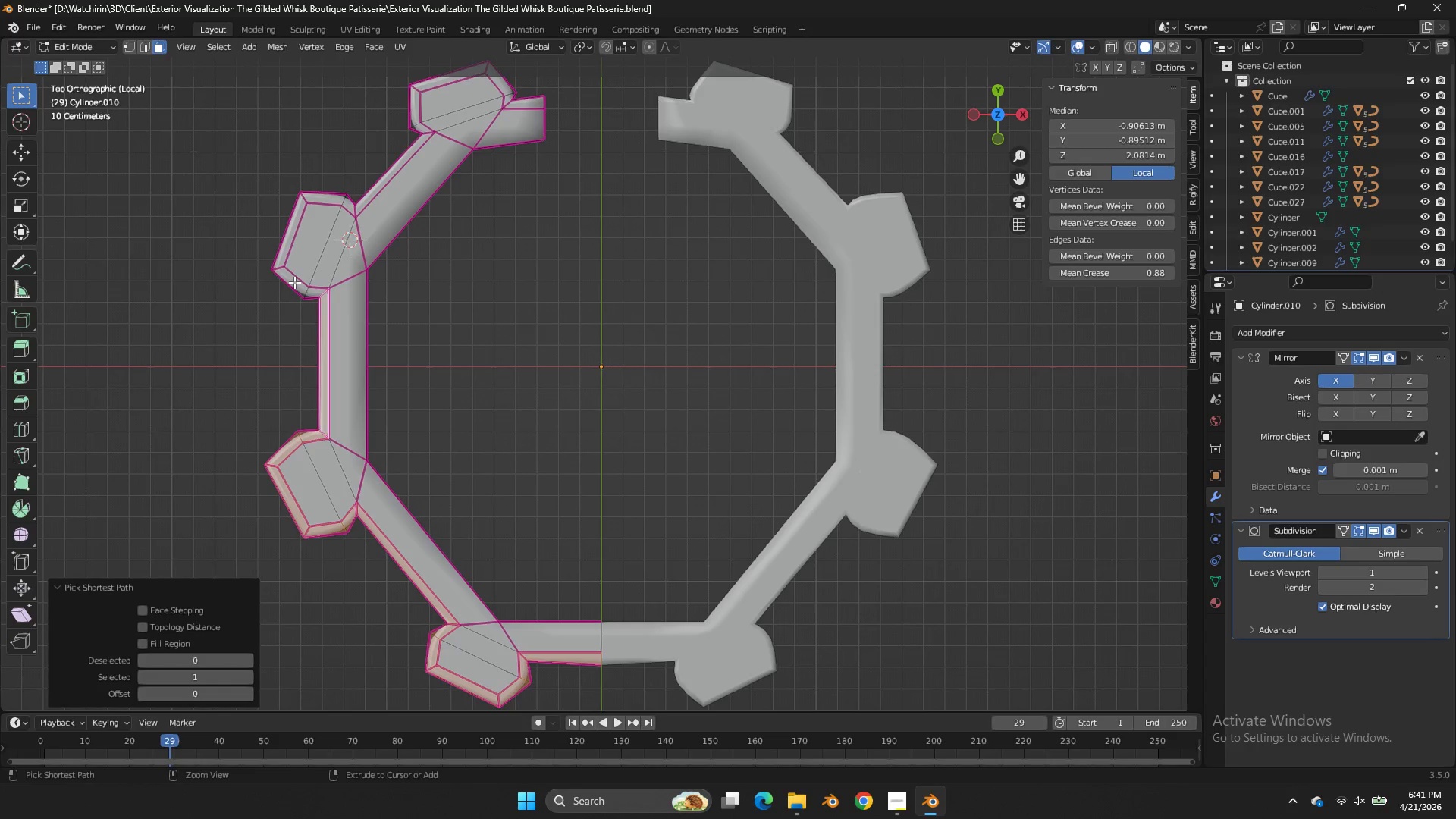 
left_click([294, 282])
 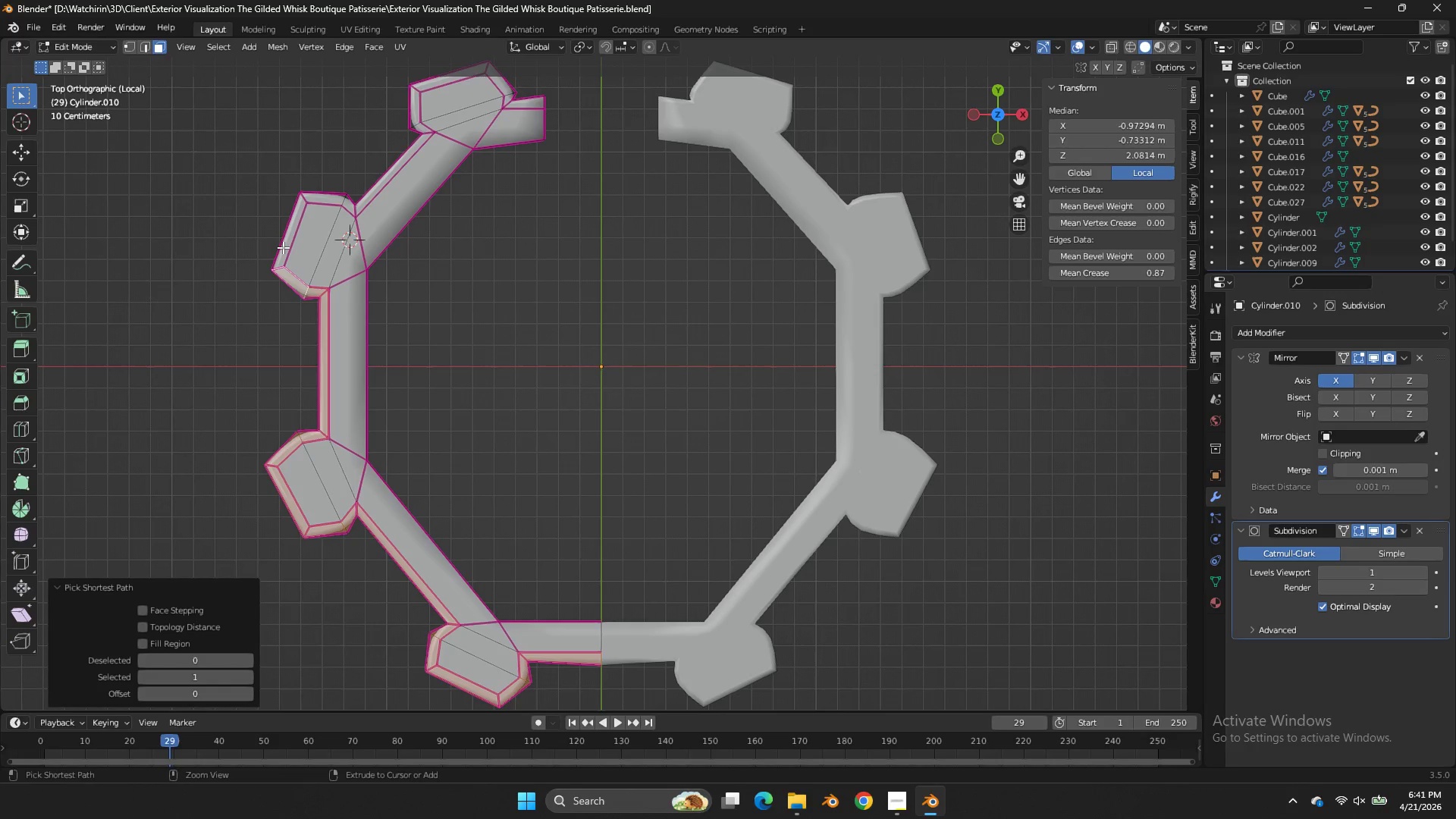 
left_click([283, 247])
 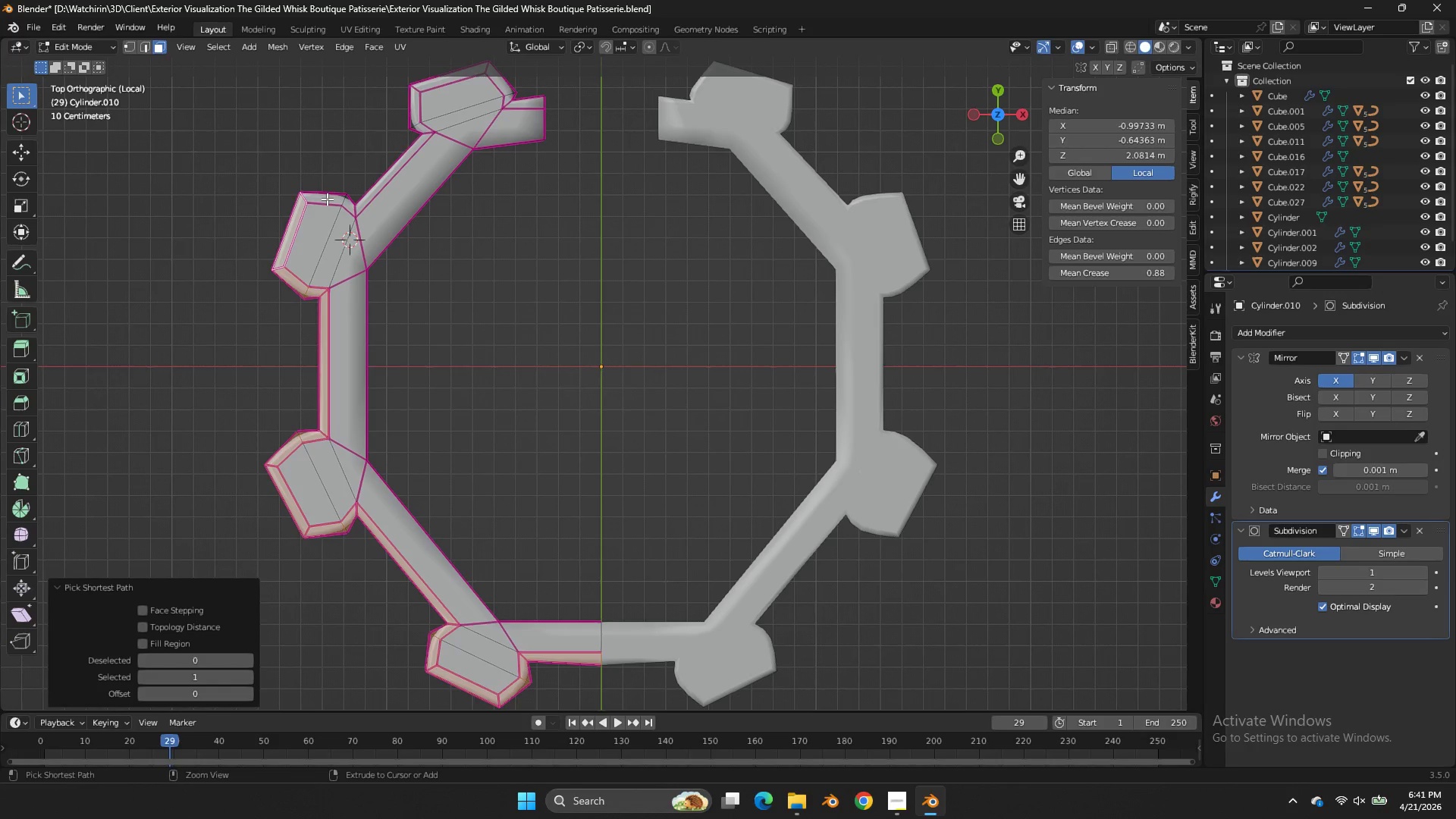 
left_click([327, 199])
 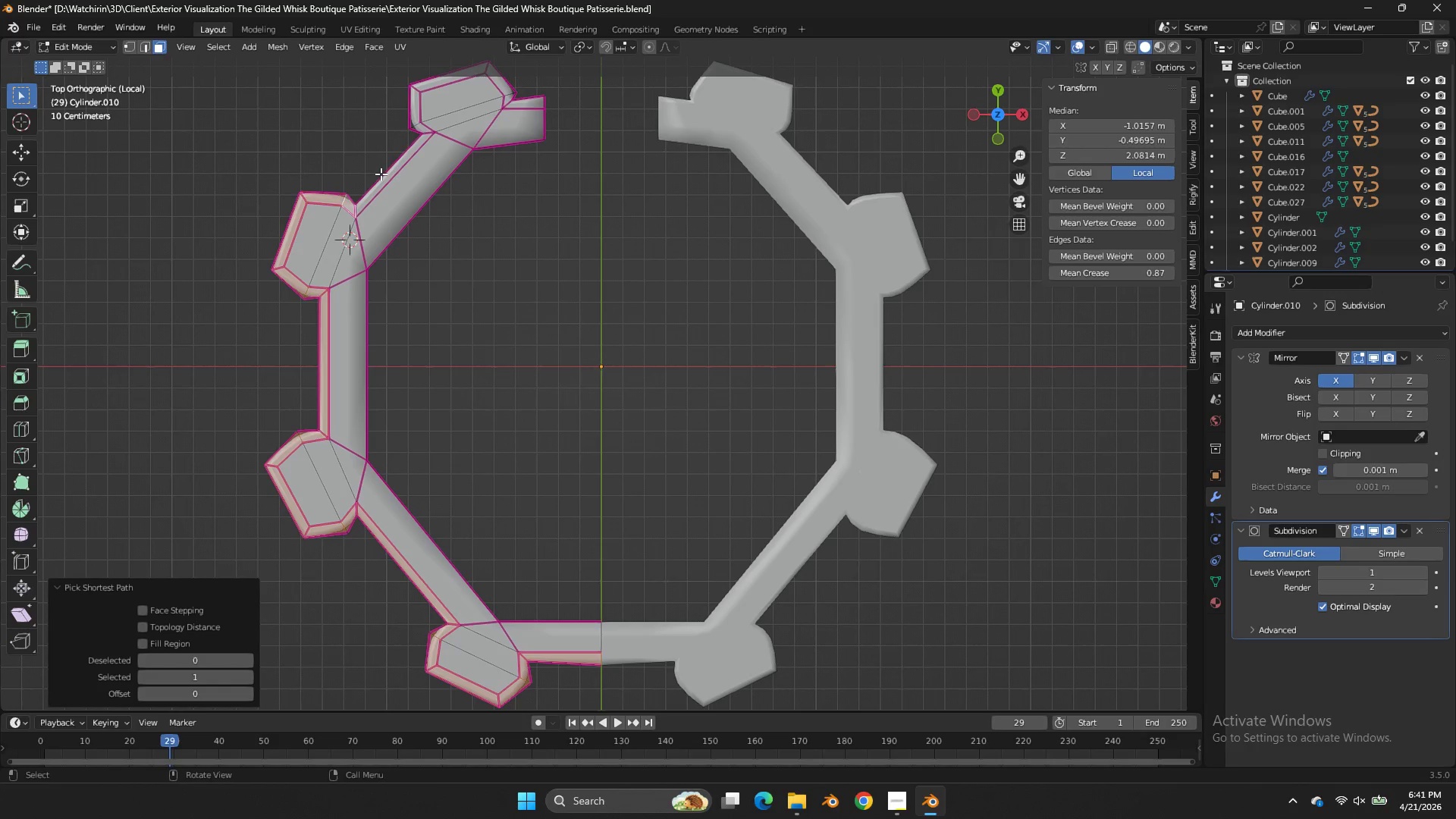 
hold_key(key=ControlLeft, duration=0.7)
left_click([403, 165])
 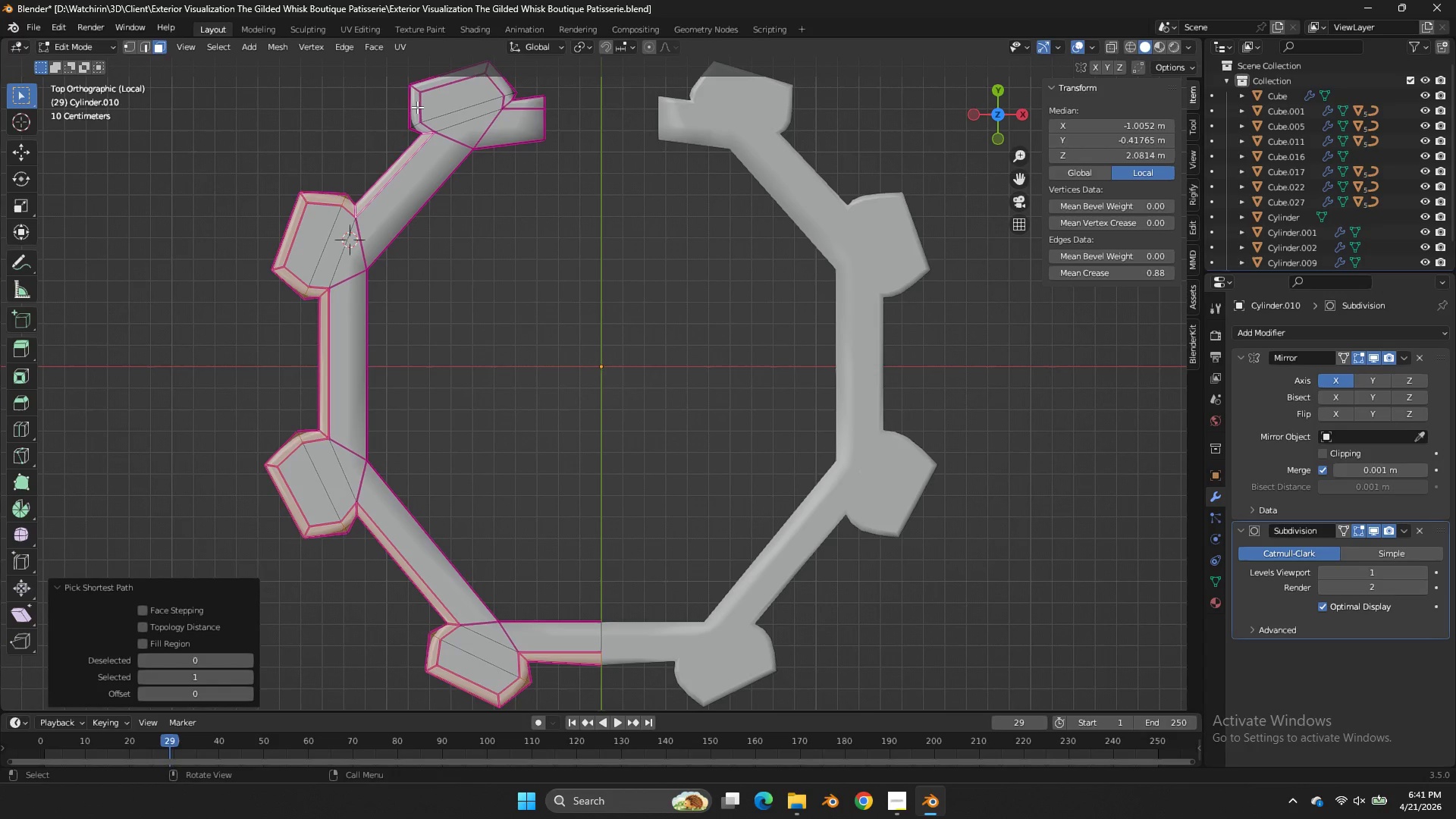 
hold_key(key=ControlLeft, duration=0.72)
double_click([427, 83])
 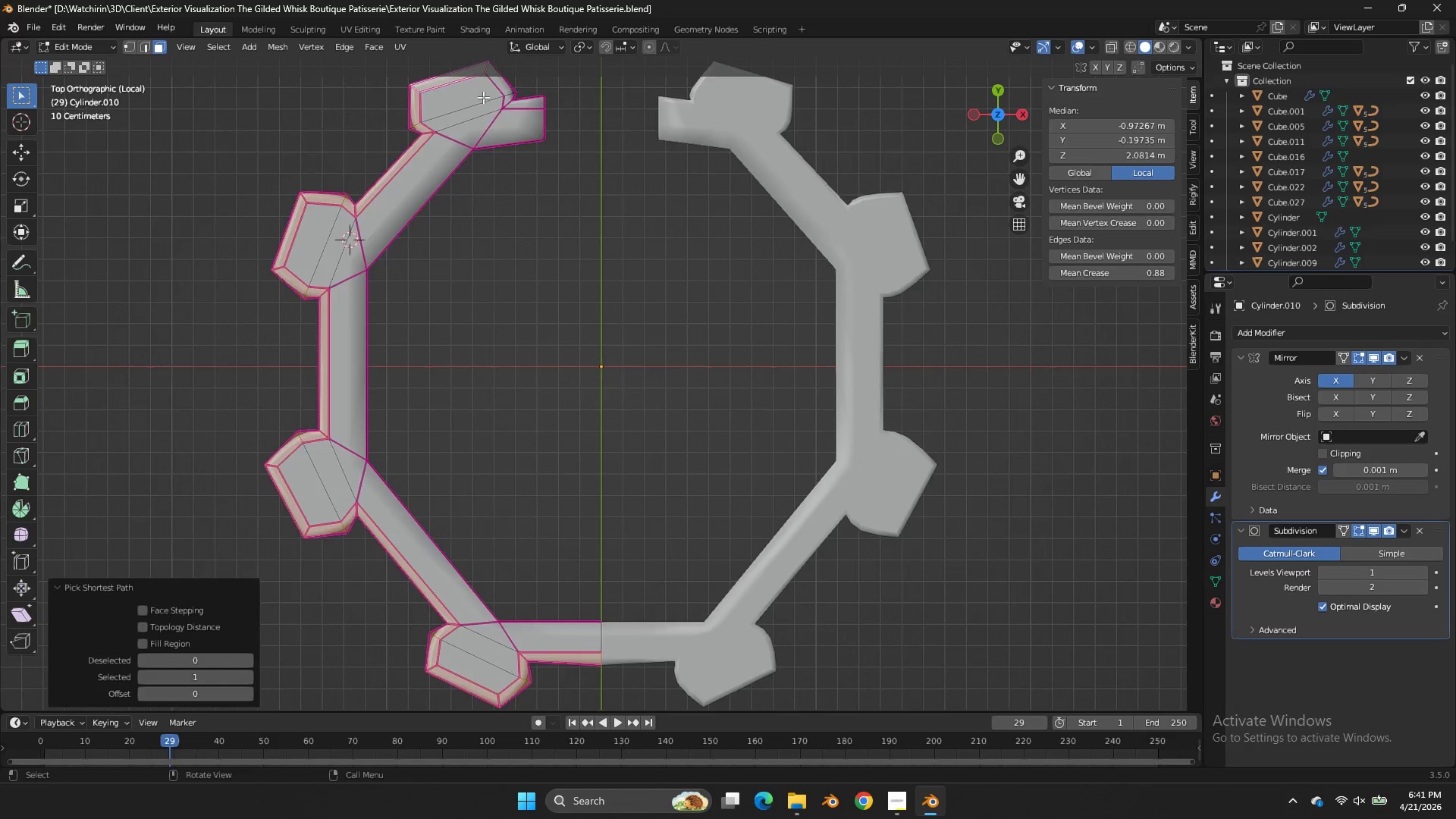 
hold_key(key=ControlLeft, duration=1.5)
 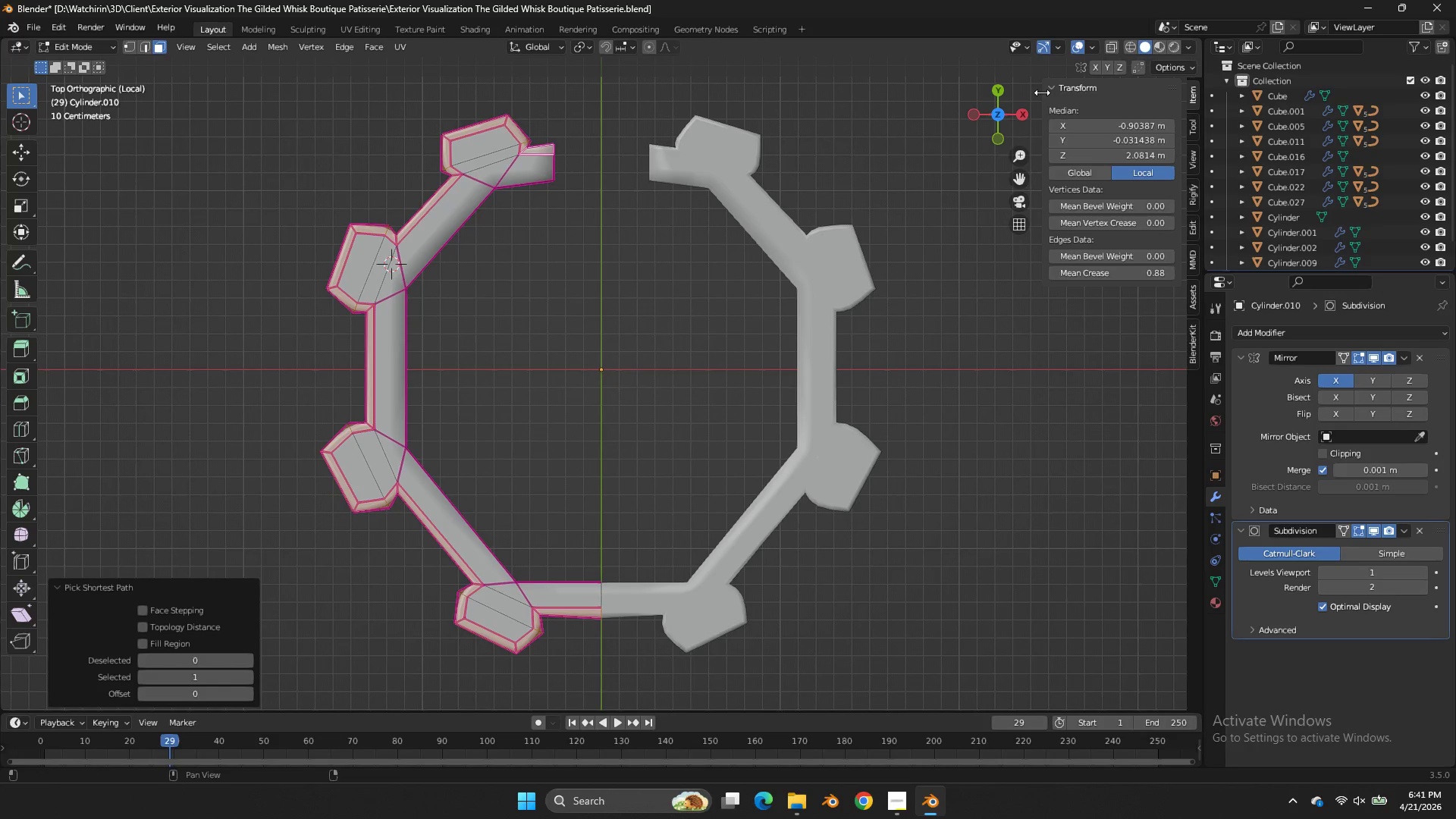 
scroll: coordinate [483, 97], scroll_direction: down, amount: 1.0
 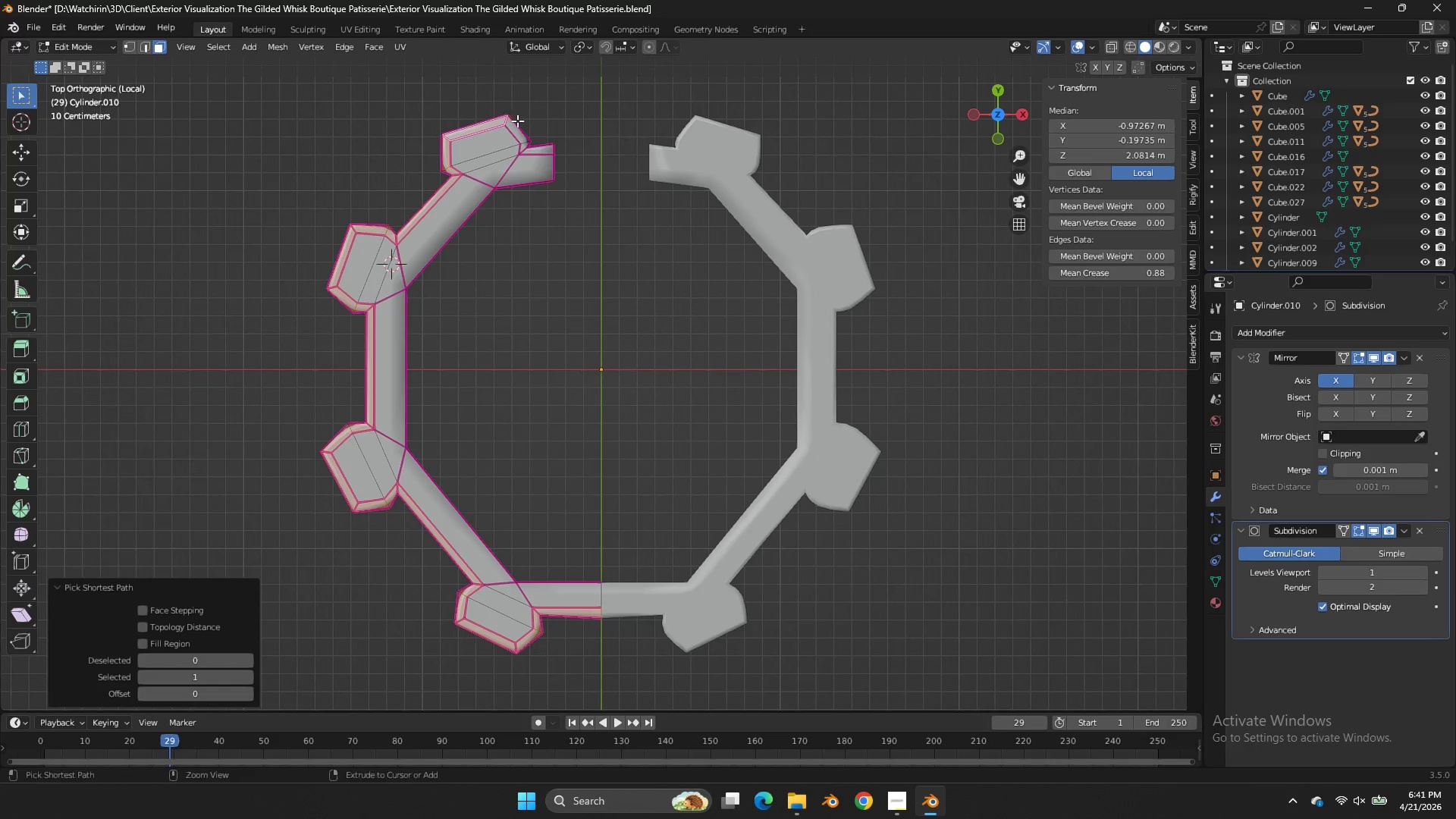 
left_click([530, 151])
 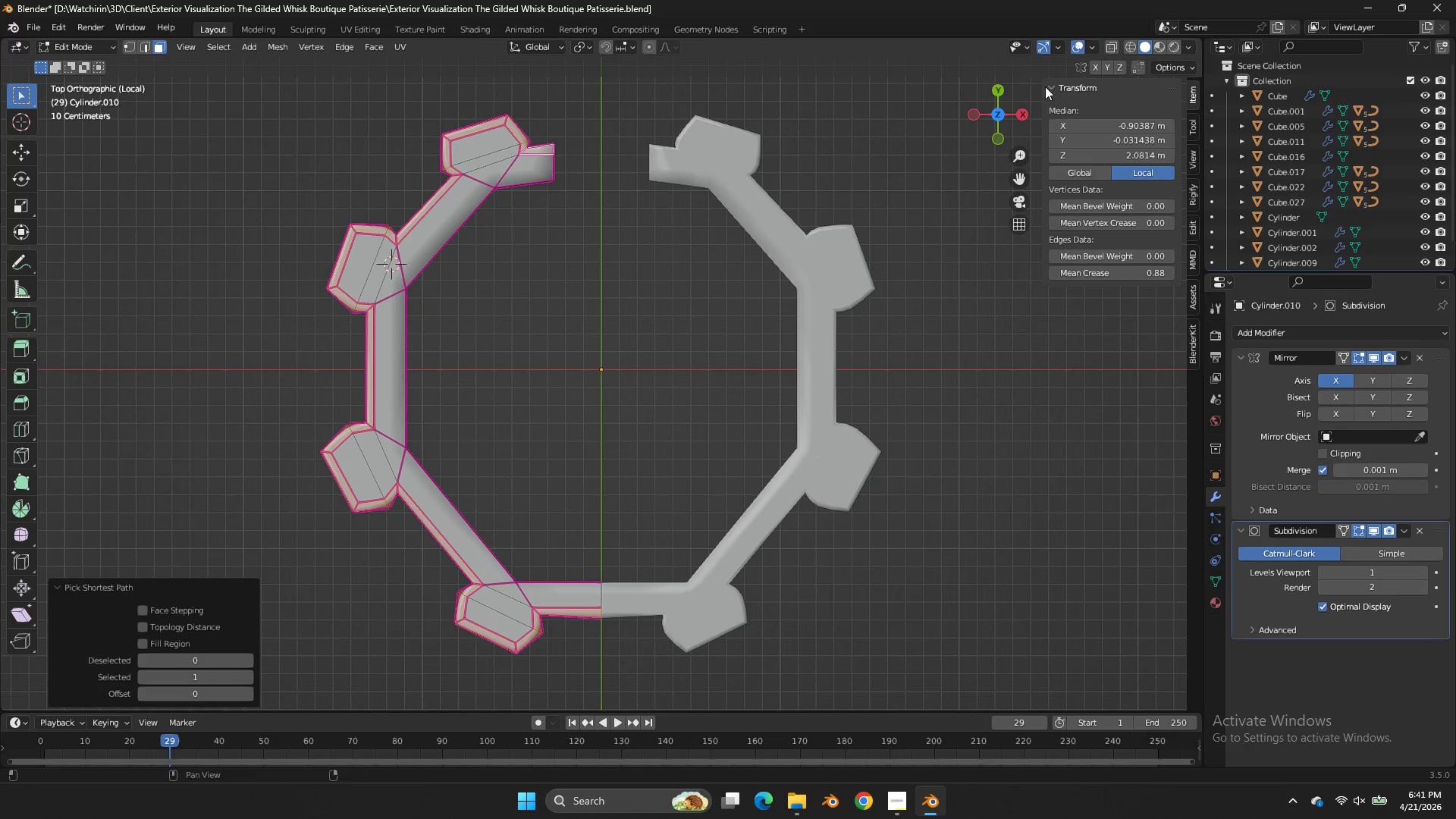 
left_click_drag(start_coordinate=[1001, 104], to_coordinate=[14, 604])
 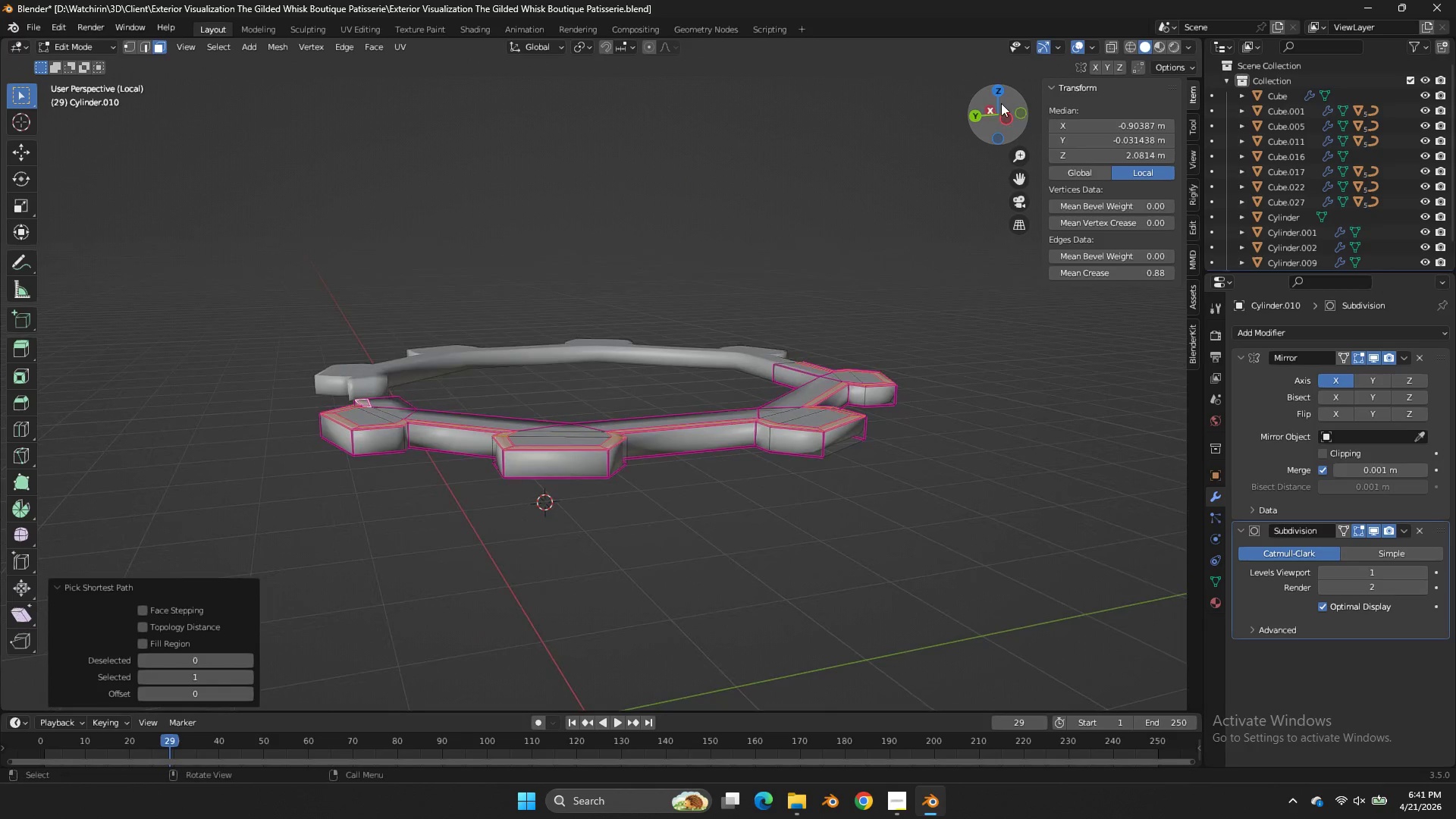 
mouse_move([988, 113])
 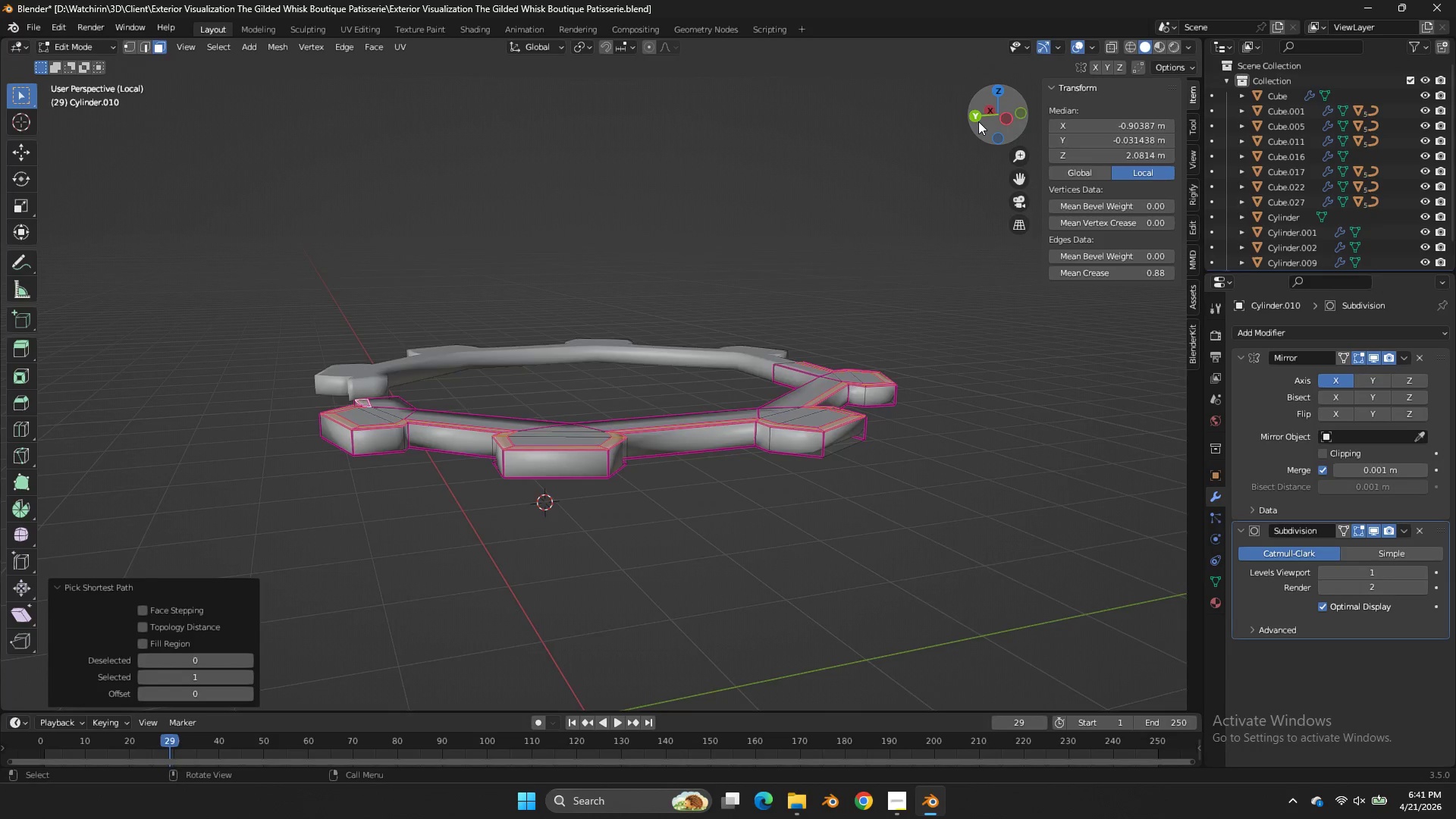 
left_click([978, 121])
 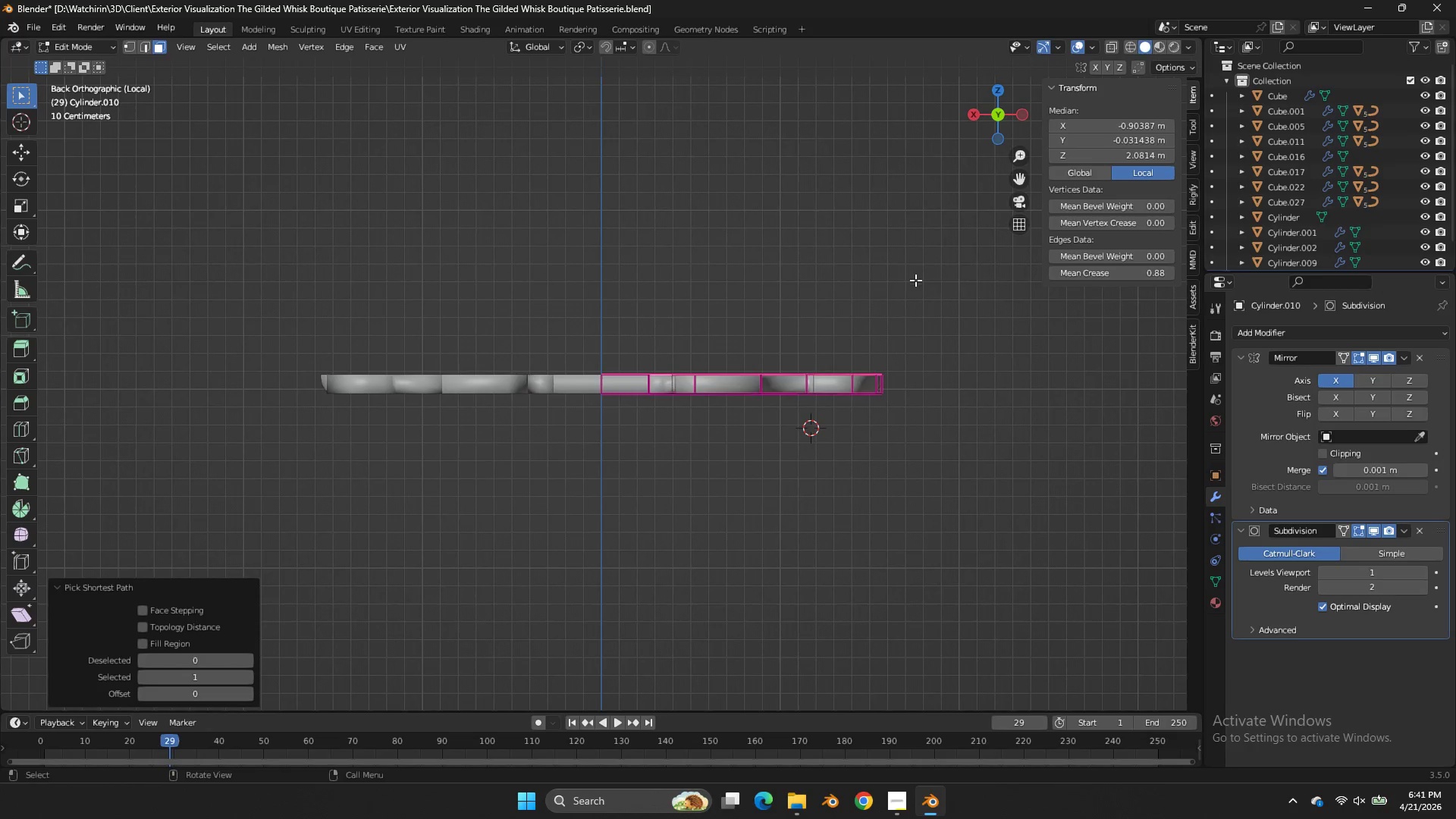 
type(zDz)
 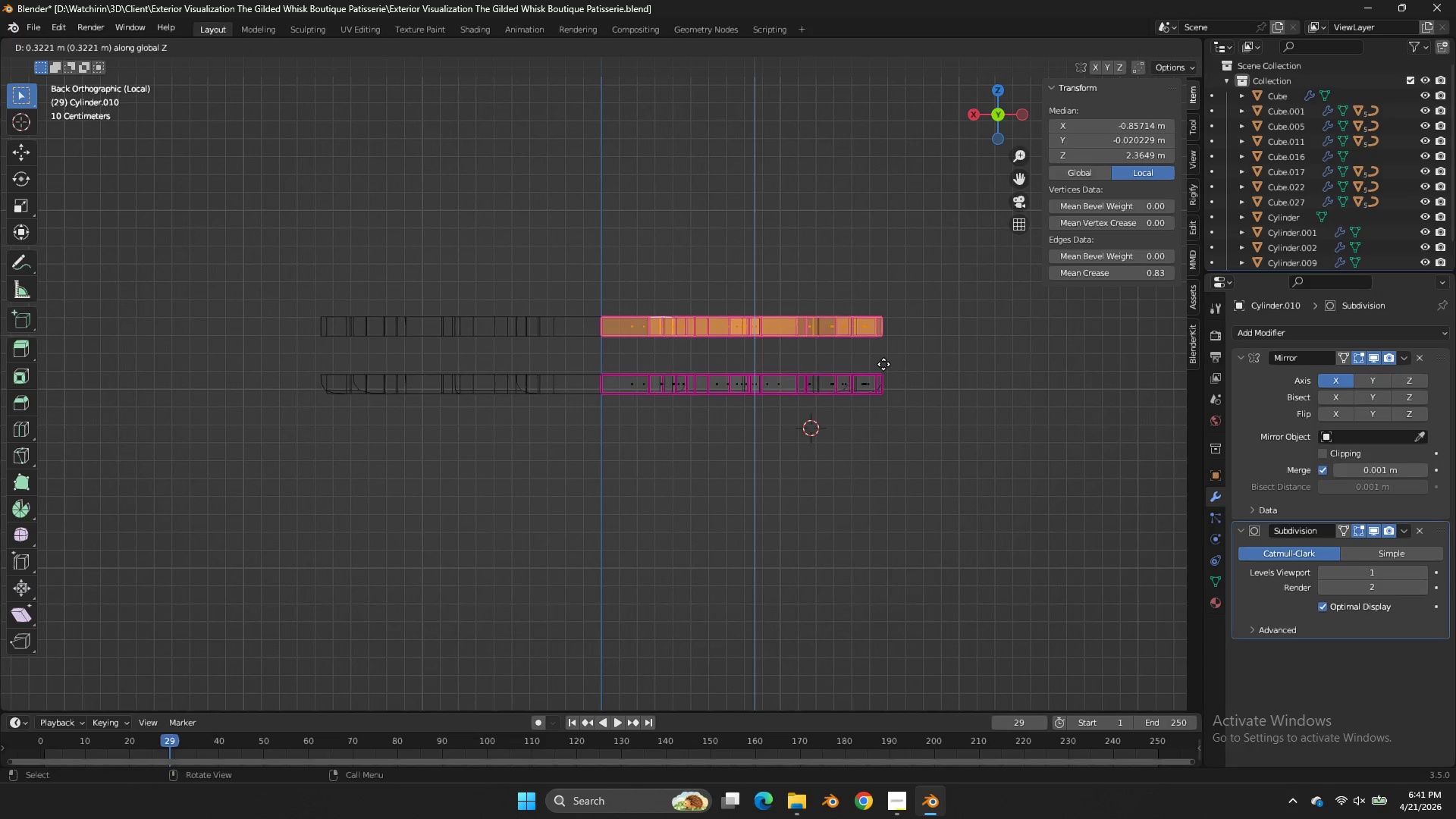 
left_click_drag(start_coordinate=[1052, 299], to_coordinate=[576, 387])
 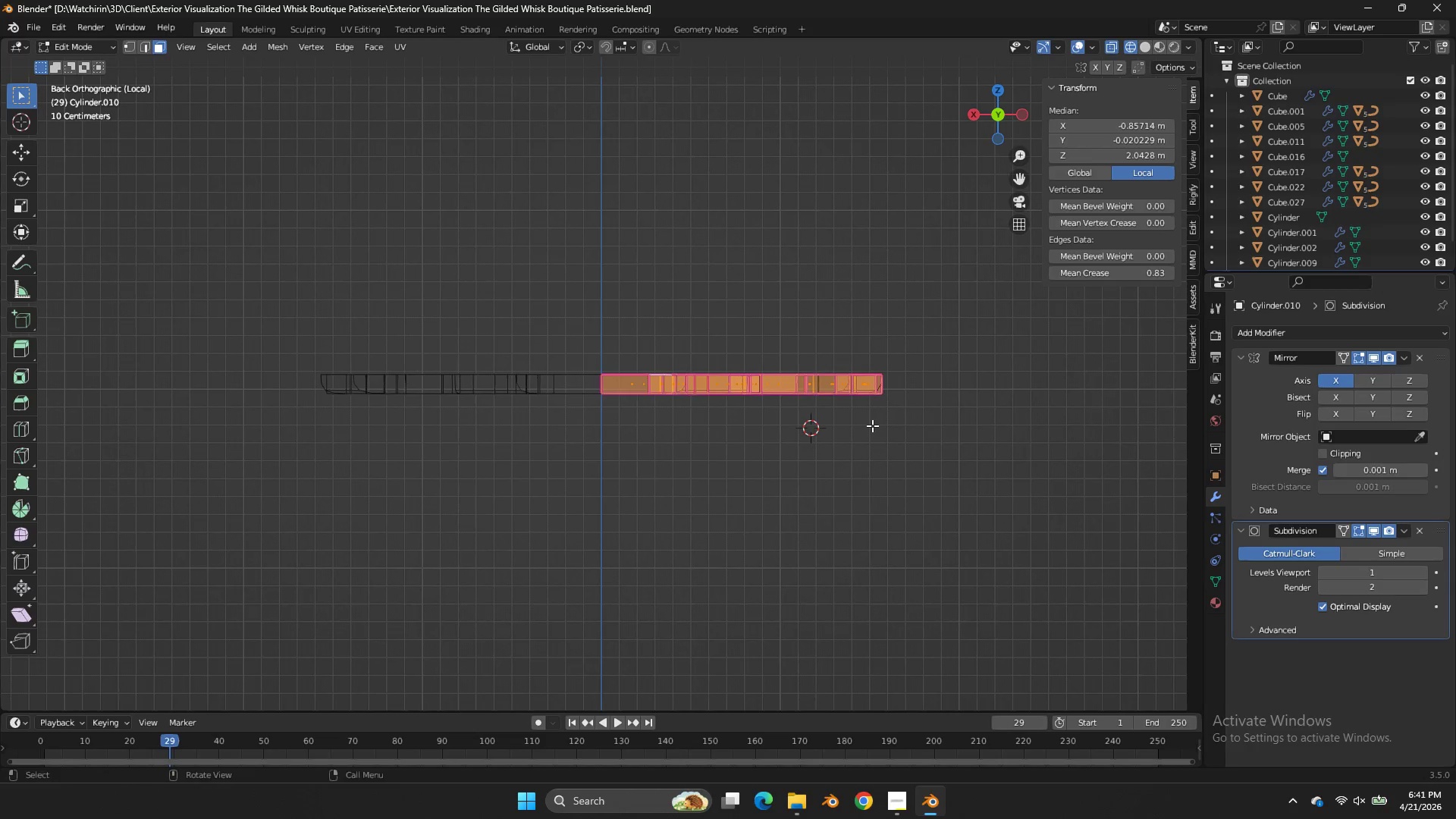 
left_click([888, 374])
 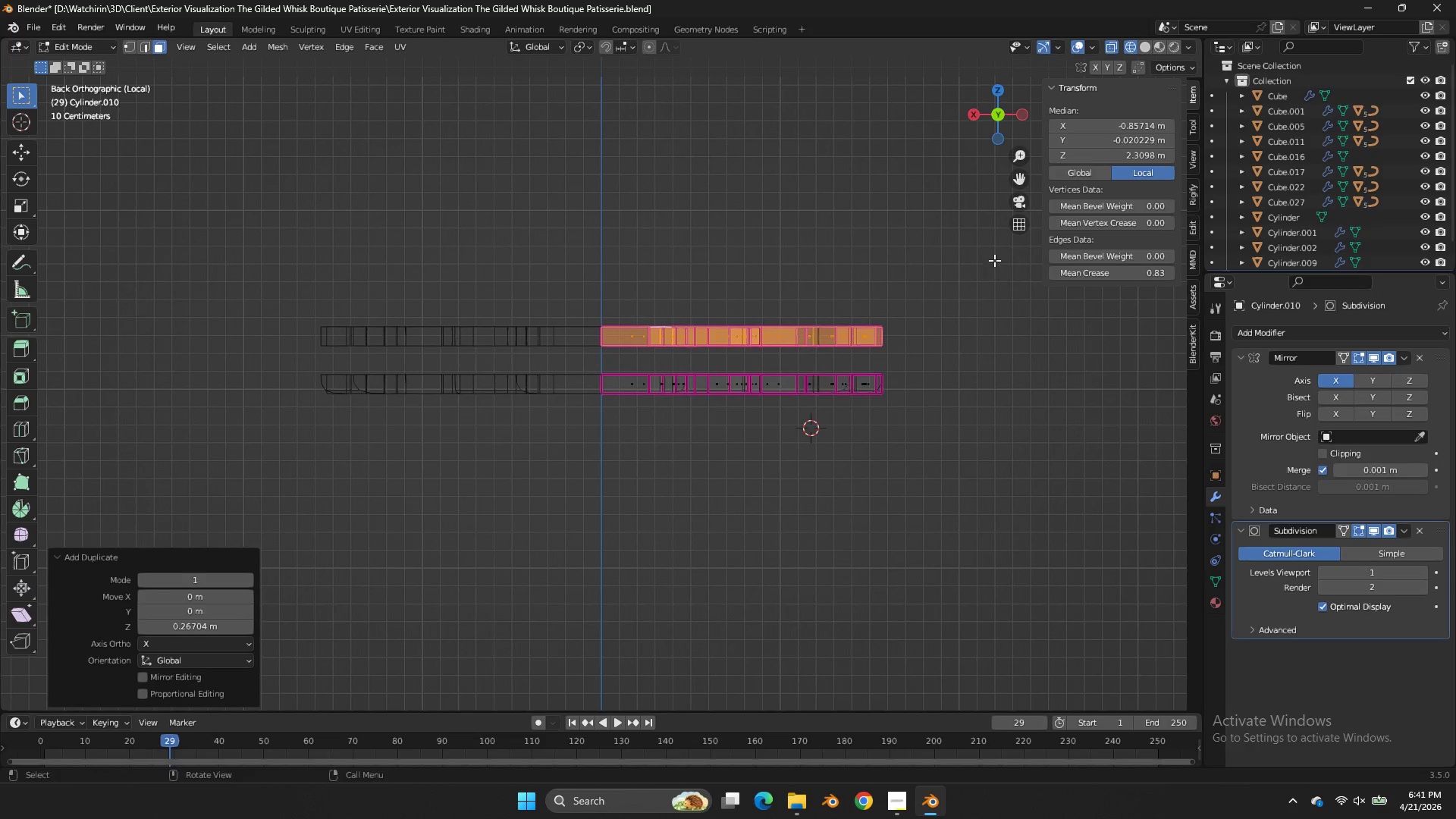 
type(szz)
 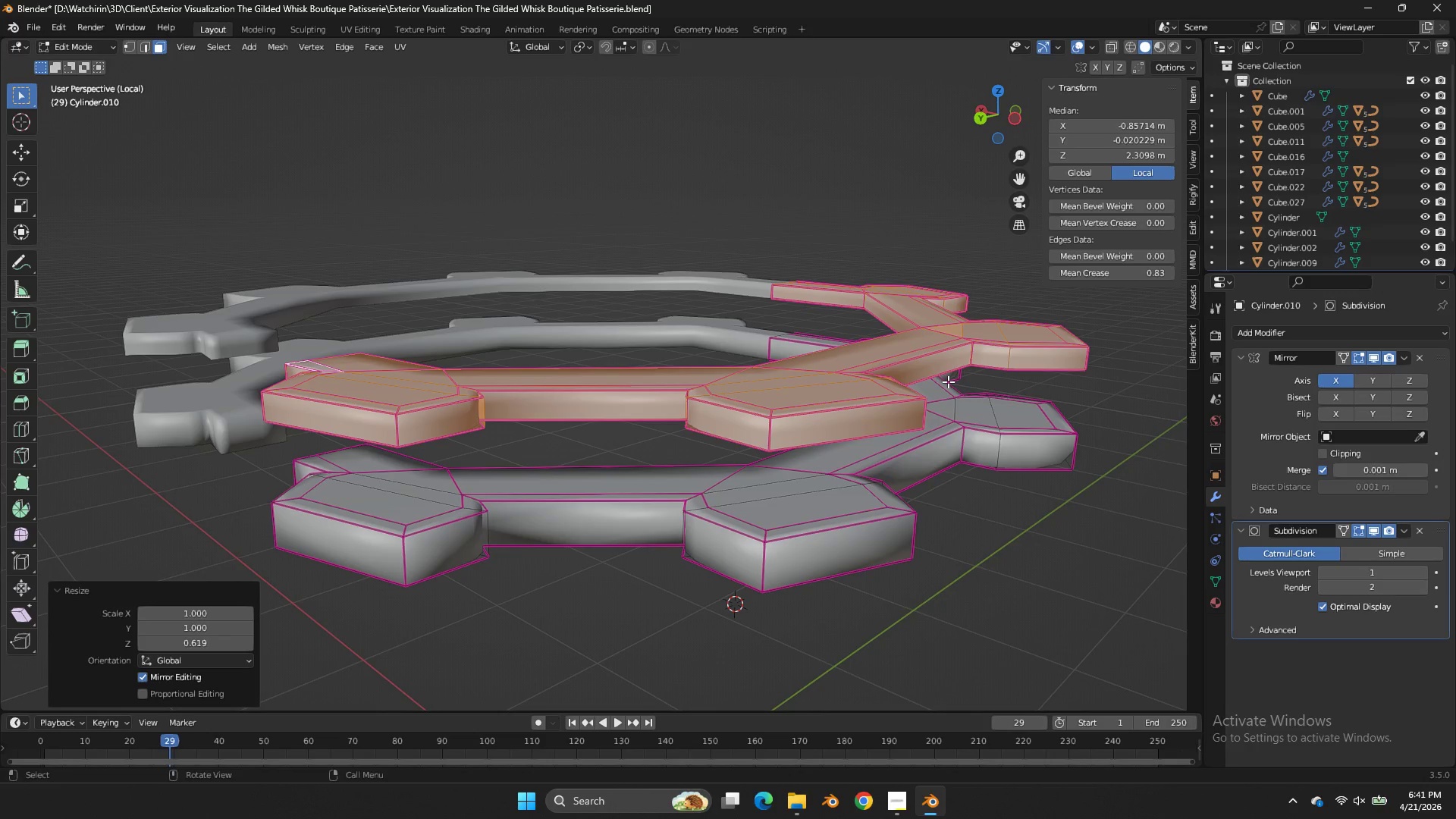 
left_click_drag(start_coordinate=[1007, 118], to_coordinate=[915, 143])
 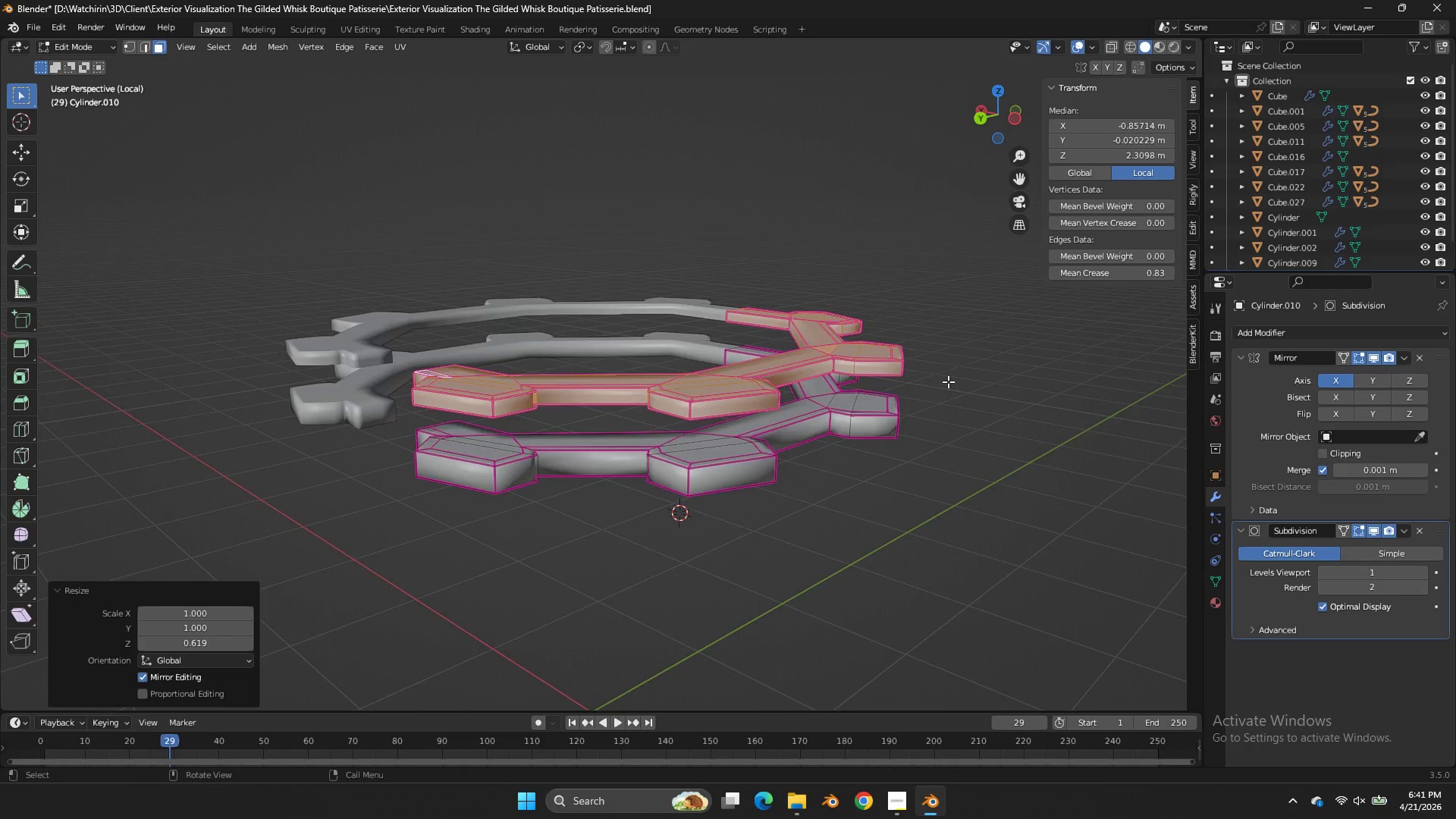 
scroll: coordinate [948, 381], scroll_direction: up, amount: 2.0
 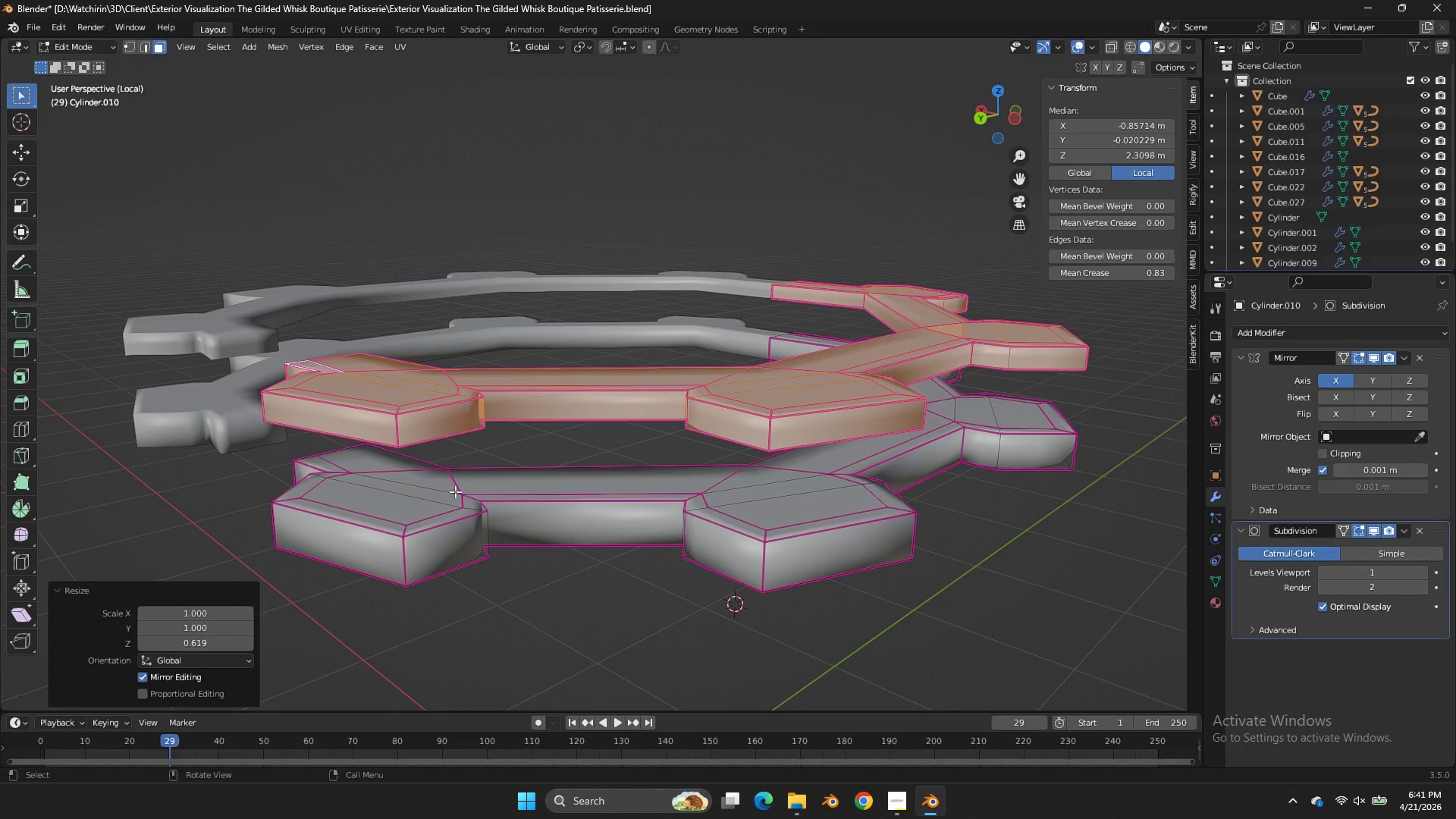 
left_click([394, 469])
 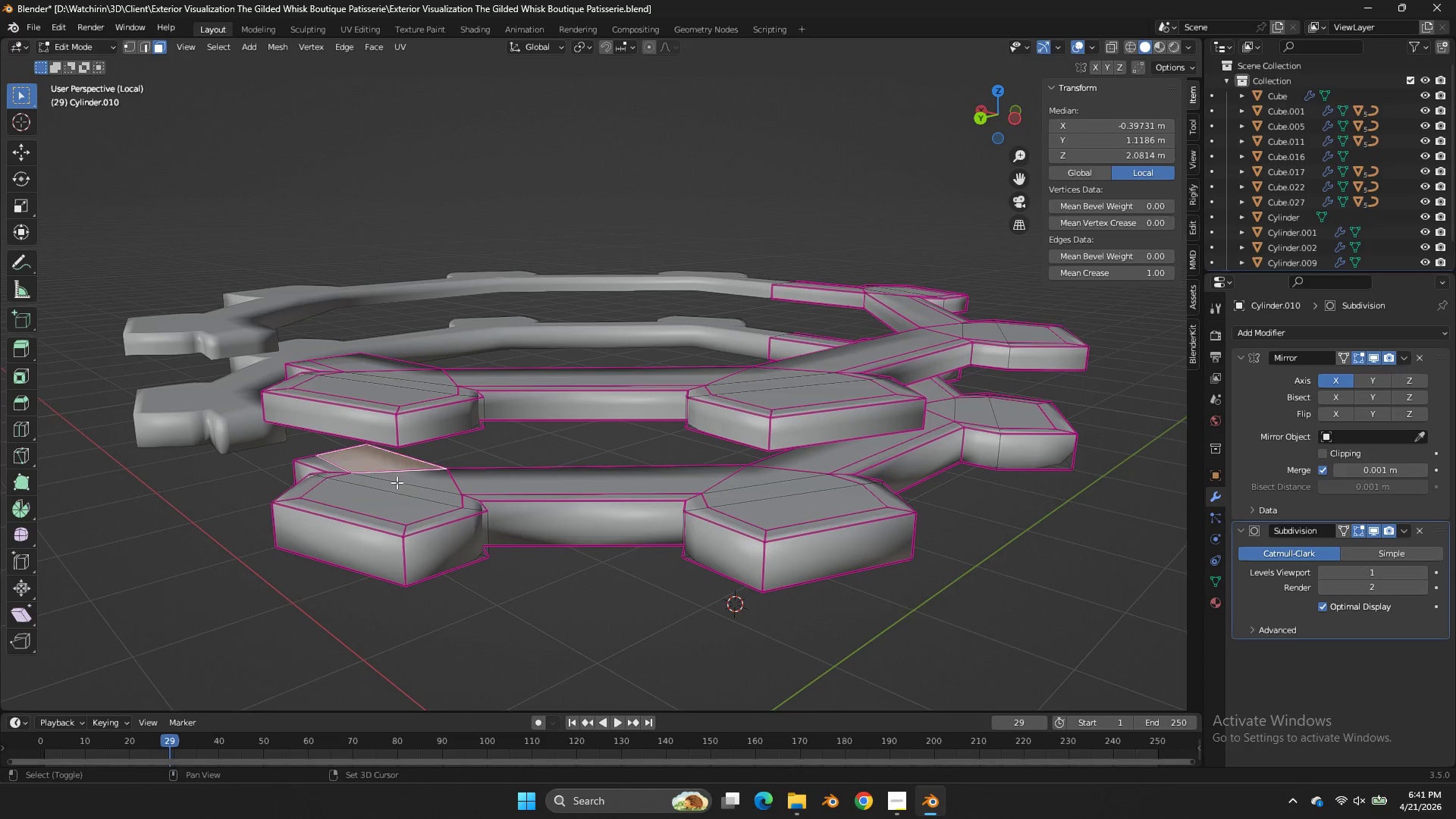 
hold_key(key=ShiftLeft, duration=3.56)
double_click([397, 482])
 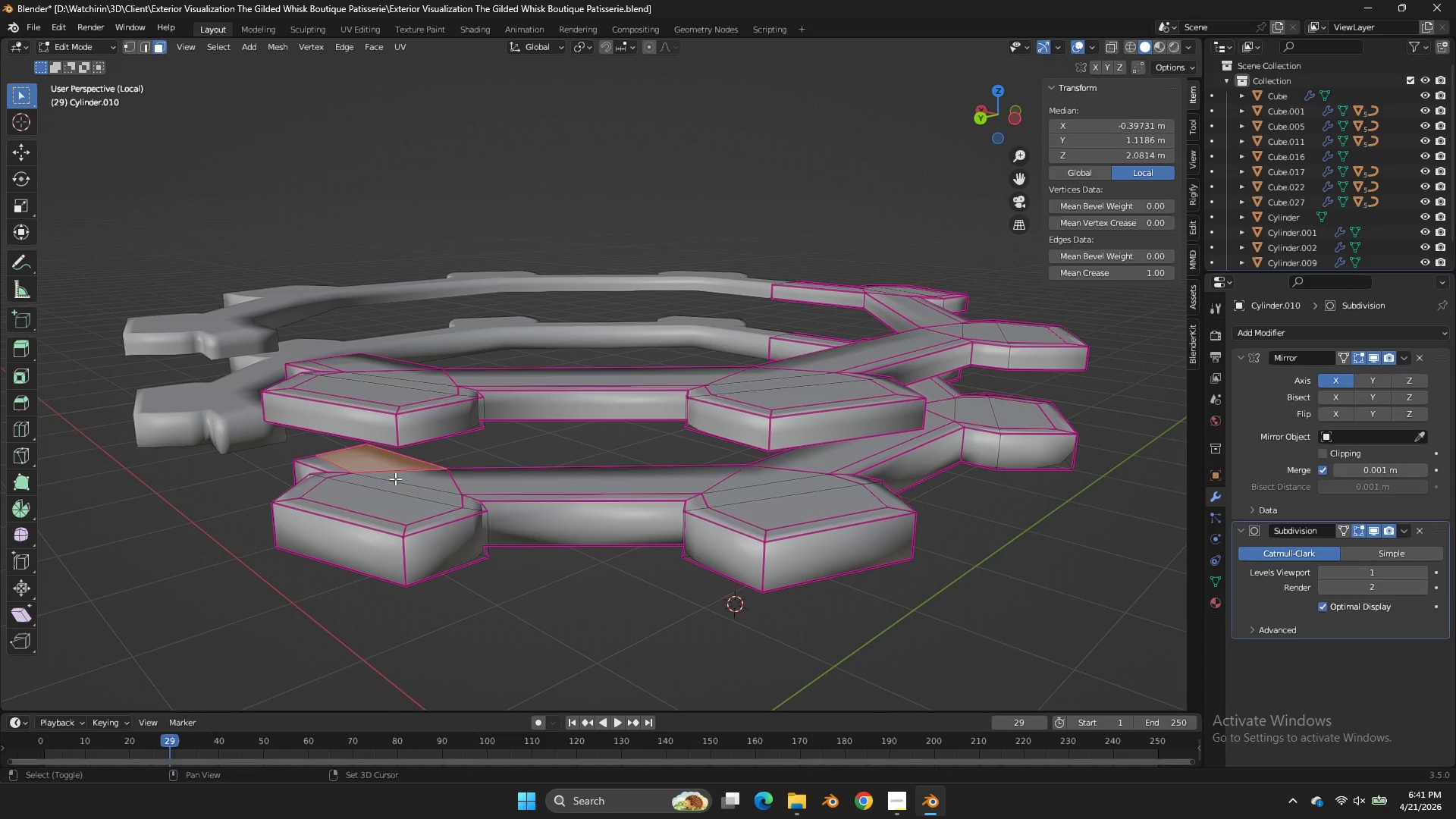 
triple_click([397, 482])
 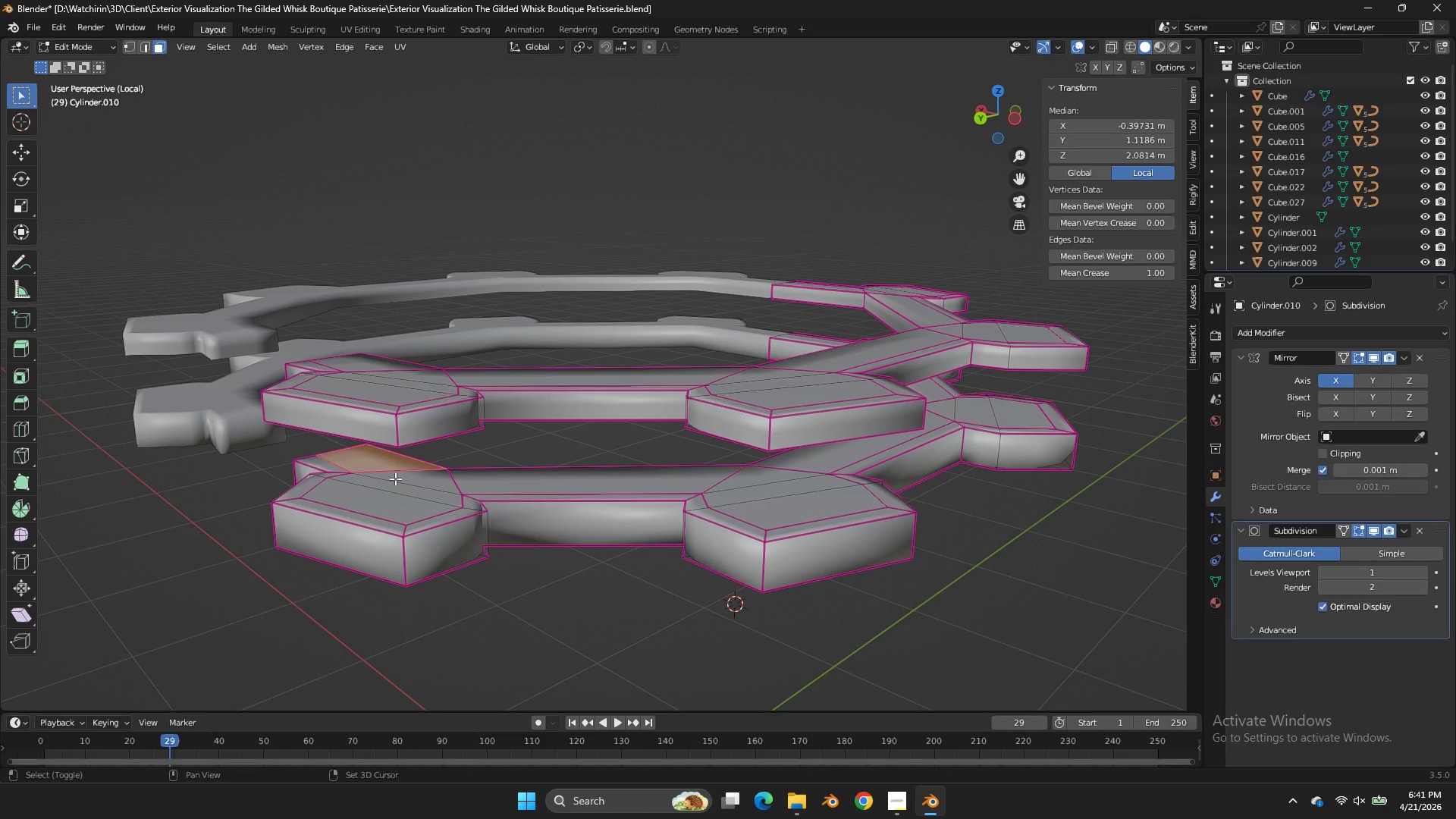 
triple_click([395, 479])
 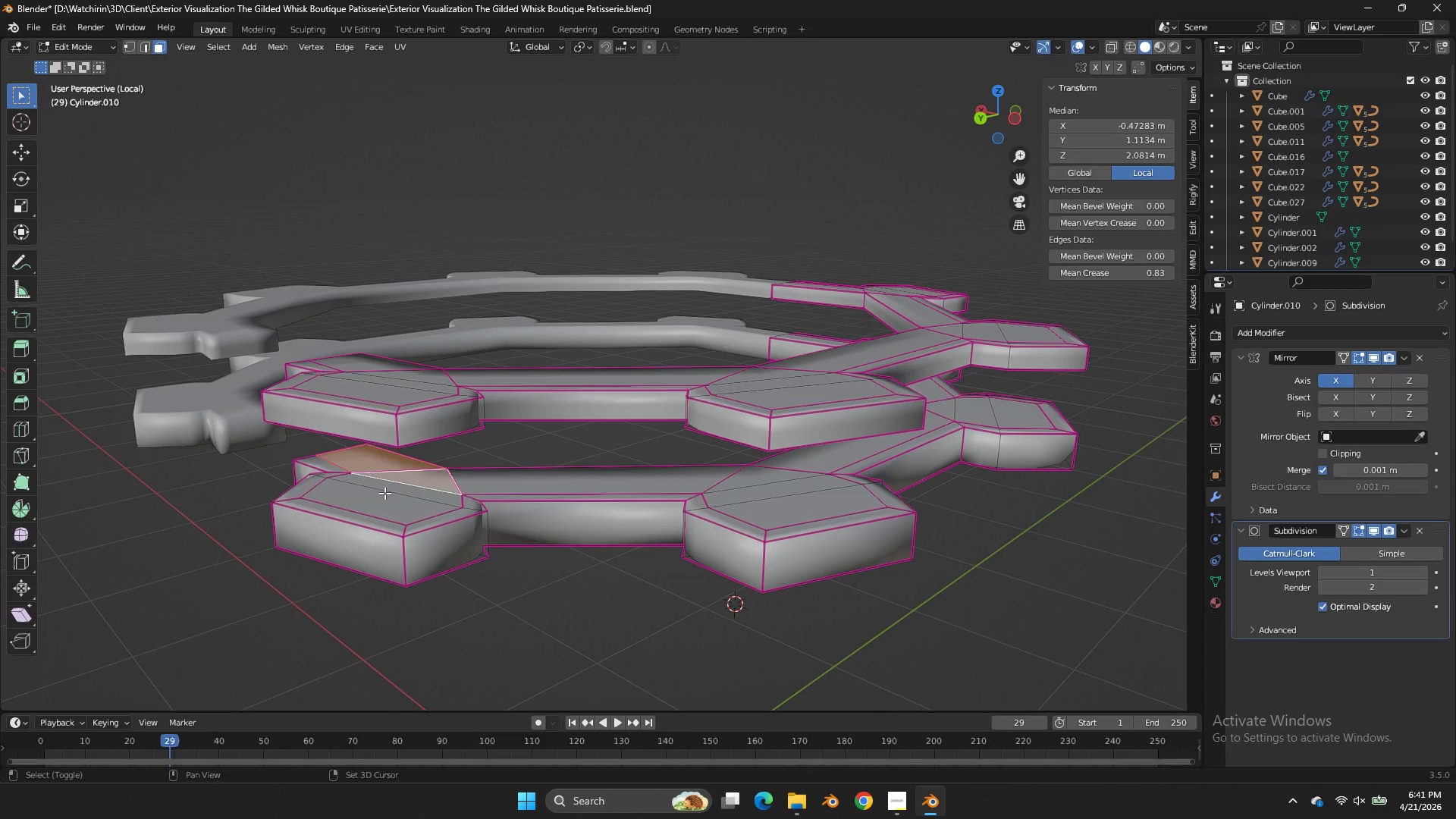 
triple_click([384, 493])
 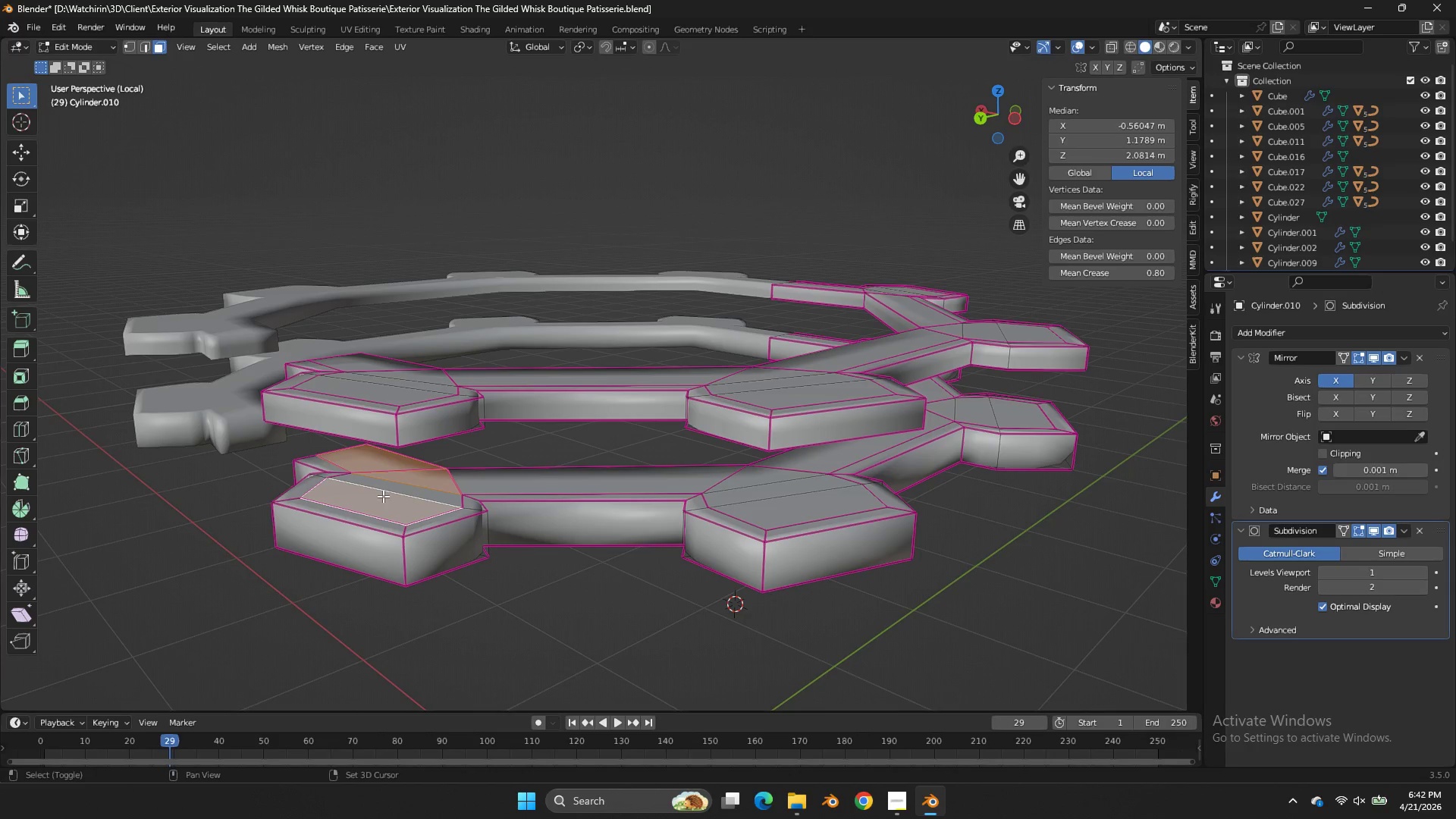 
triple_click([389, 488])
 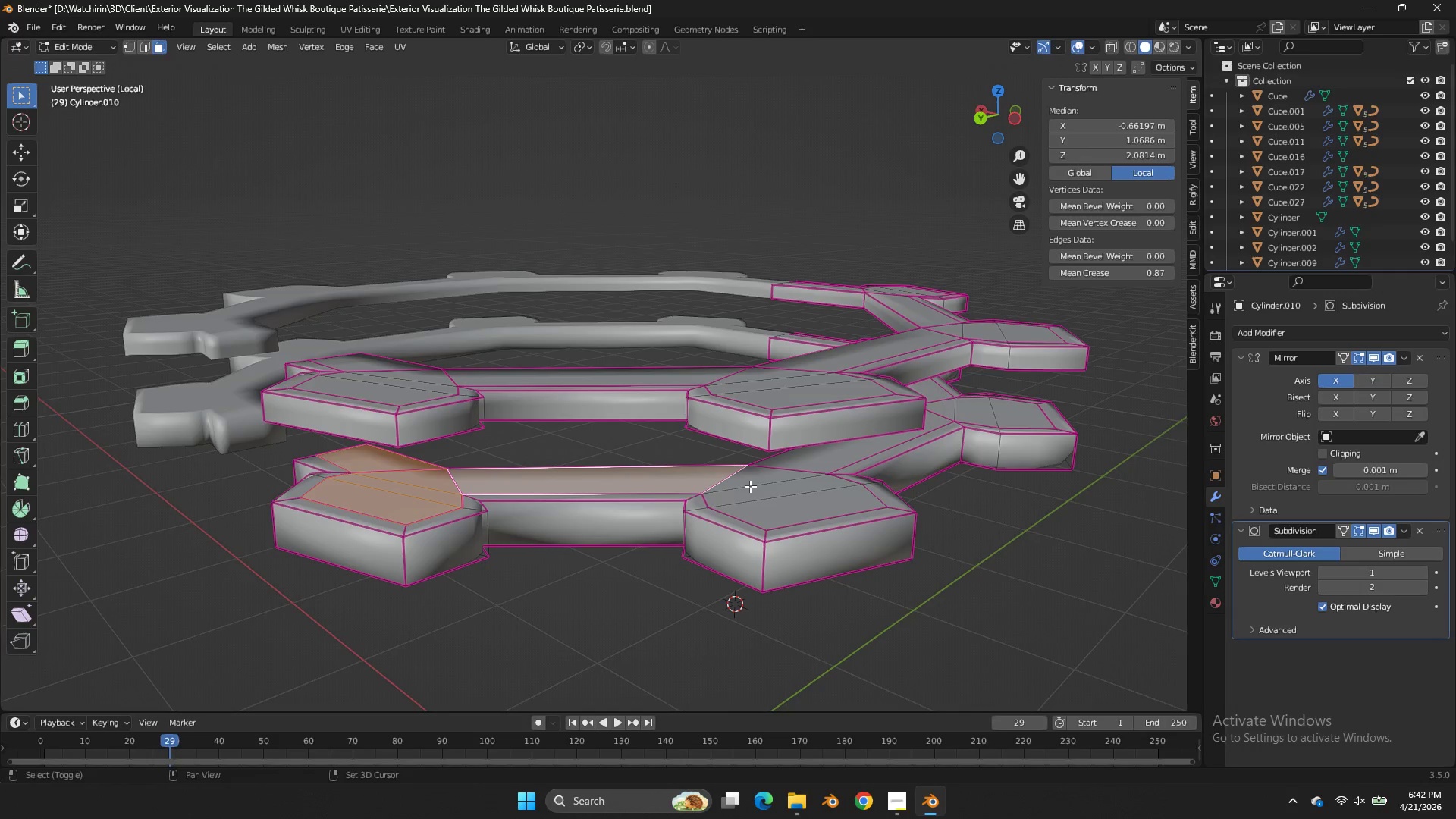 
left_click([764, 479])
 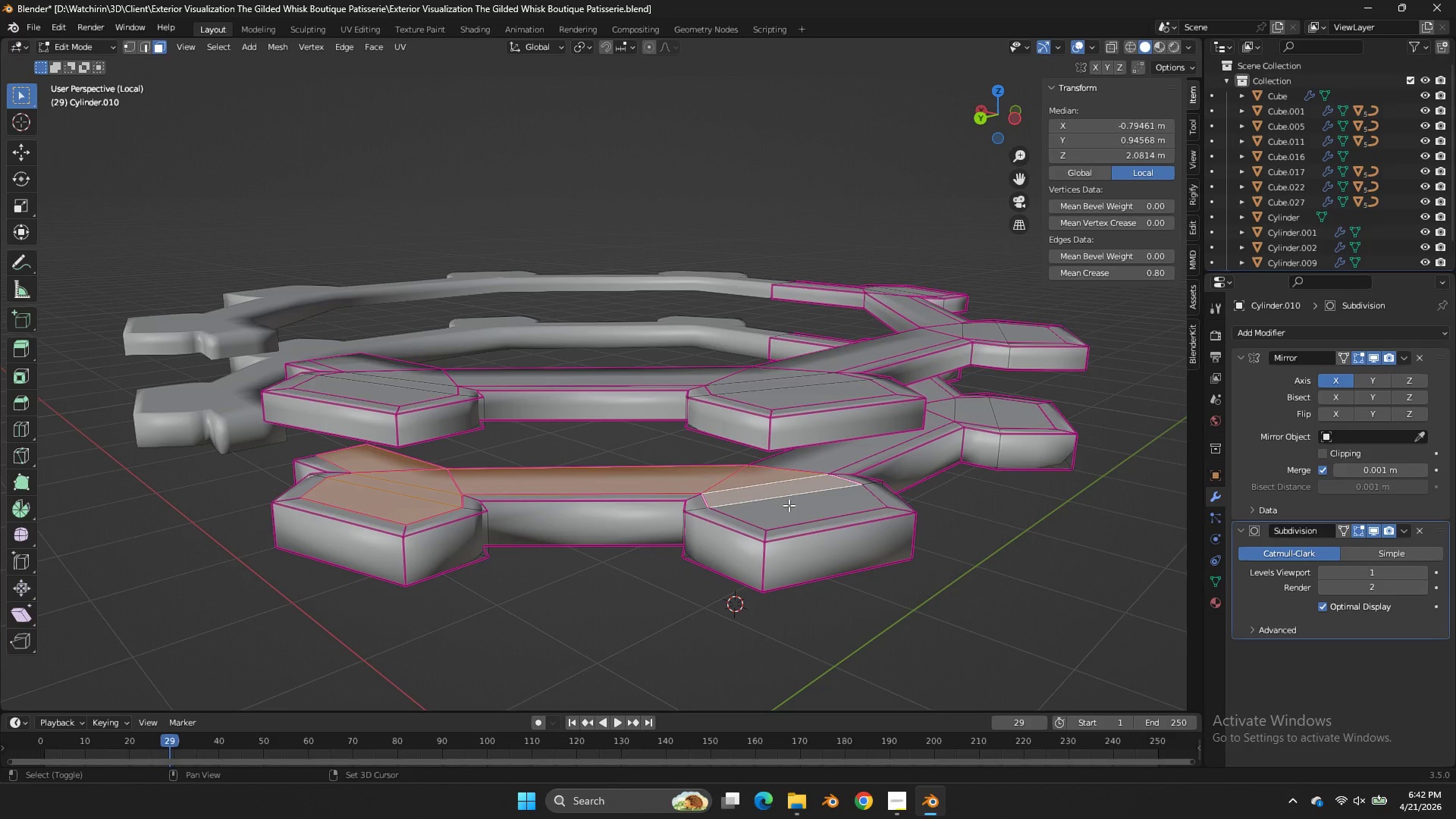 
triple_click([789, 505])
 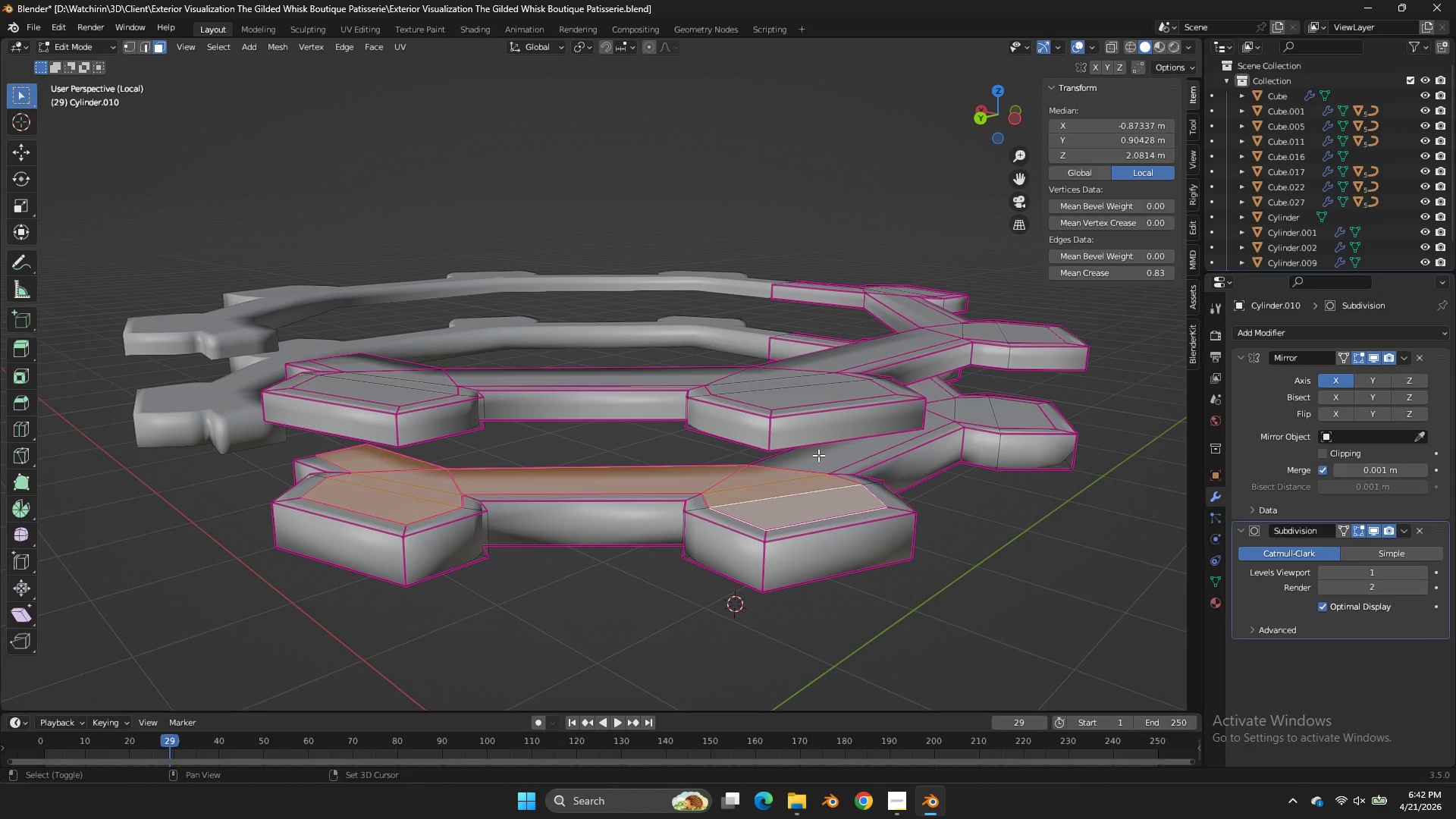 
triple_click([818, 455])
 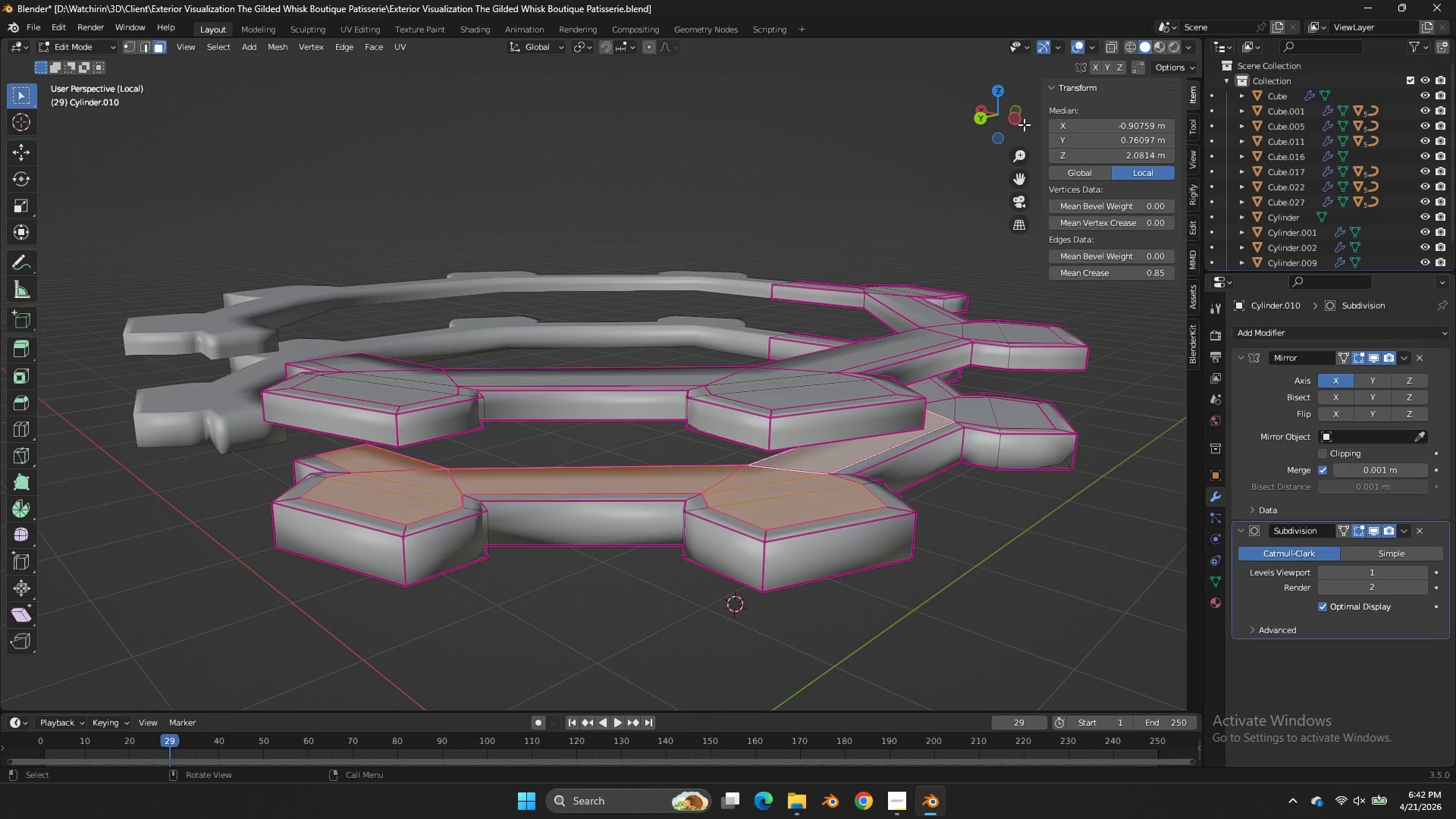 
left_click_drag(start_coordinate=[1015, 118], to_coordinate=[890, 113])
 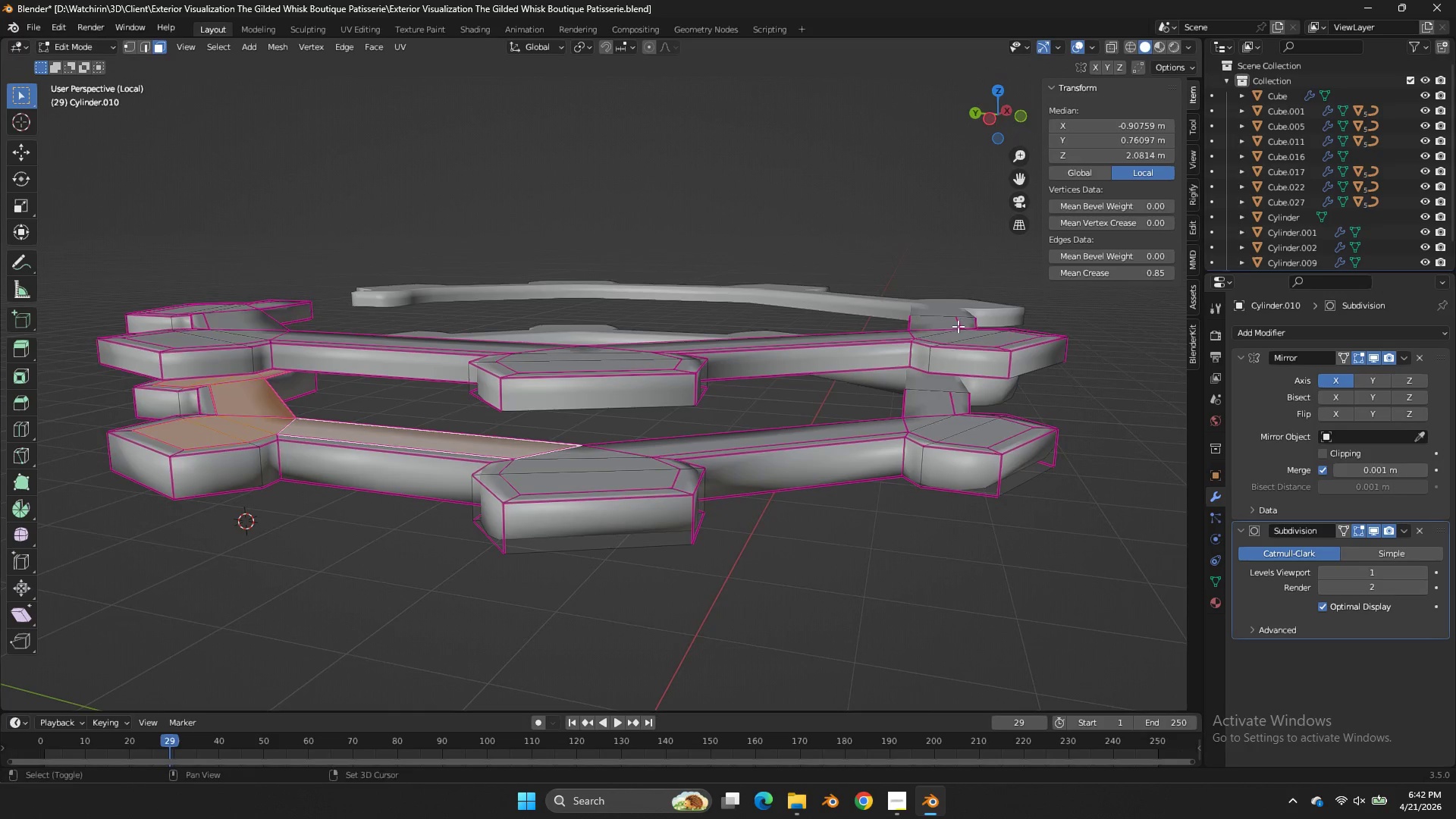 
hold_key(key=ShiftLeft, duration=6.09)
left_click([943, 417])
 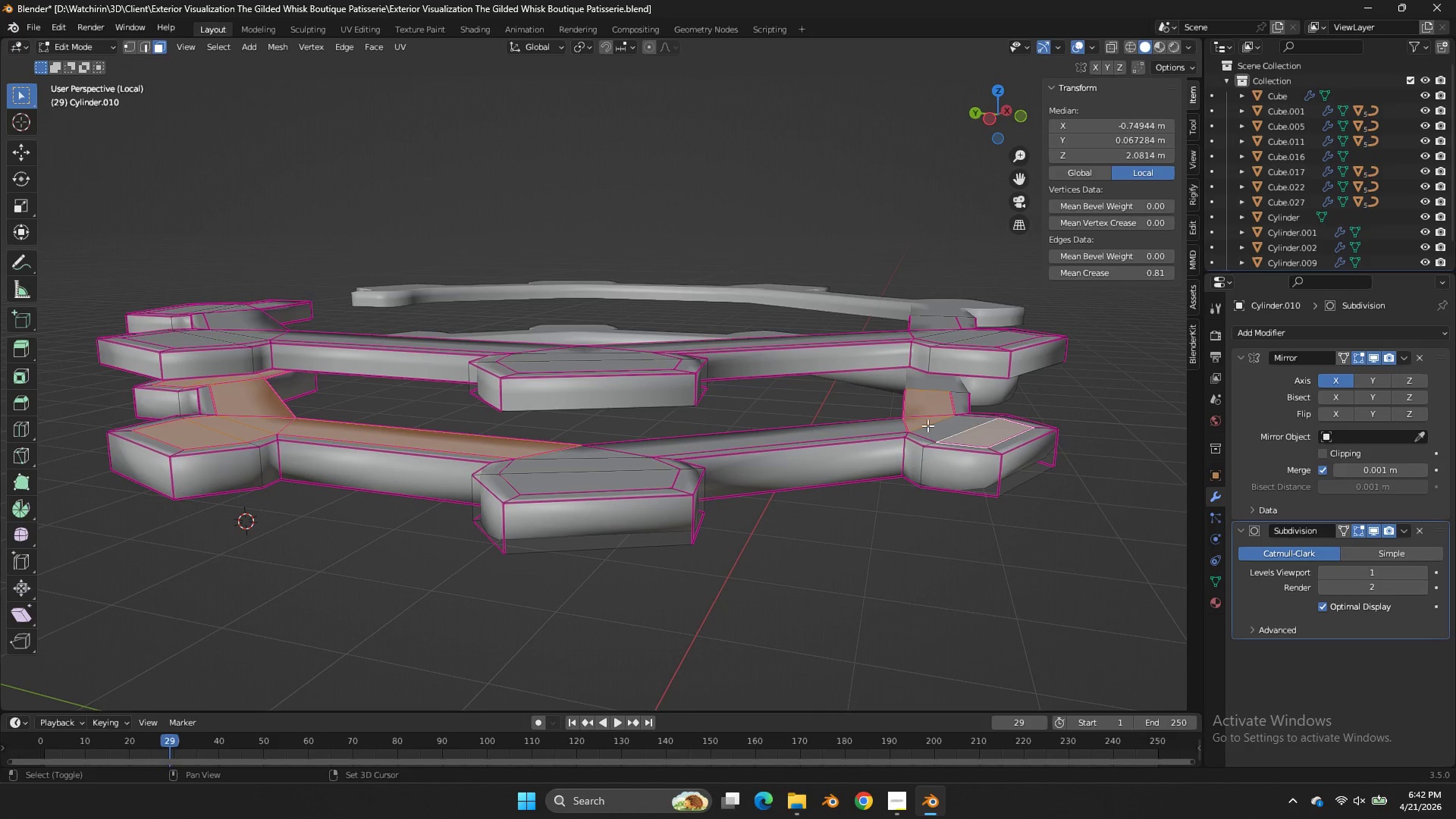 
triple_click([922, 425])
 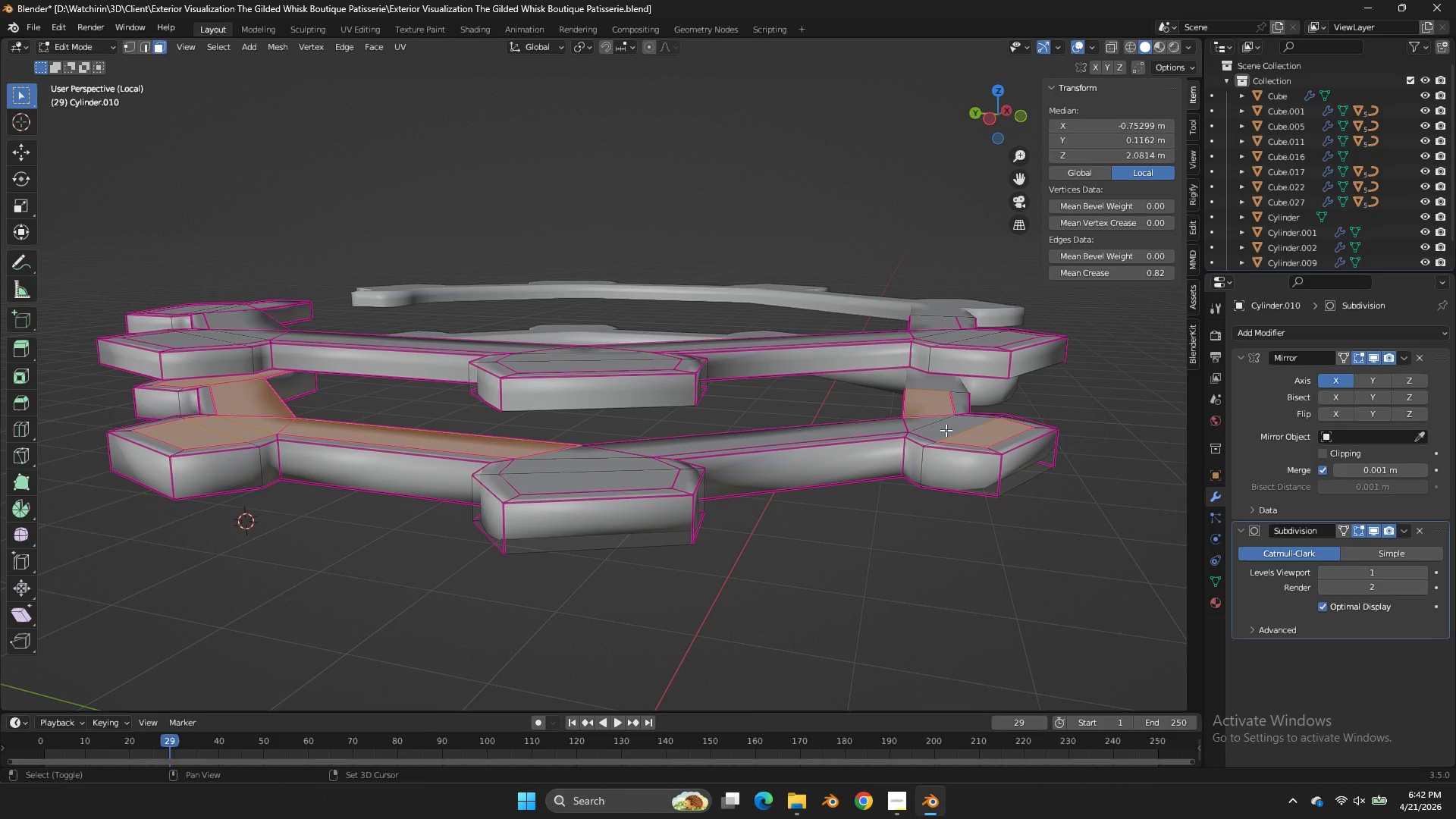 
triple_click([946, 430])
 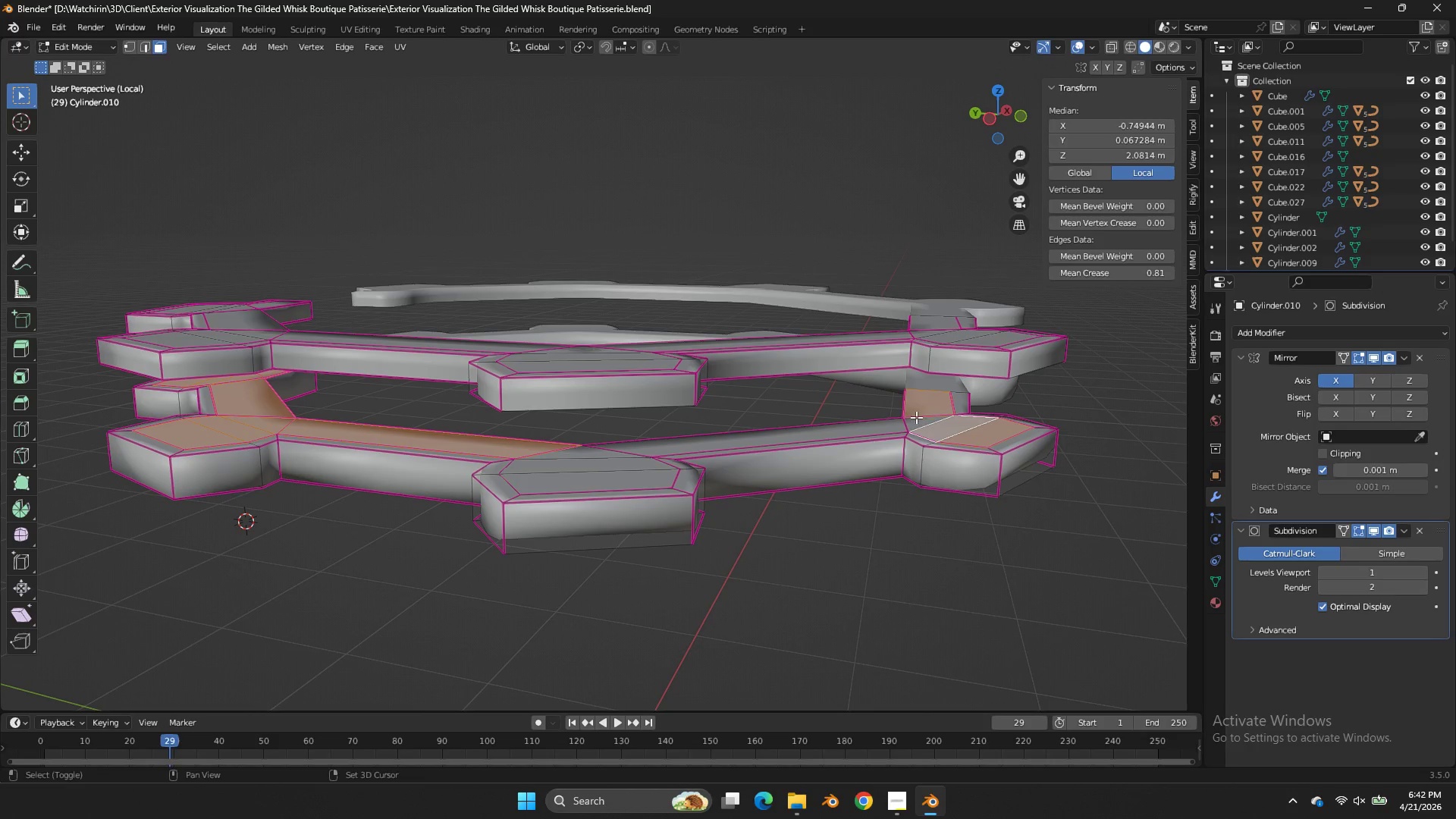 
triple_click([916, 417])
 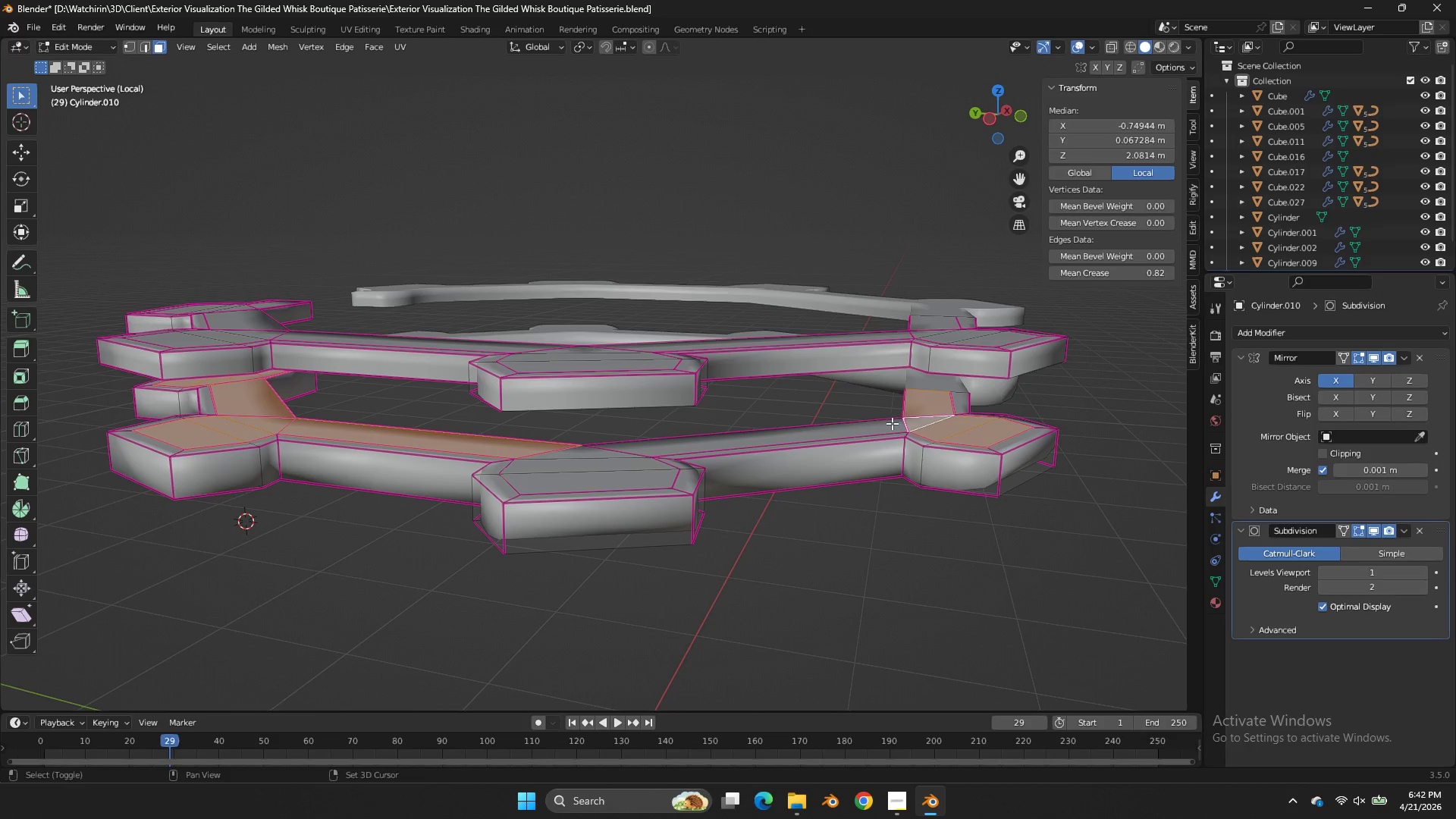 
triple_click([892, 423])
 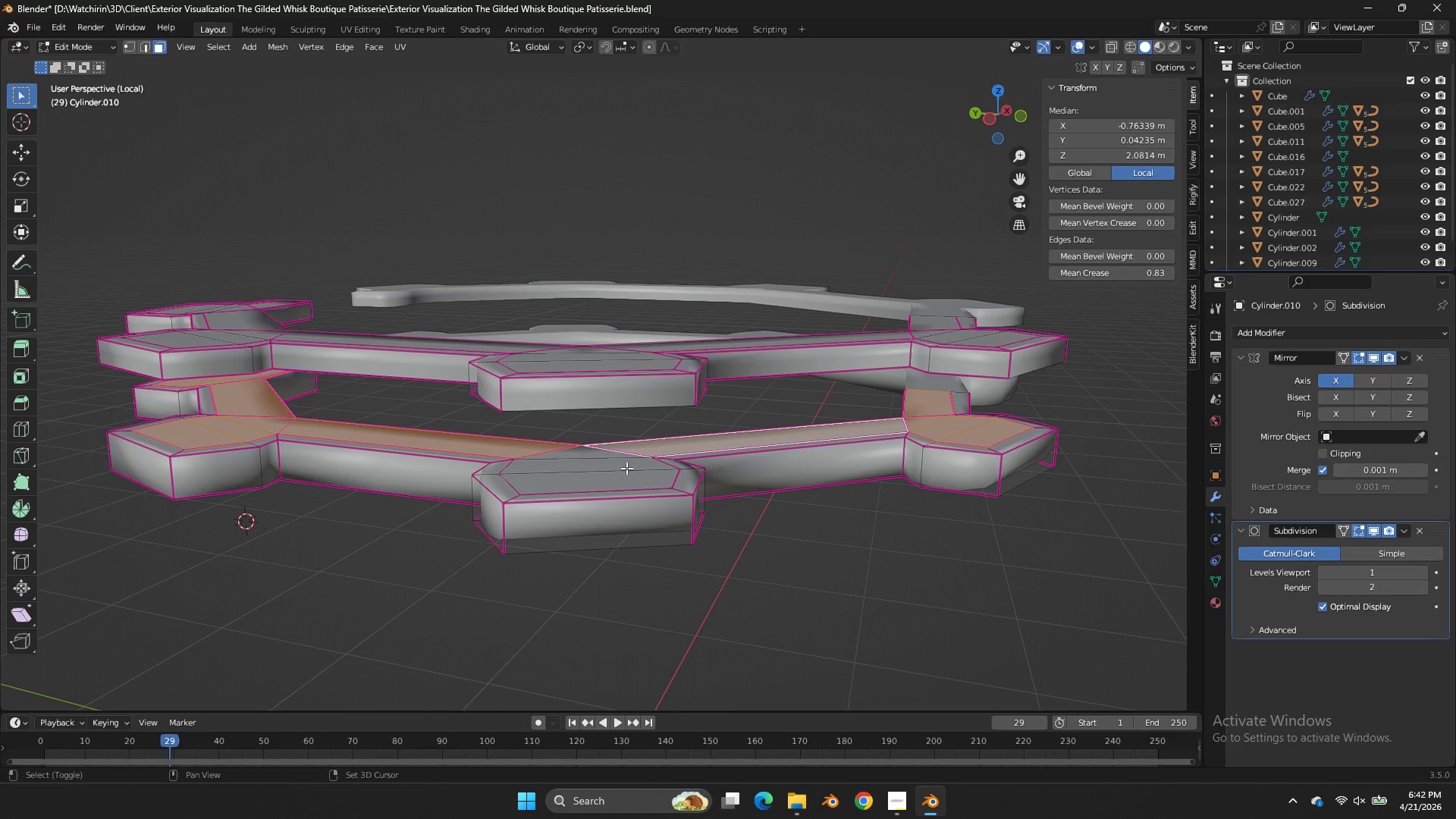 
double_click([617, 454])
 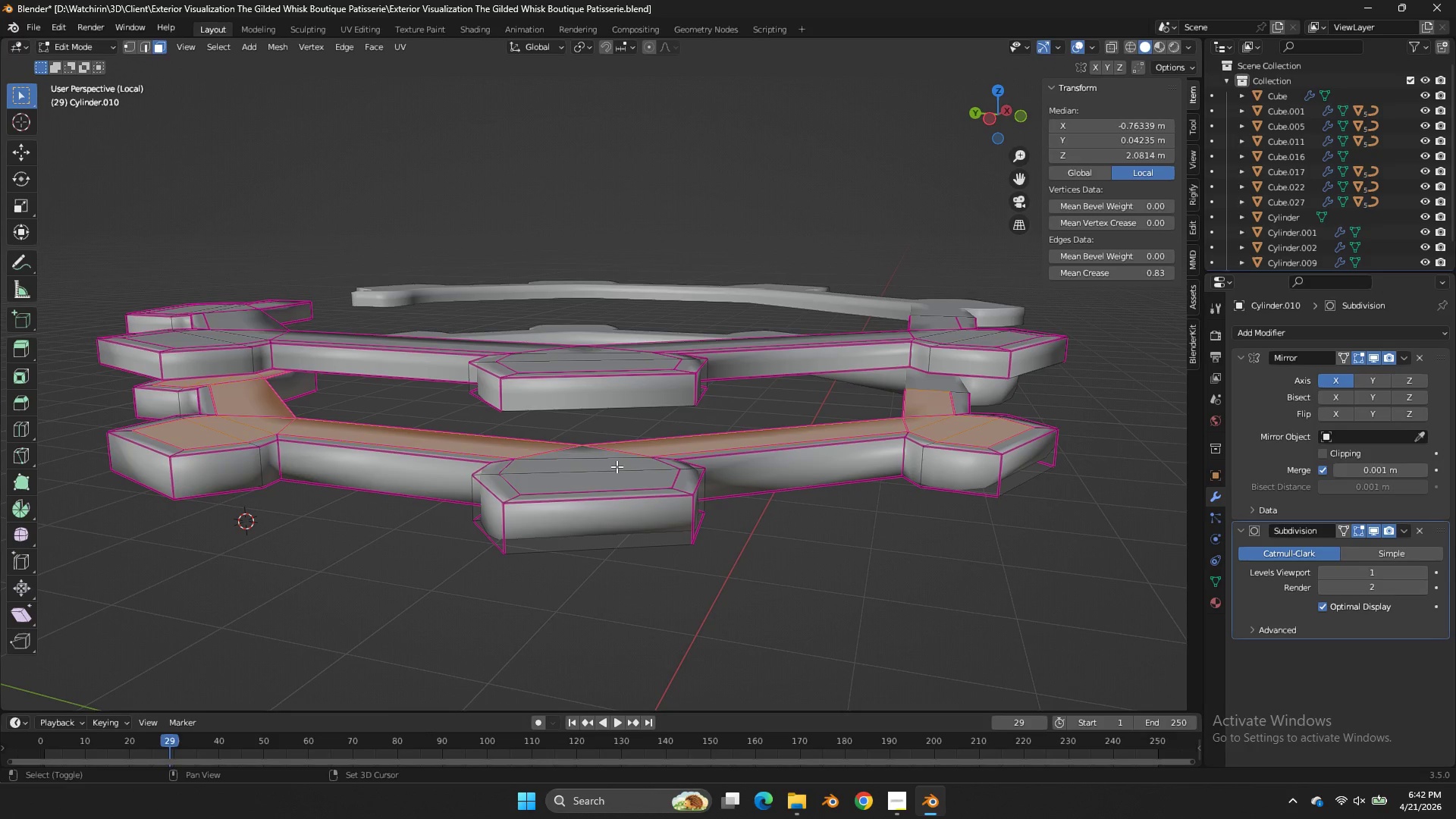 
triple_click([617, 467])
 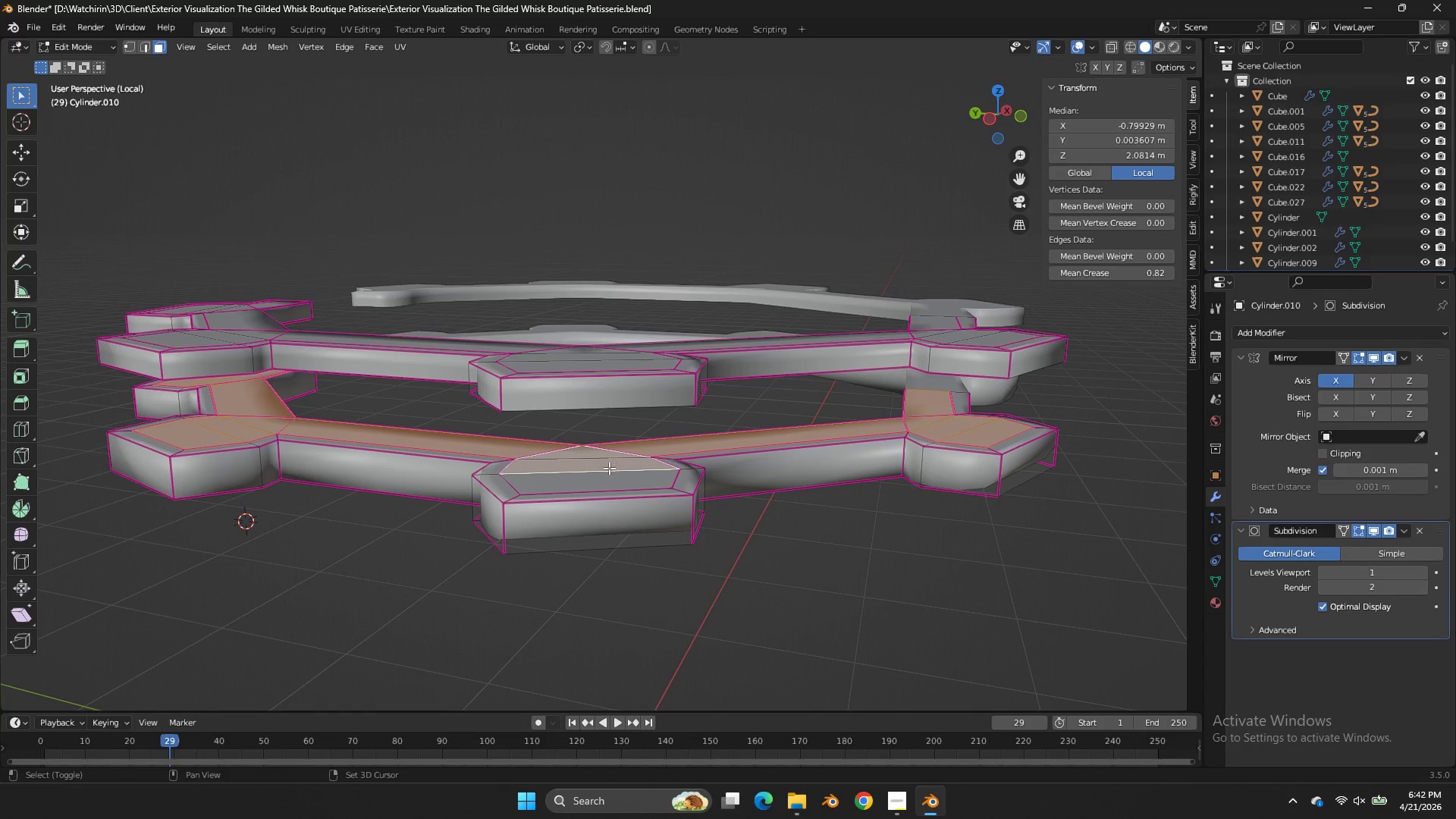 
left_click([604, 459])
 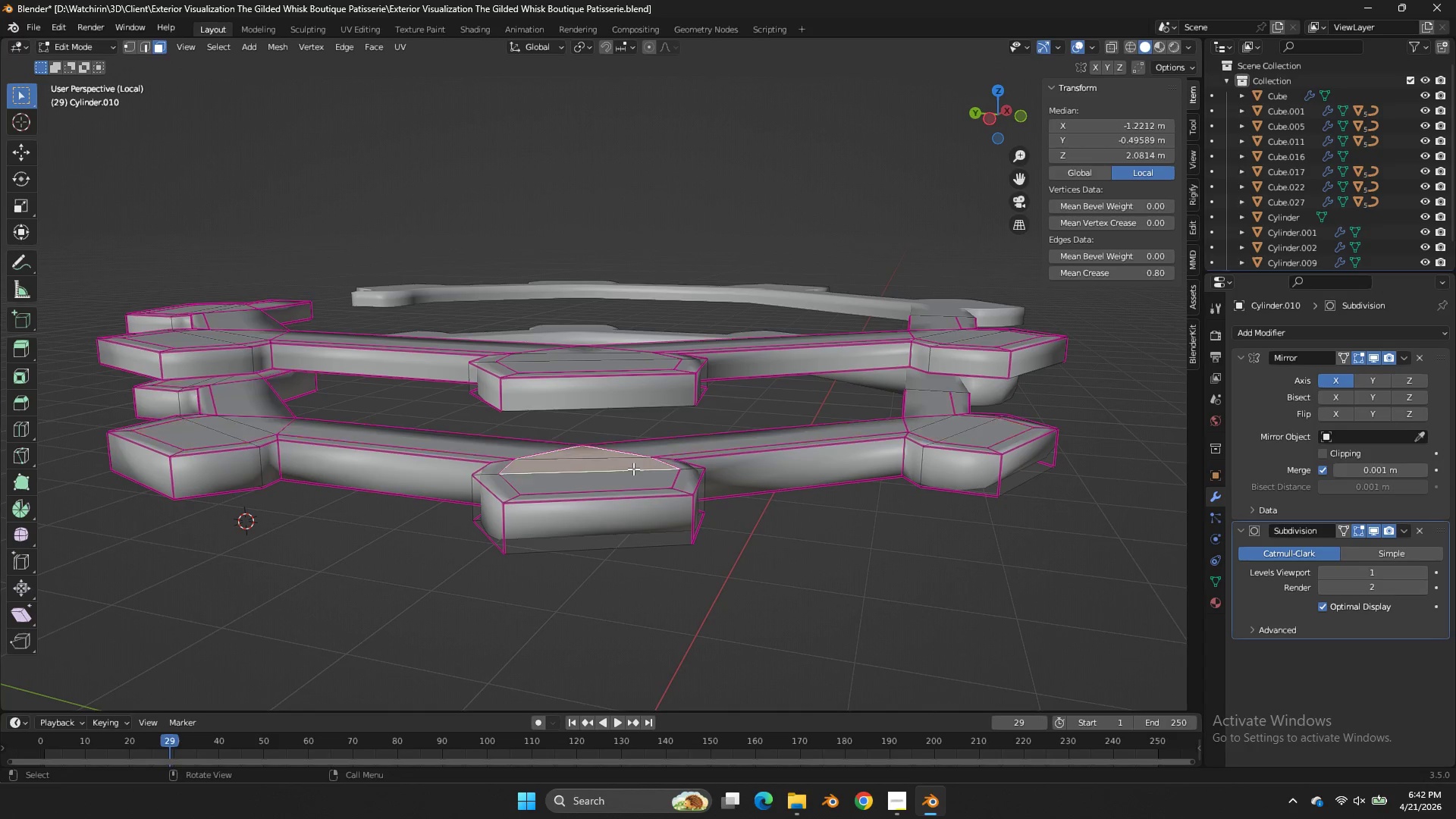 
key(G)
 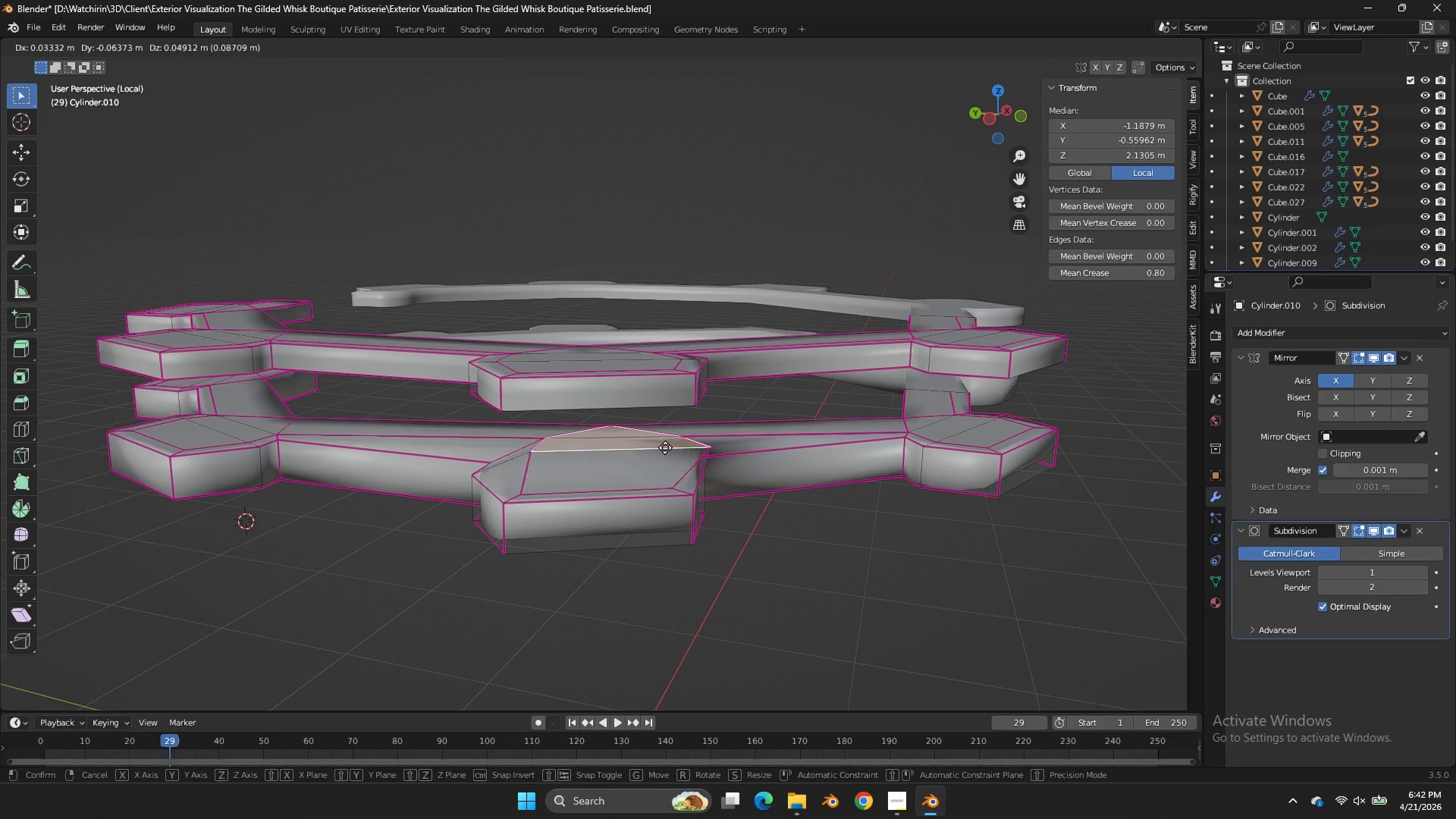 
right_click([657, 447])
 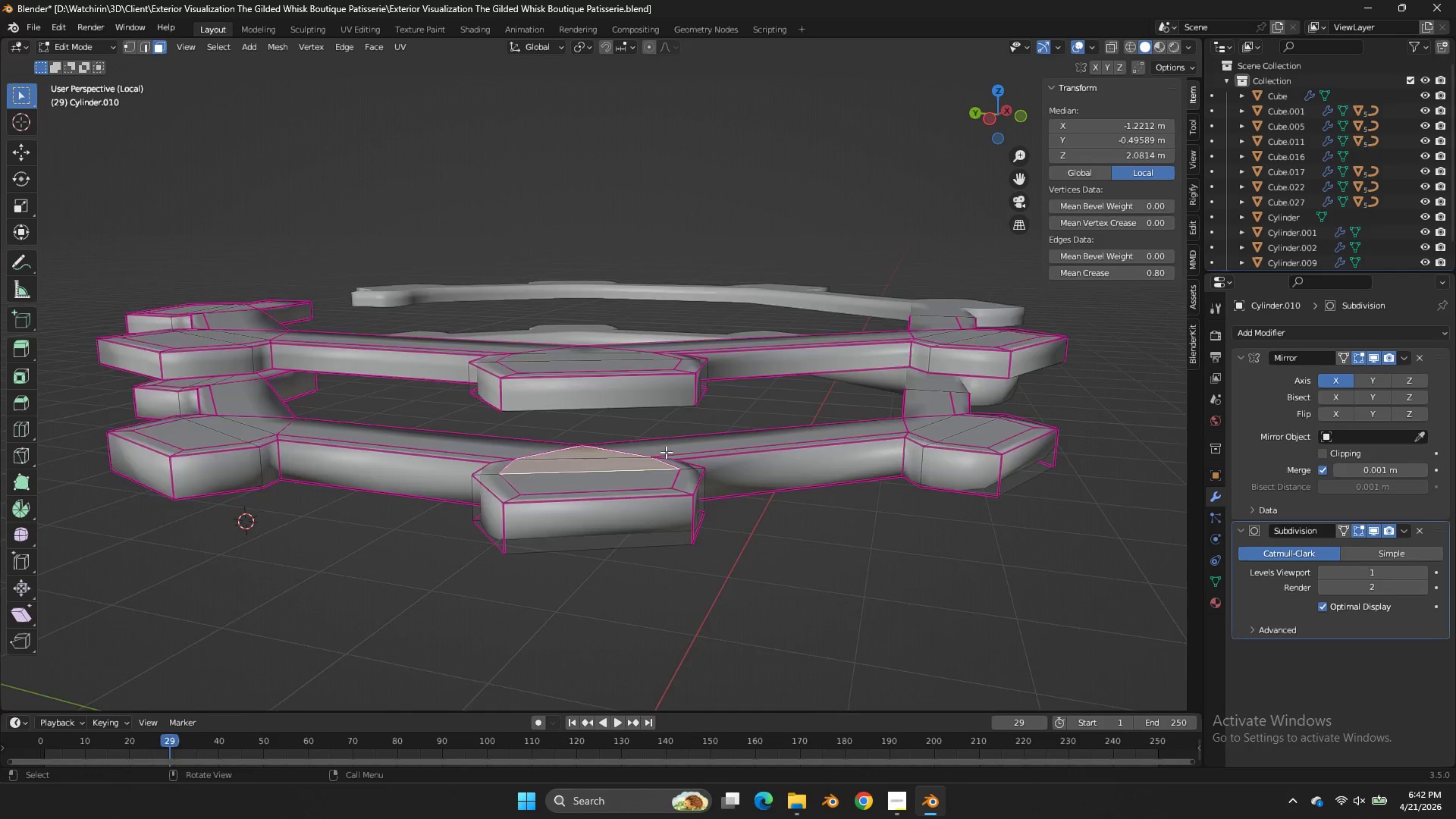 
left_click([600, 521])
 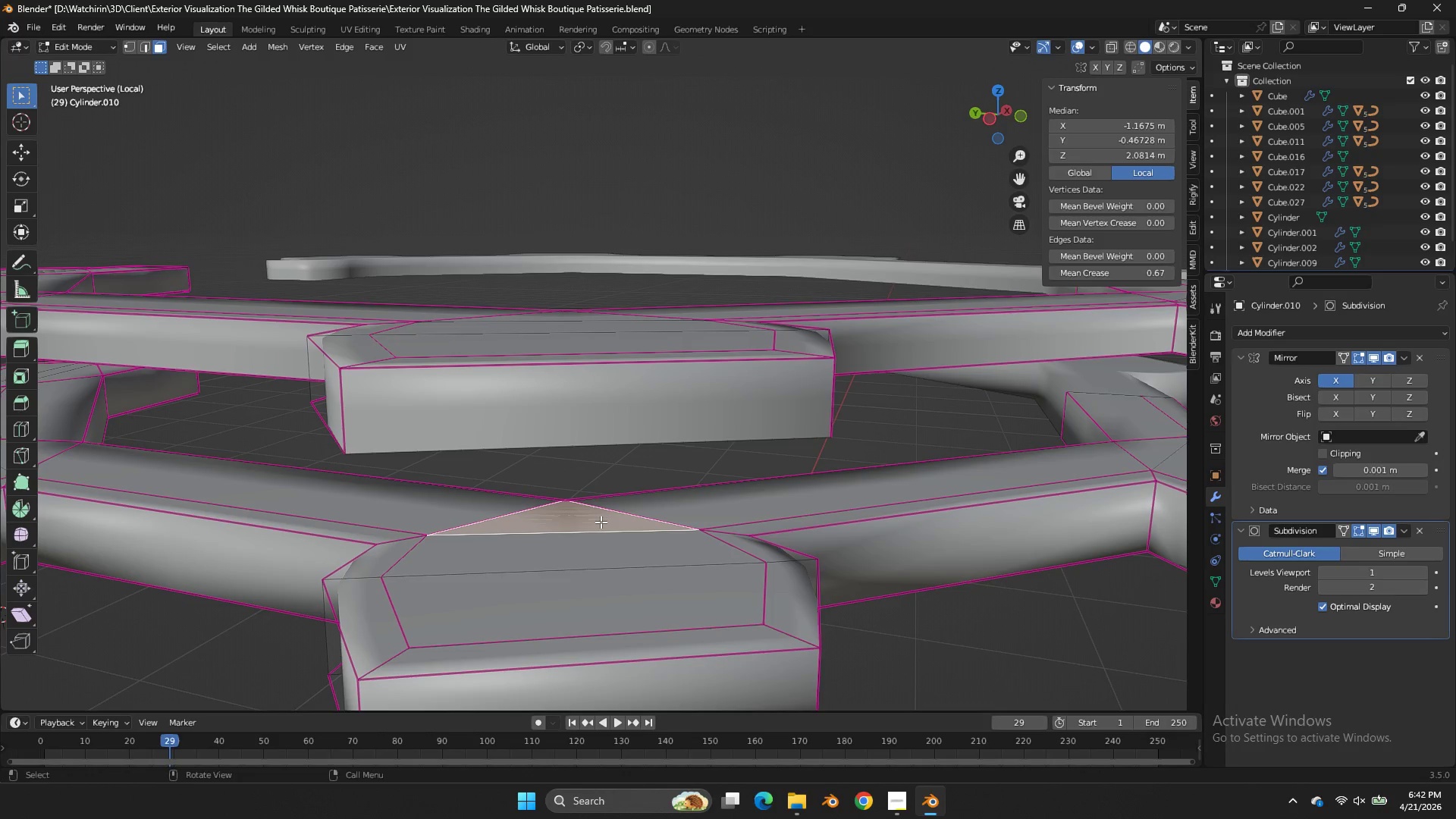 
scroll: coordinate [666, 452], scroll_direction: up, amount: 2.0
 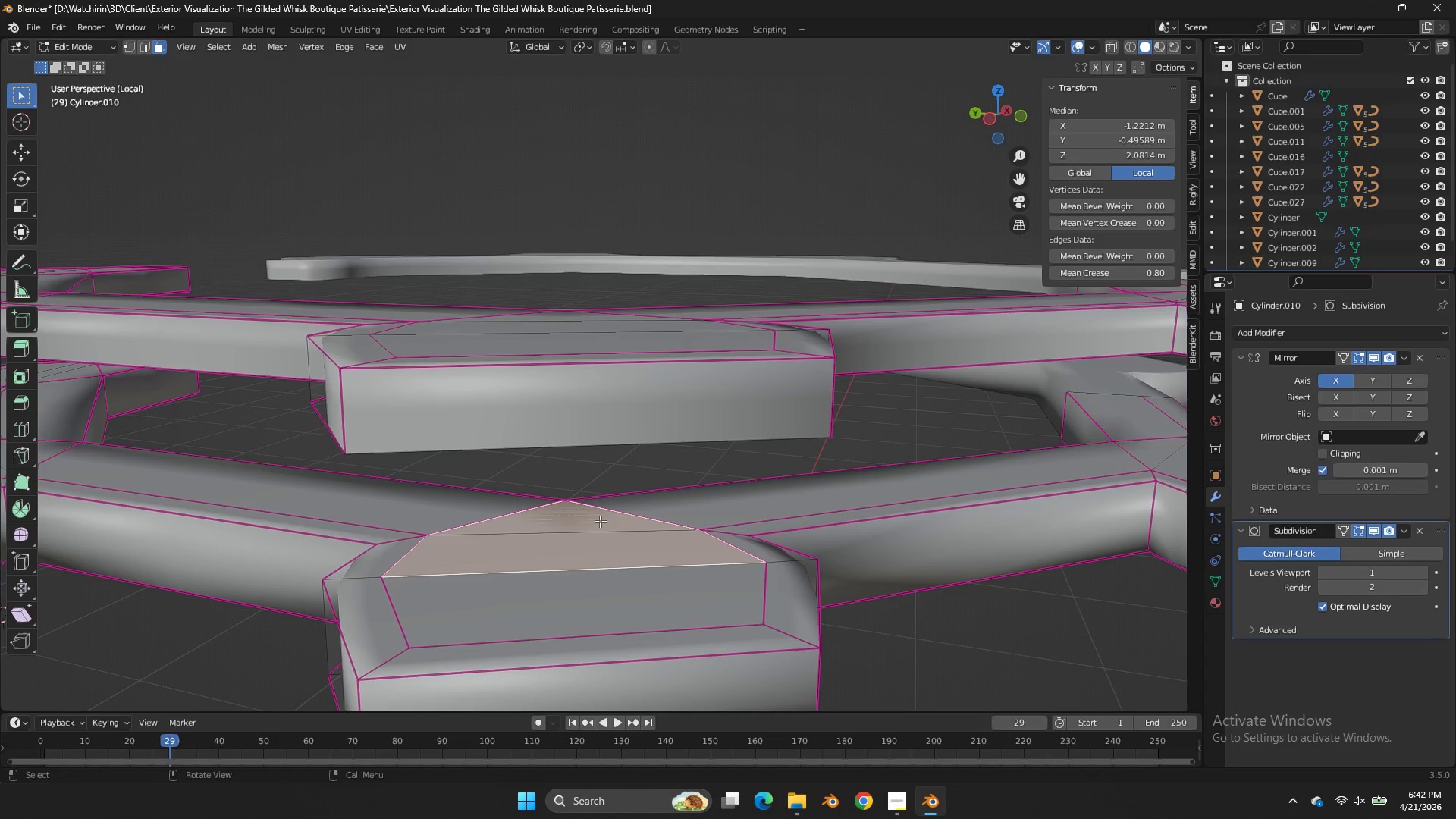 
double_click([601, 522])
 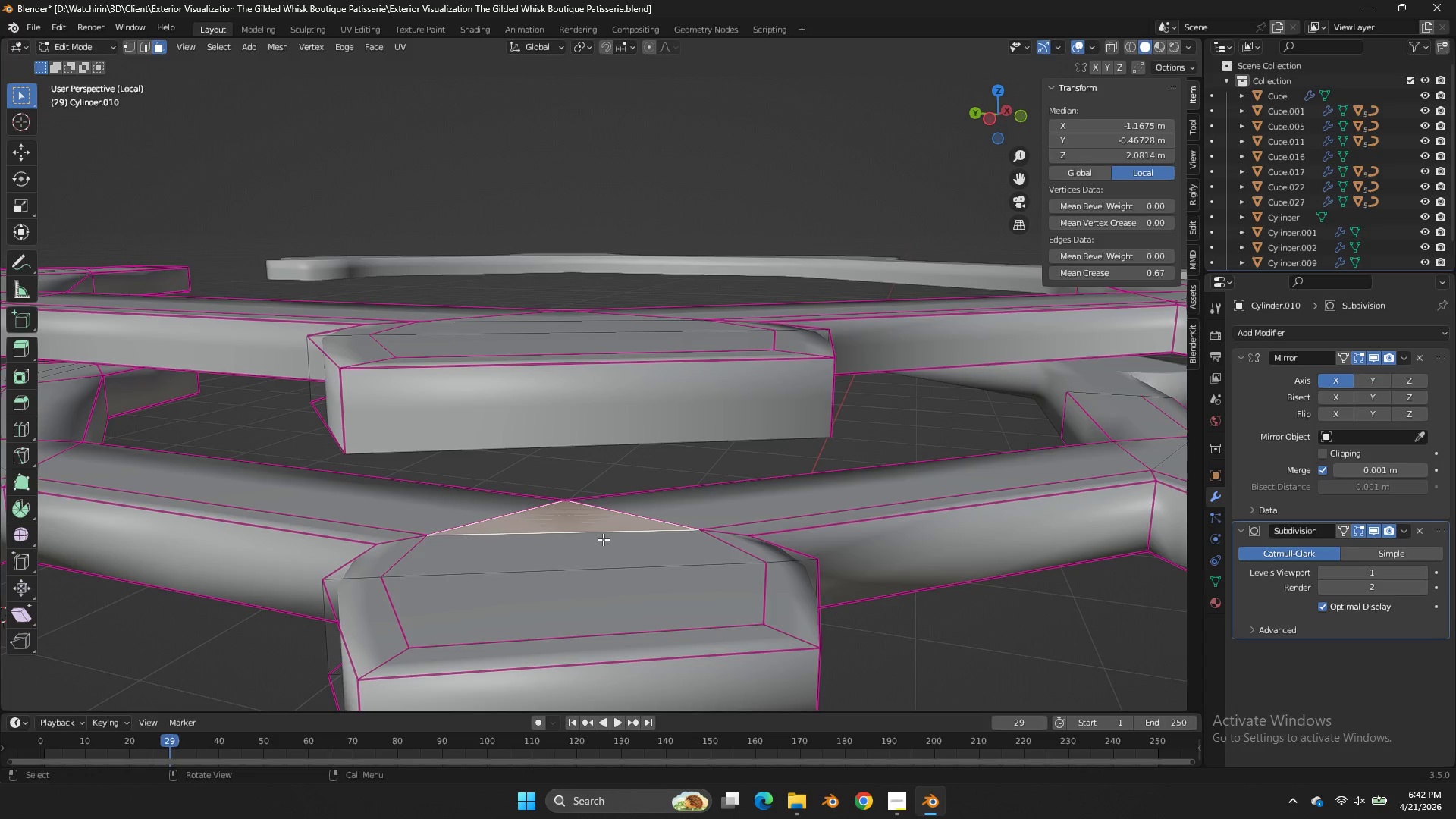 
left_click([603, 540])
 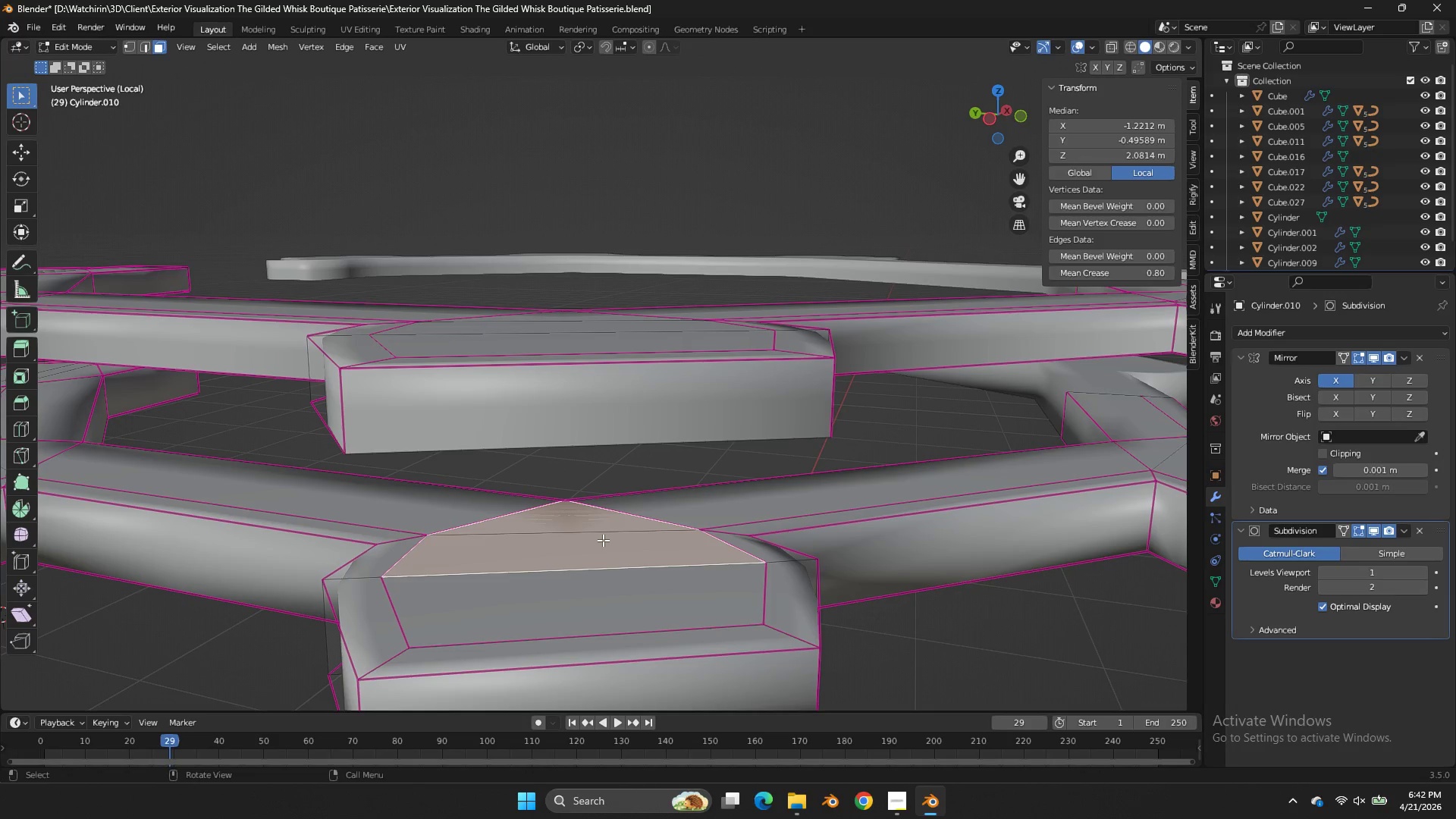 
key(H)
 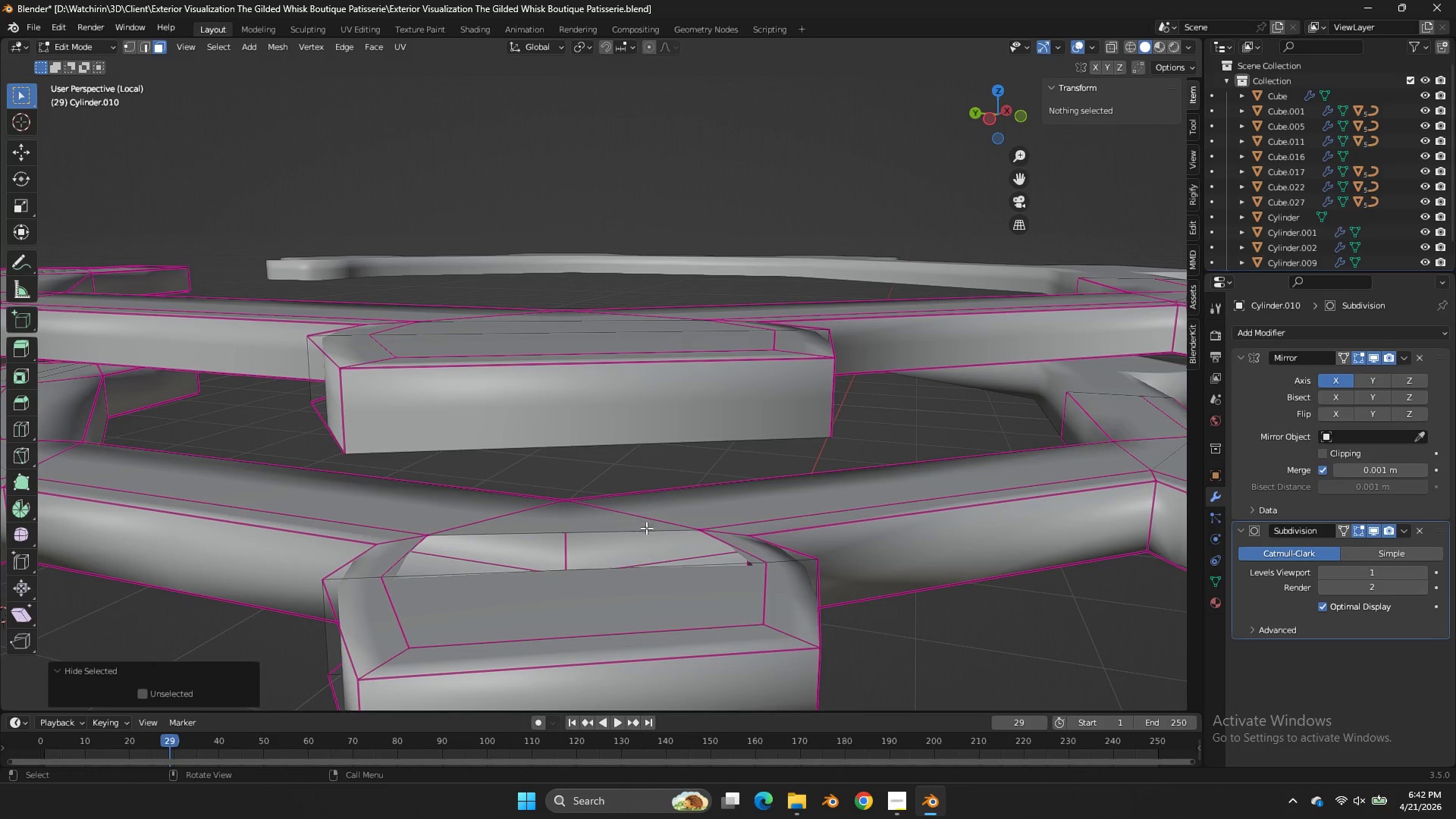 
key(Control+ControlLeft)
 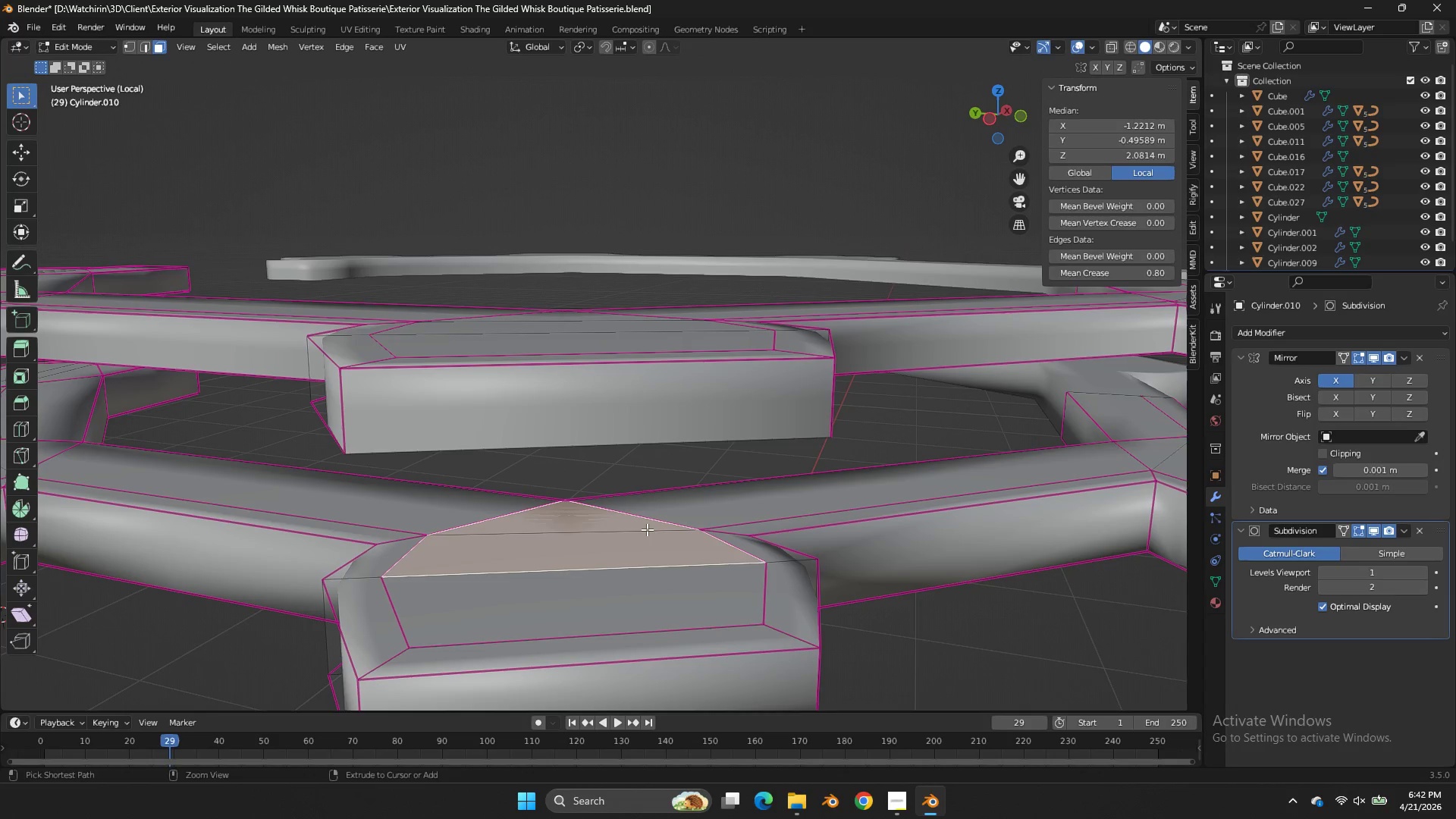 
key(Control+Z)
 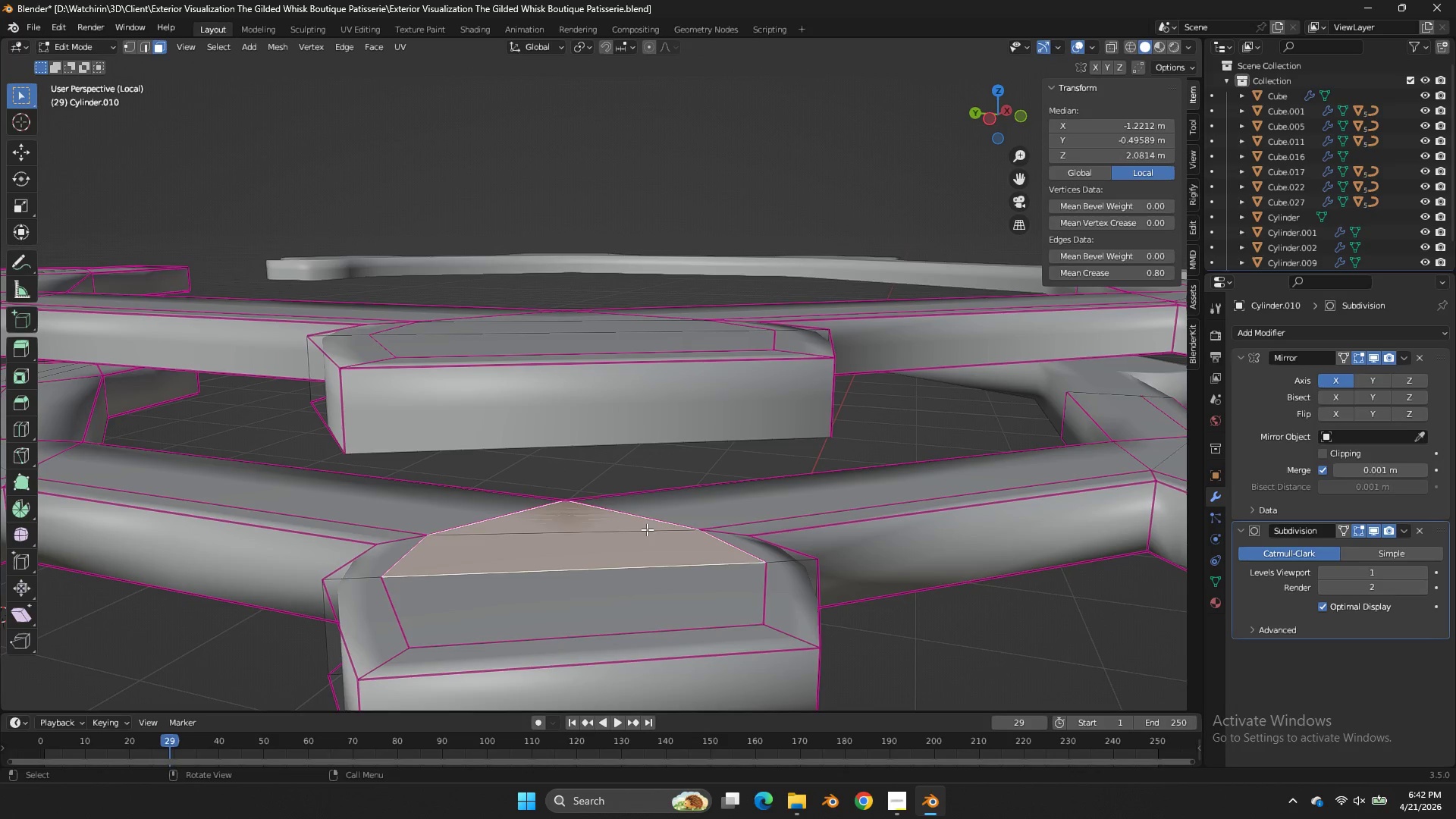 
key(X)
 